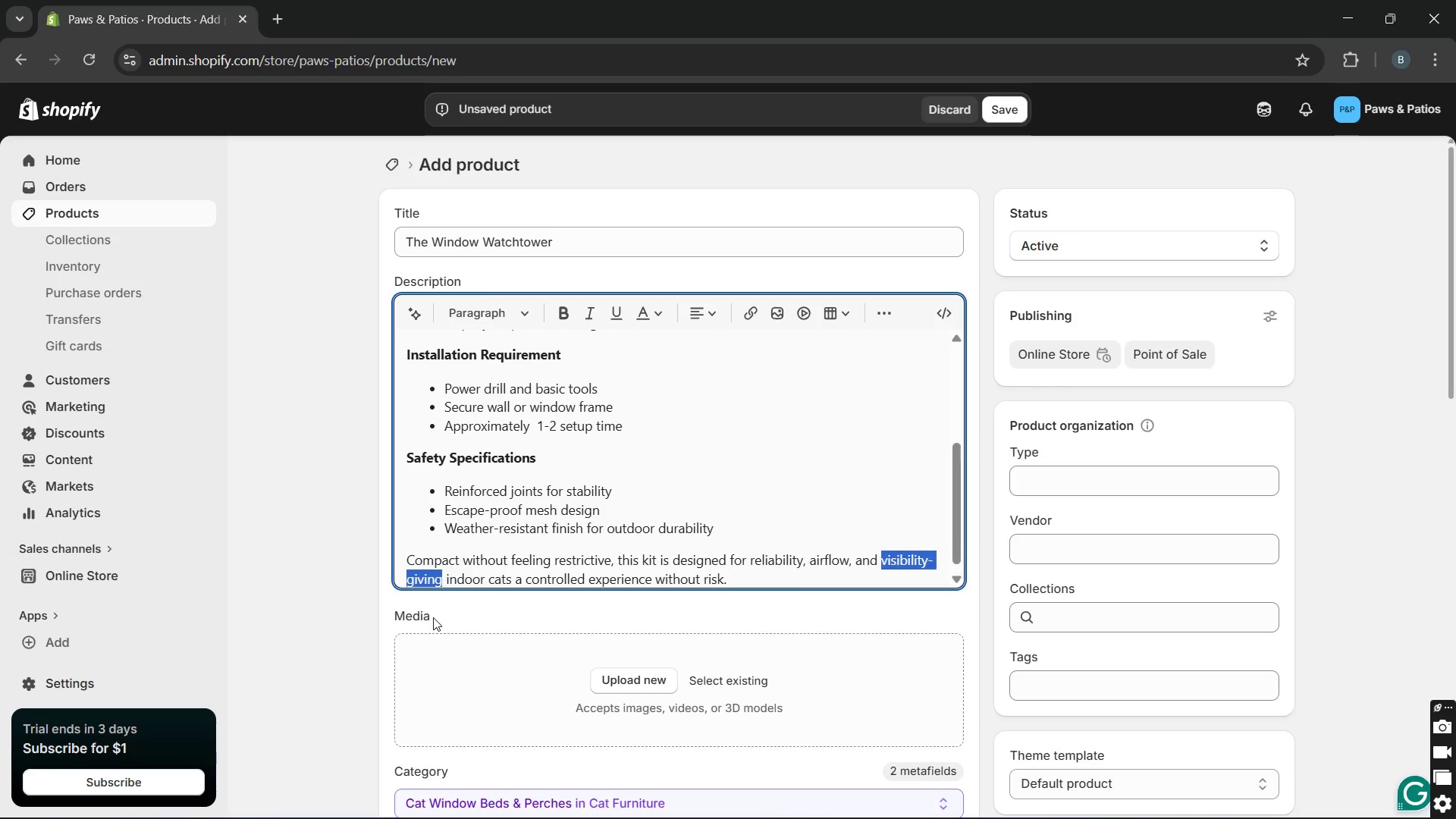 
key(Unknown)
 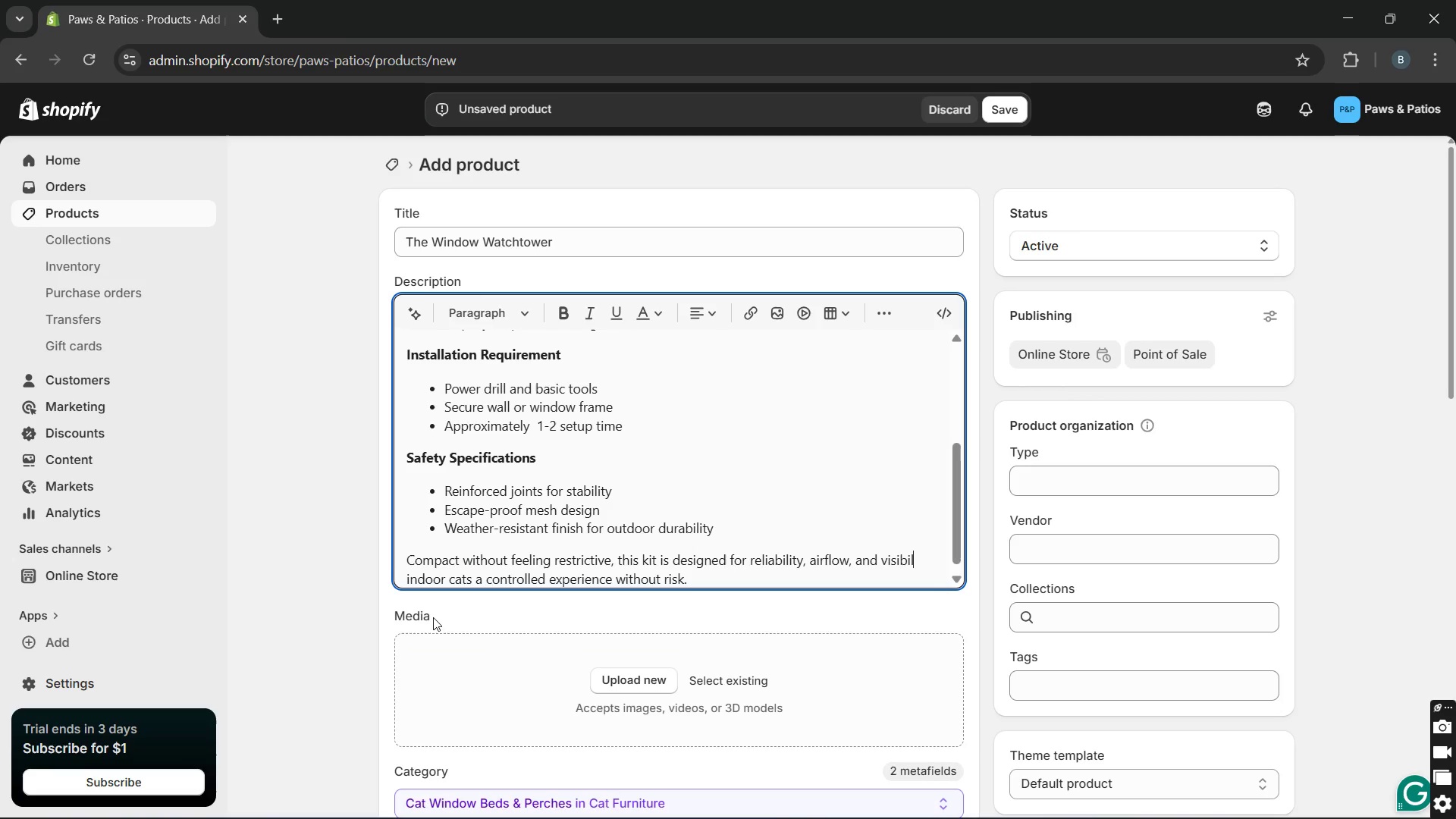 
key(Unknown)
 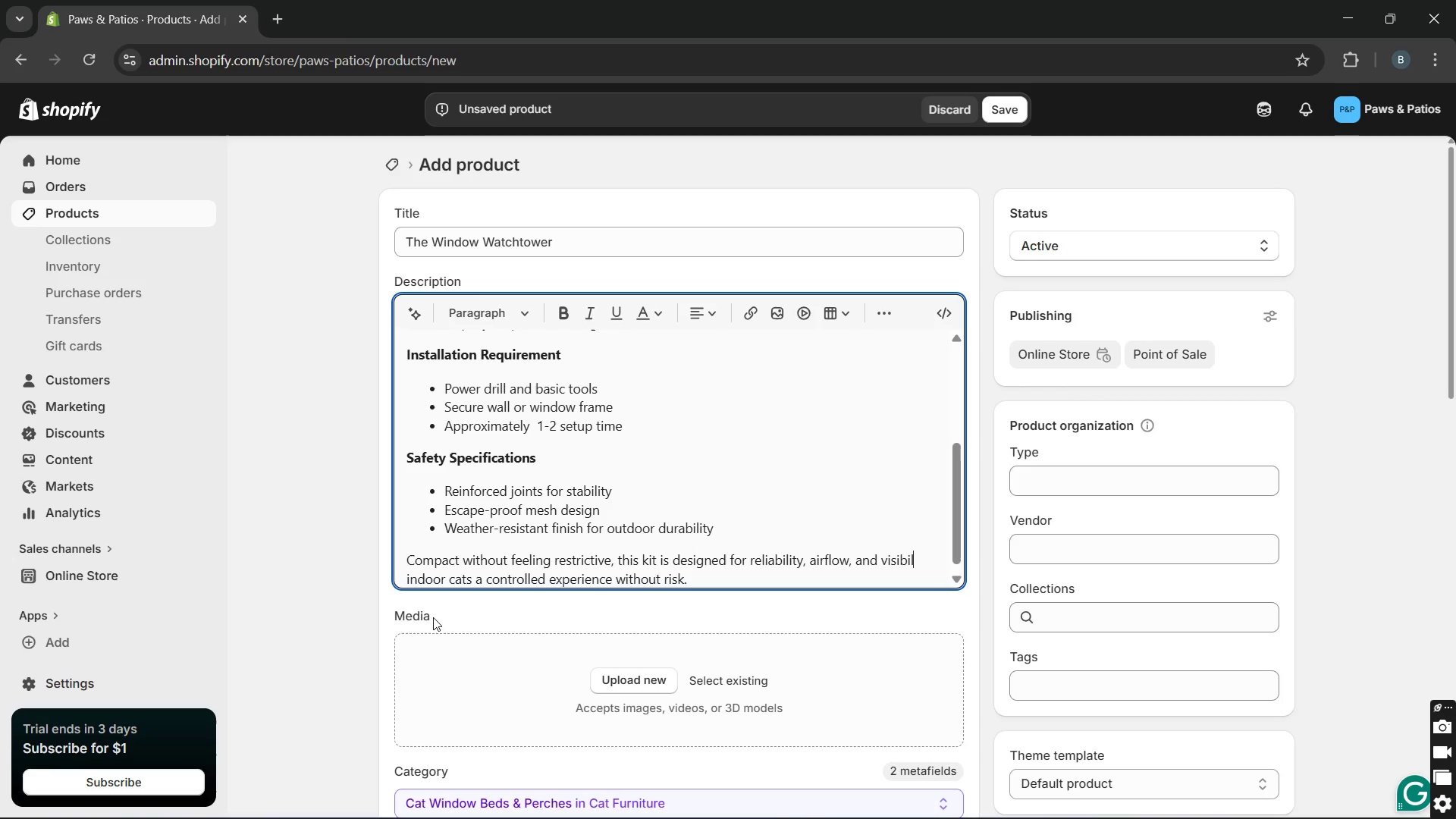 
key(Unknown)
 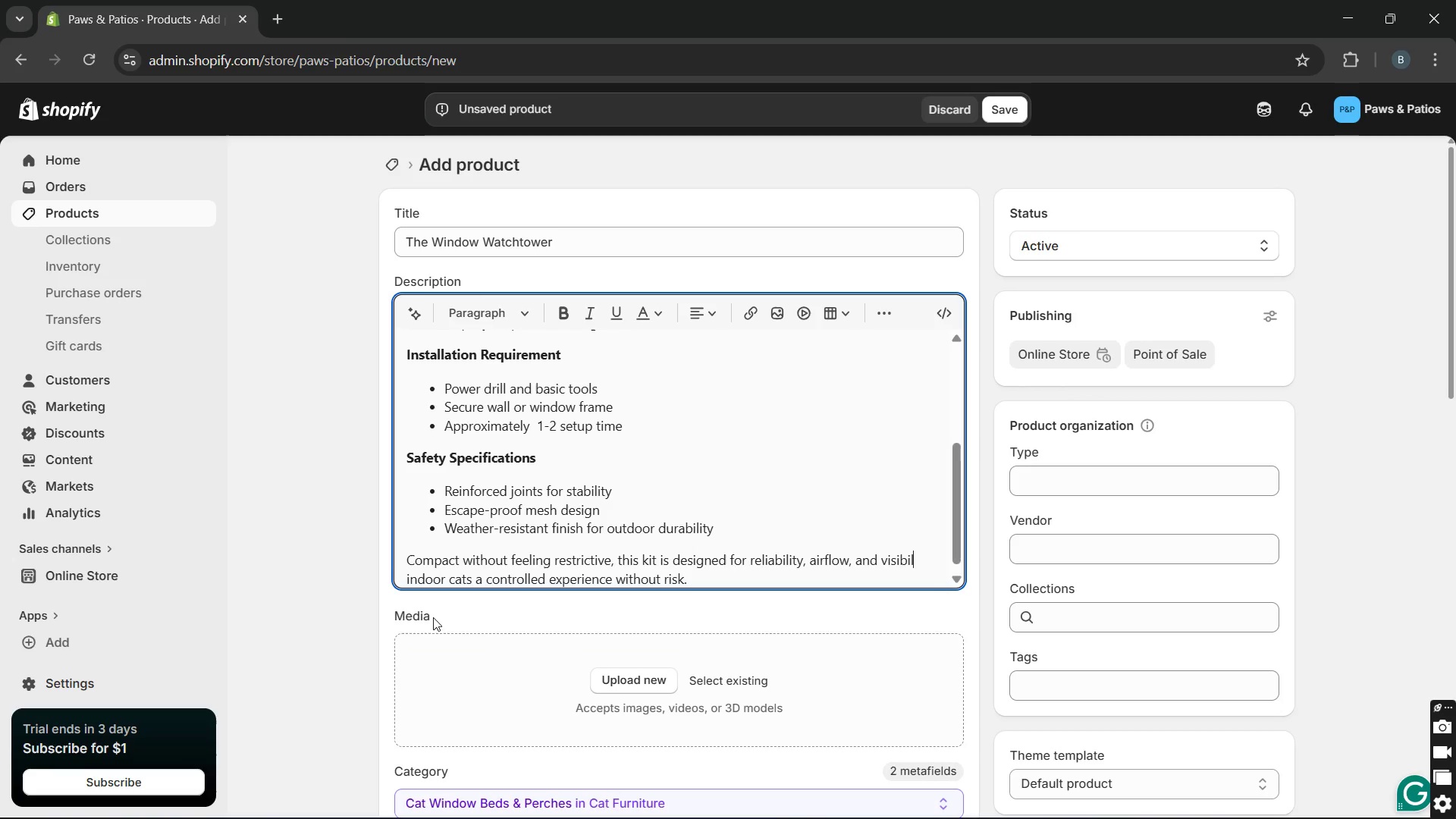 
wait(14.33)
 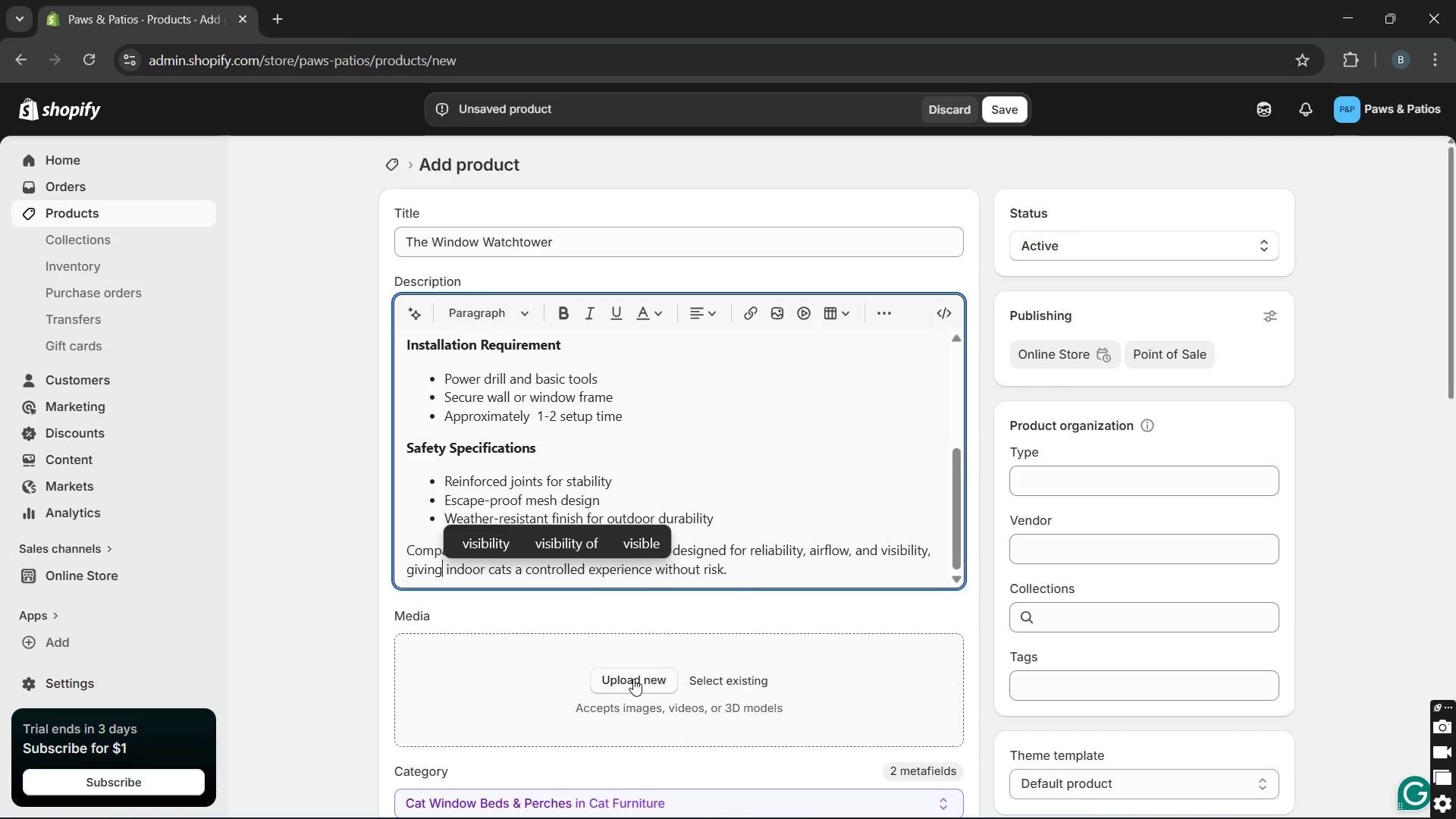 
left_click([634, 679])
 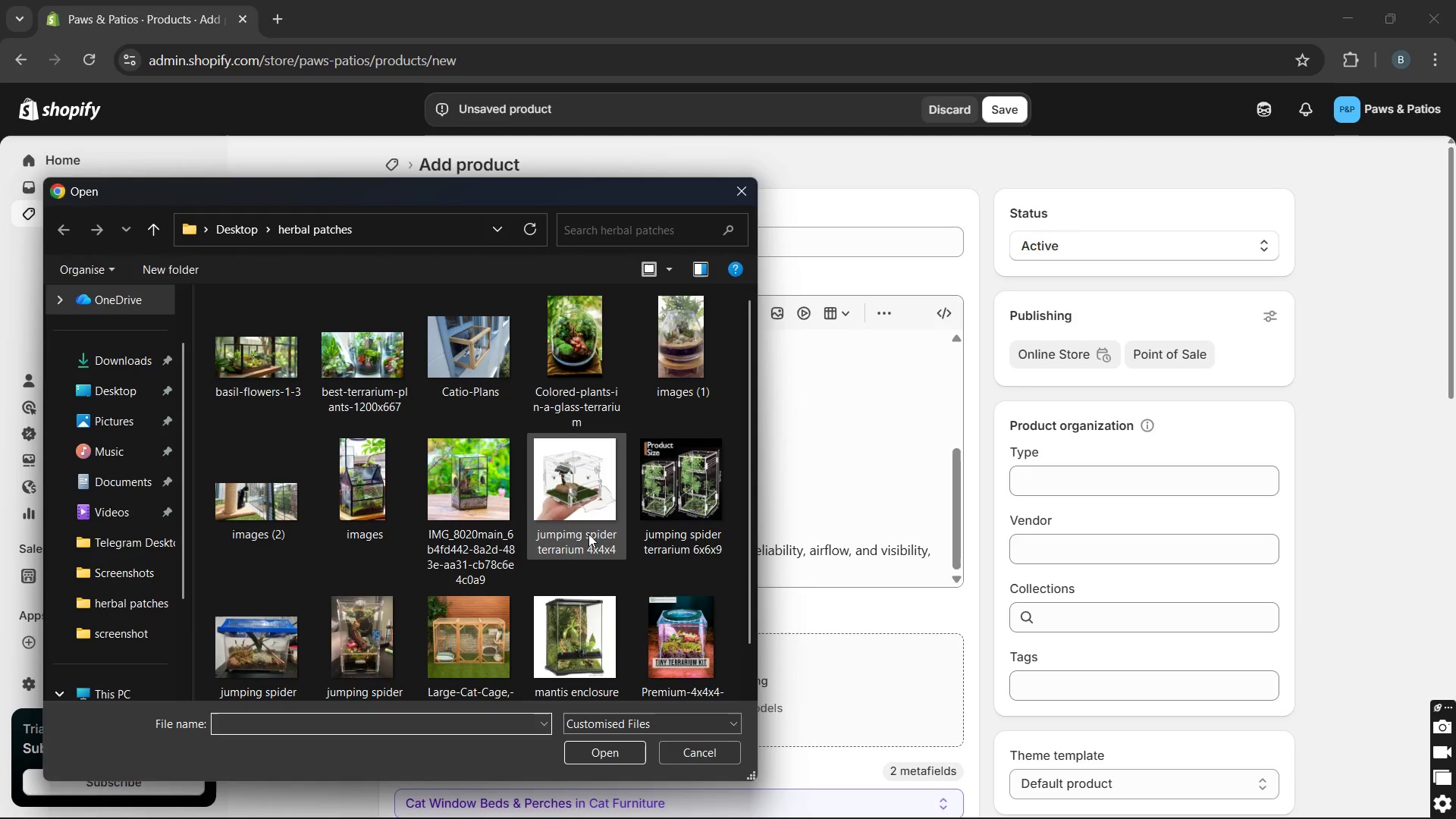 
left_click([488, 361])
 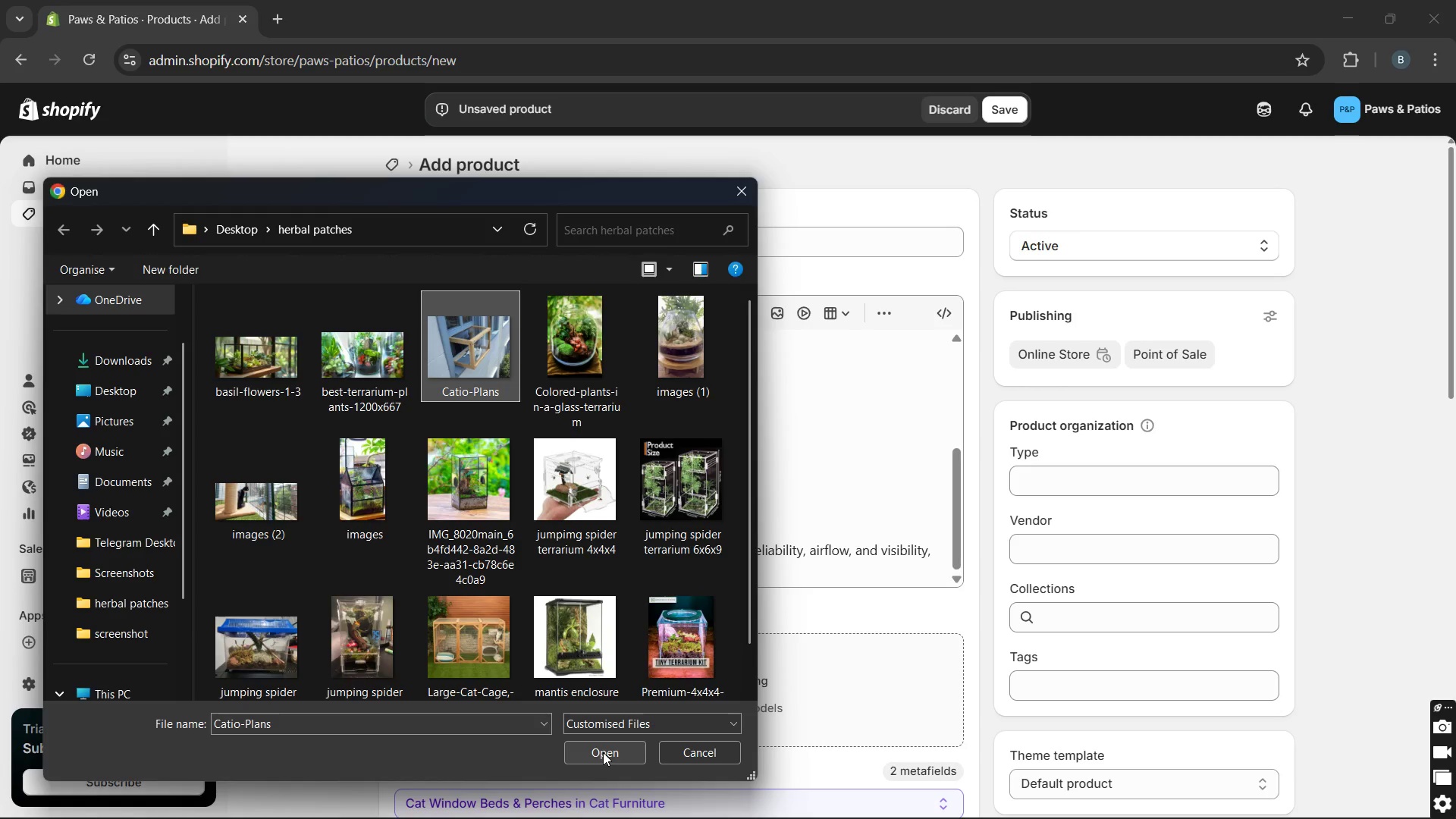 
wait(6.0)
 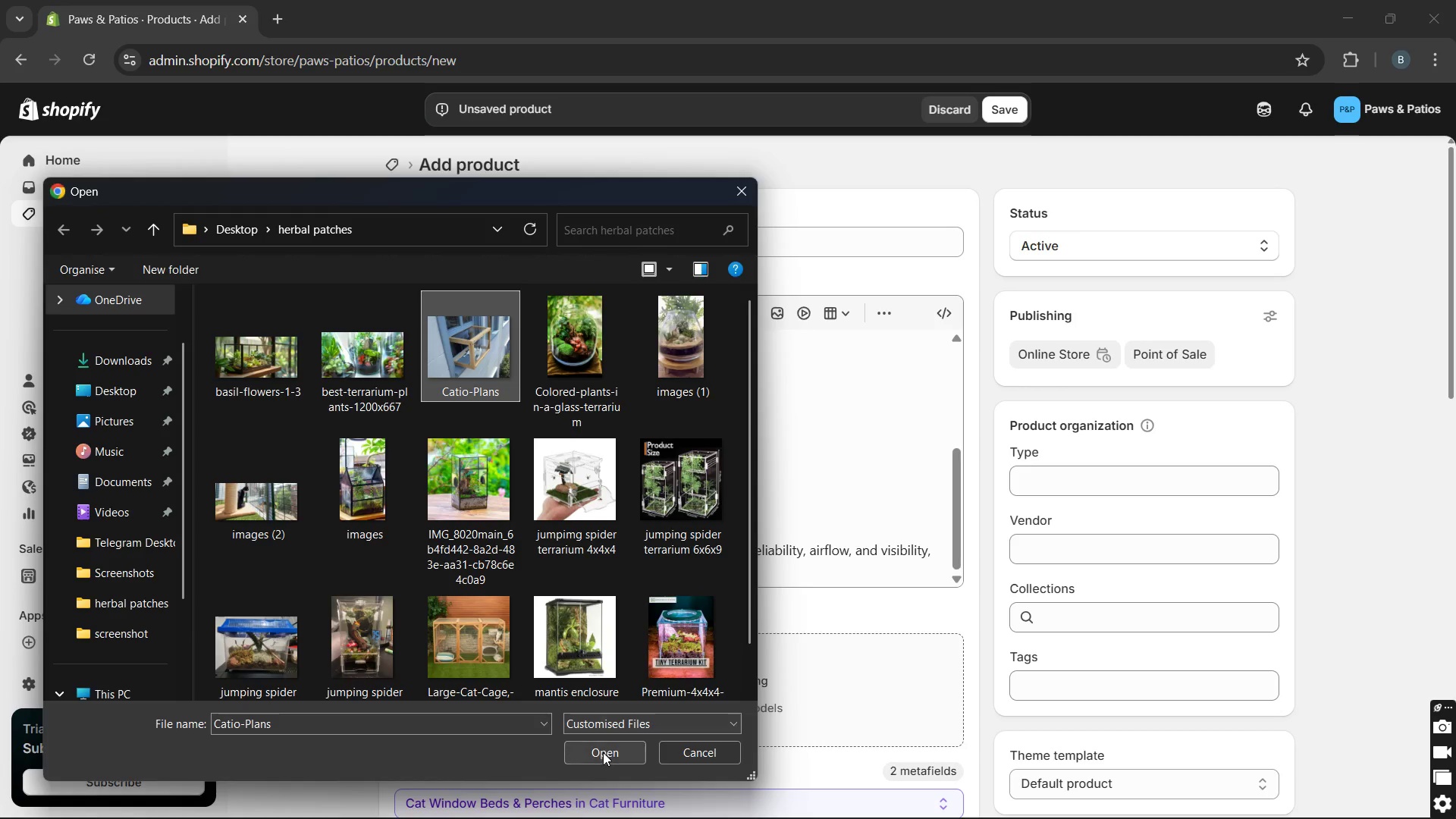 
left_click([602, 752])
 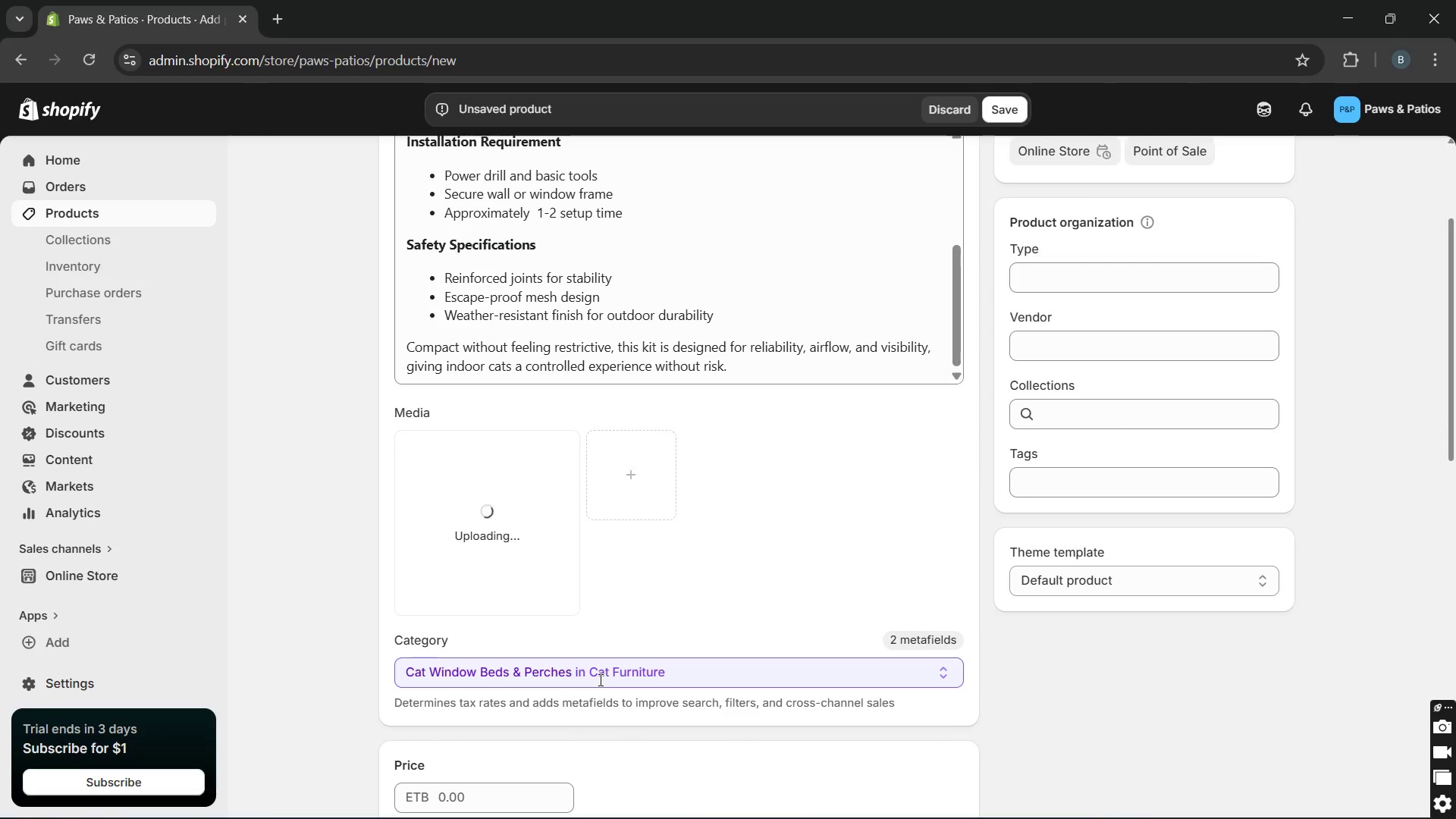 
wait(12.65)
 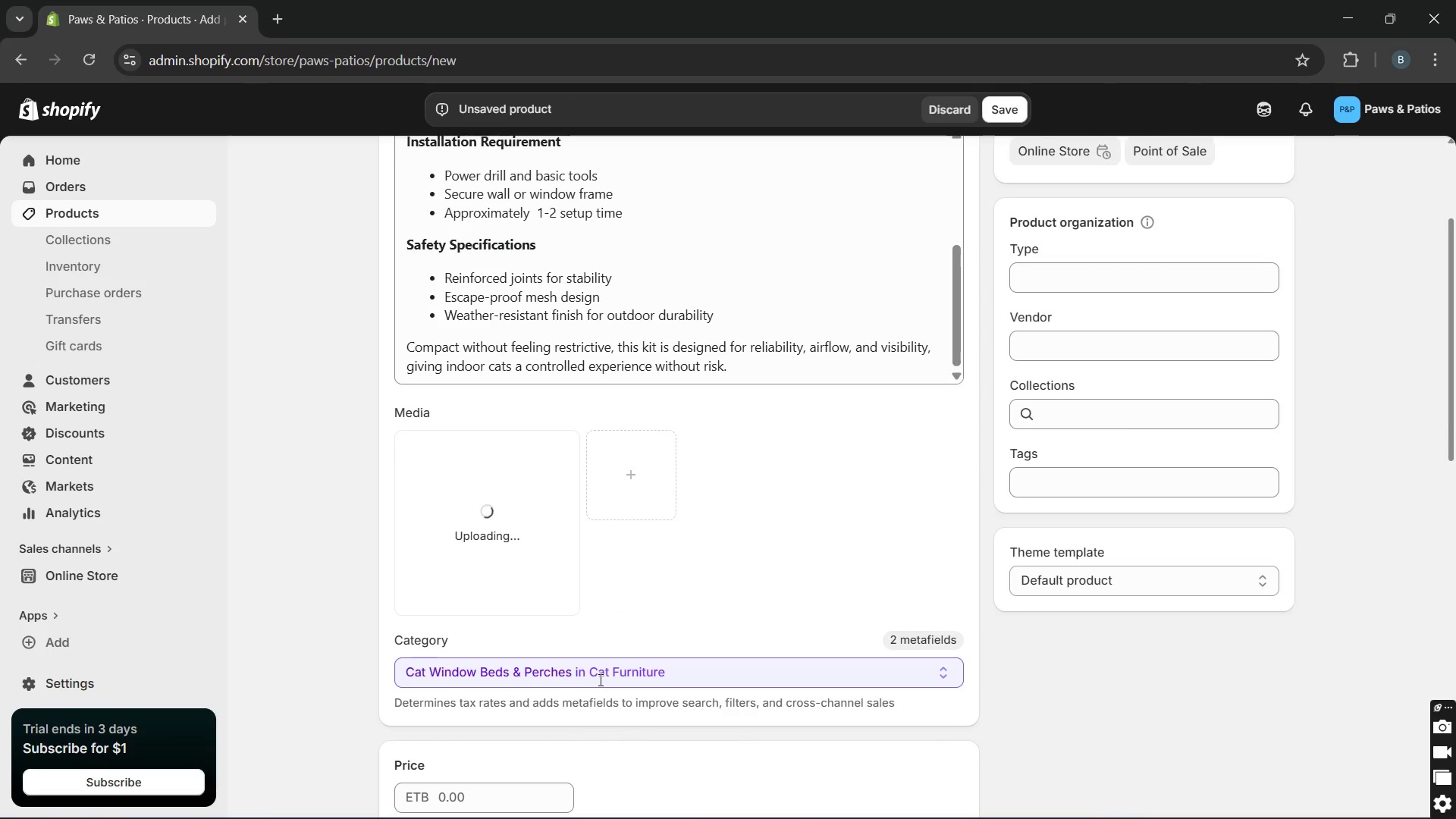 
mouse_move([8, 817])
 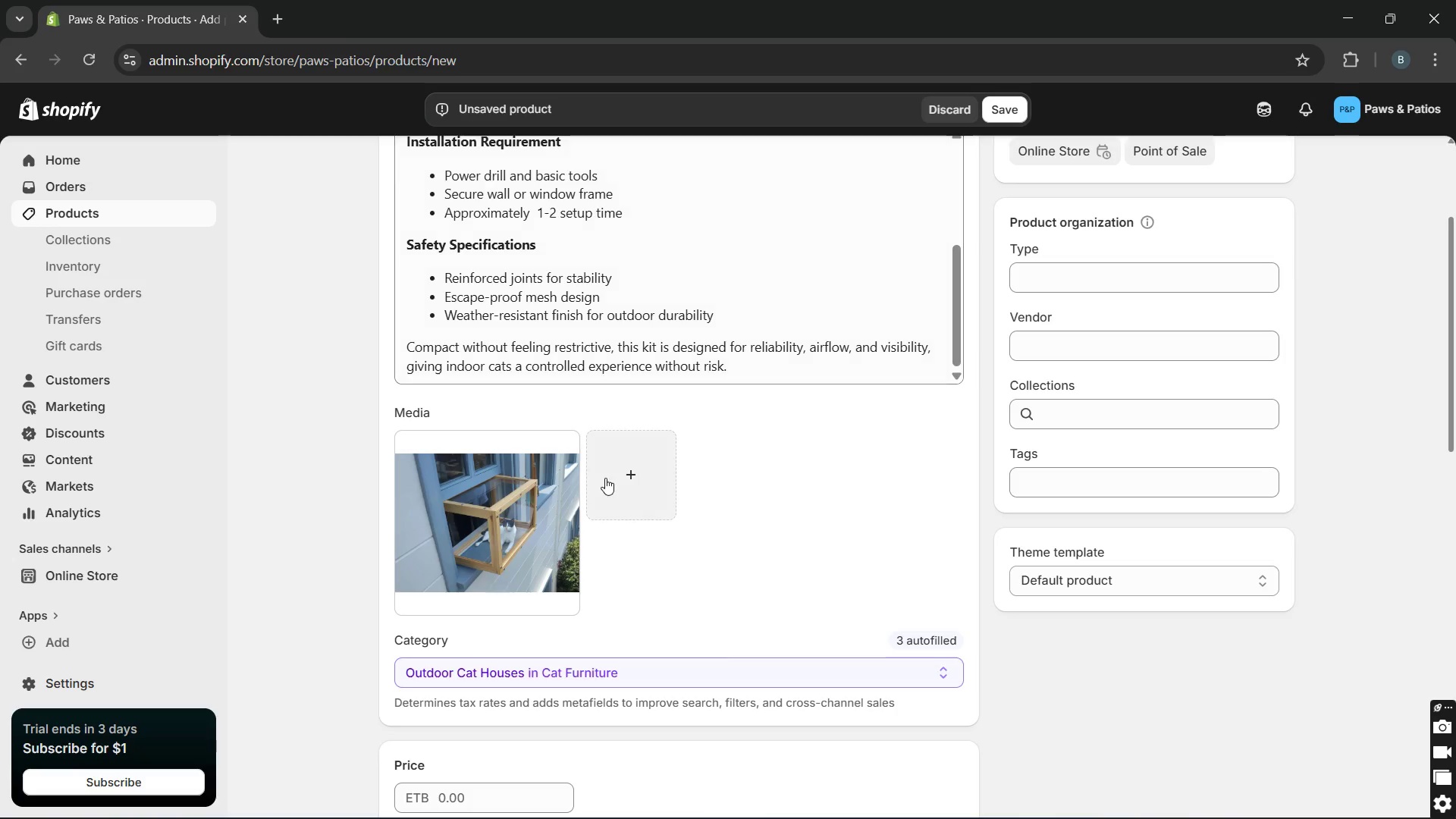 
wait(25.2)
 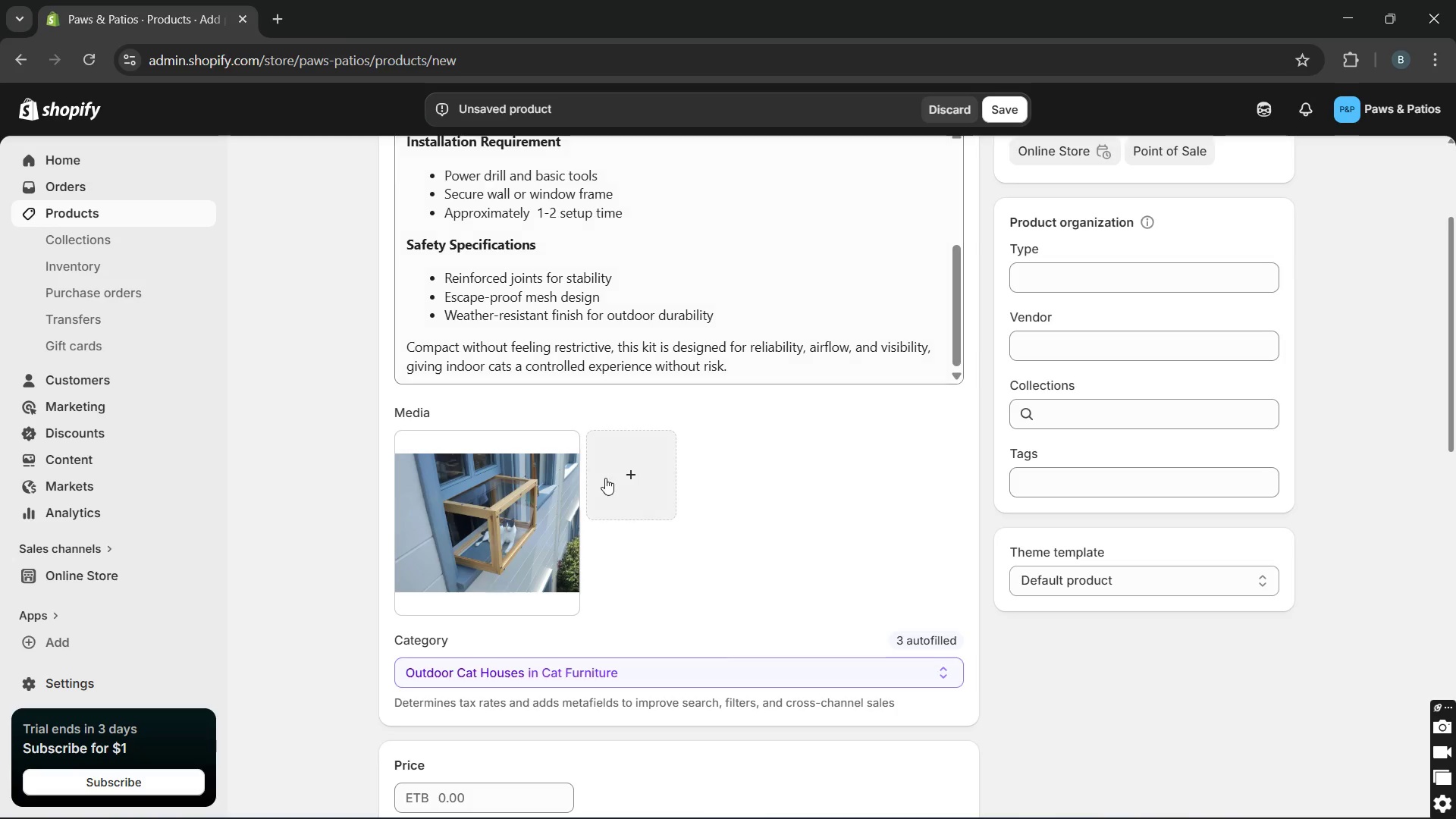 
left_click([947, 603])
 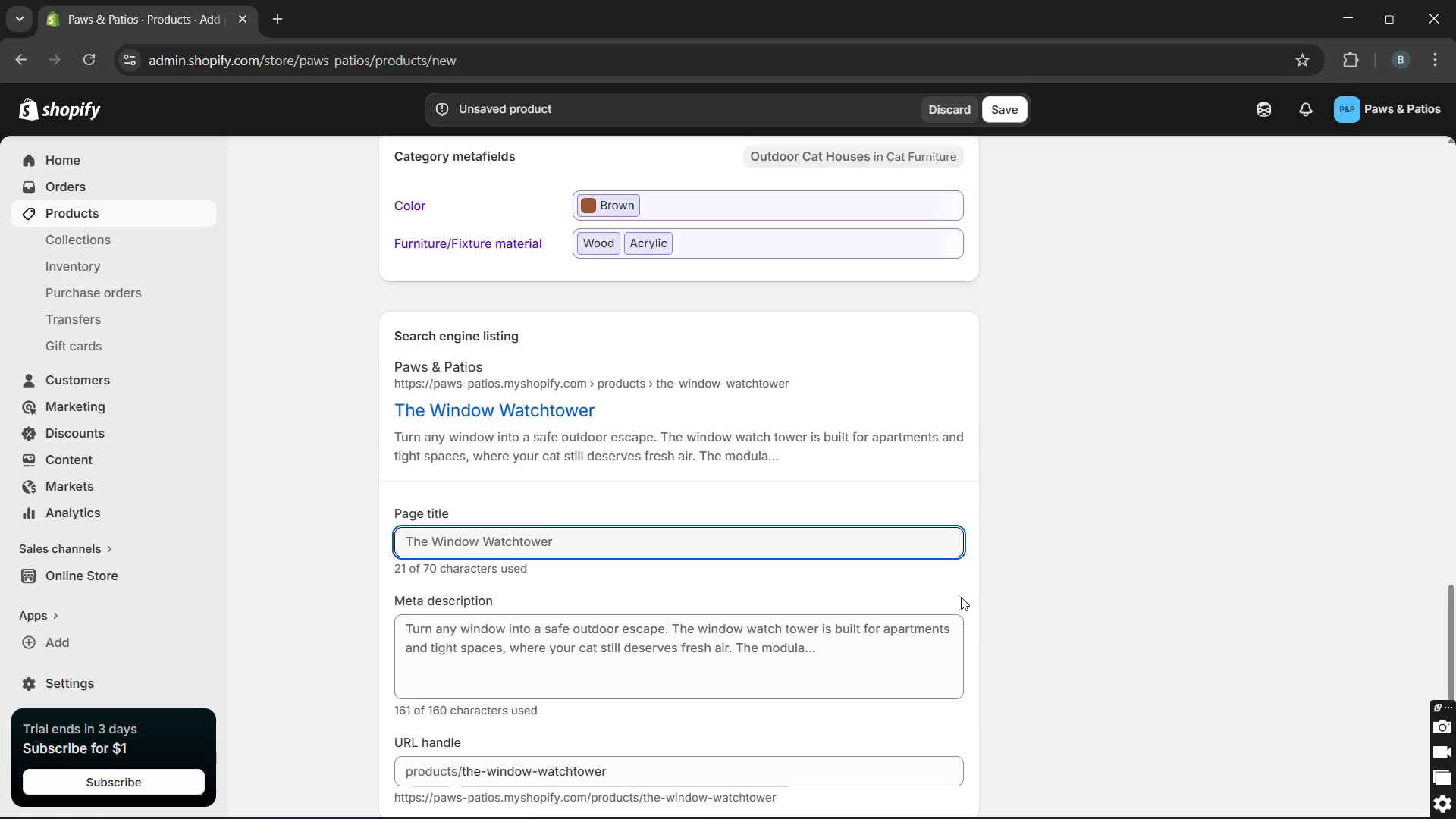 
wait(21.47)
 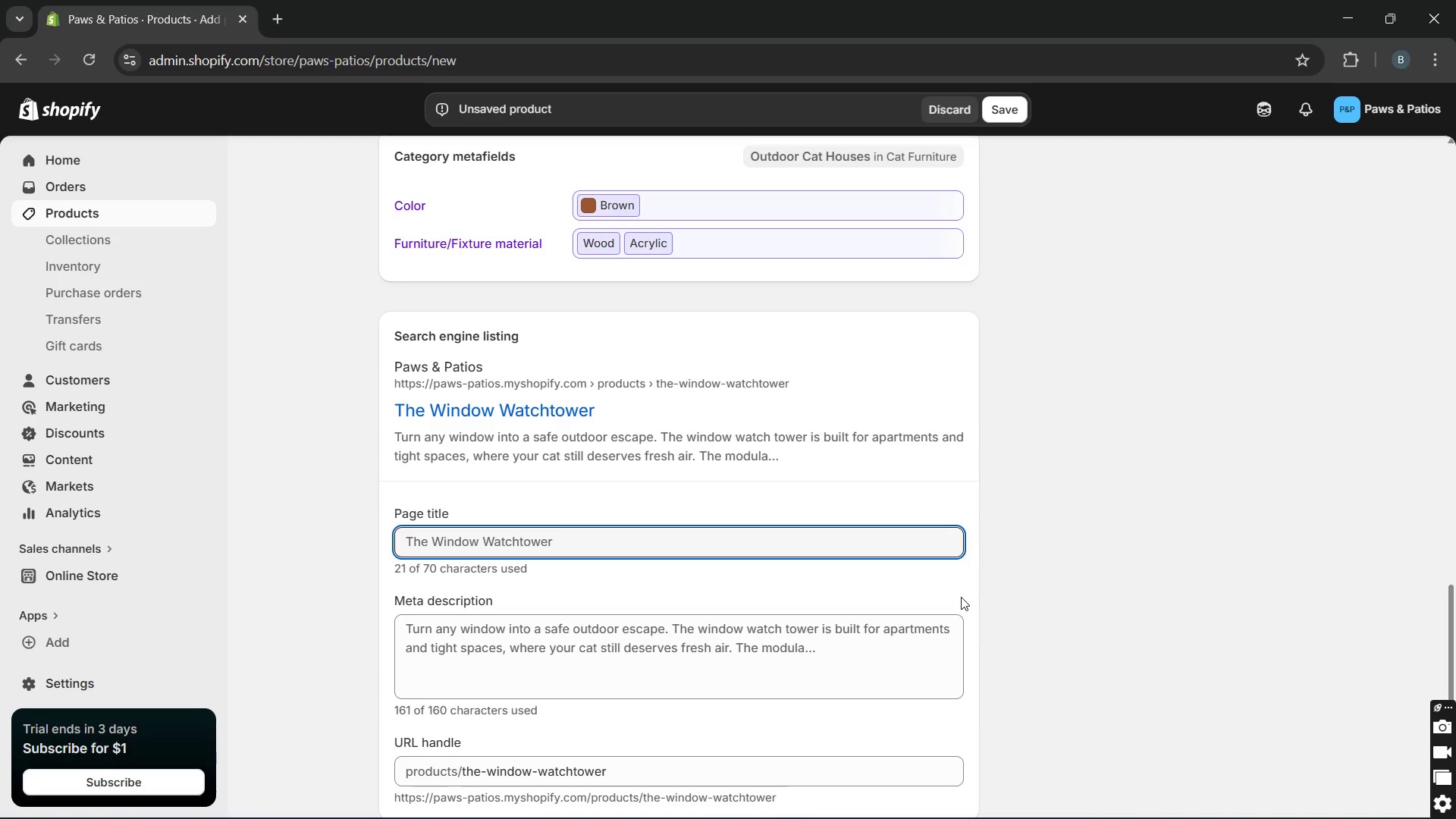 
left_click([675, 540])
 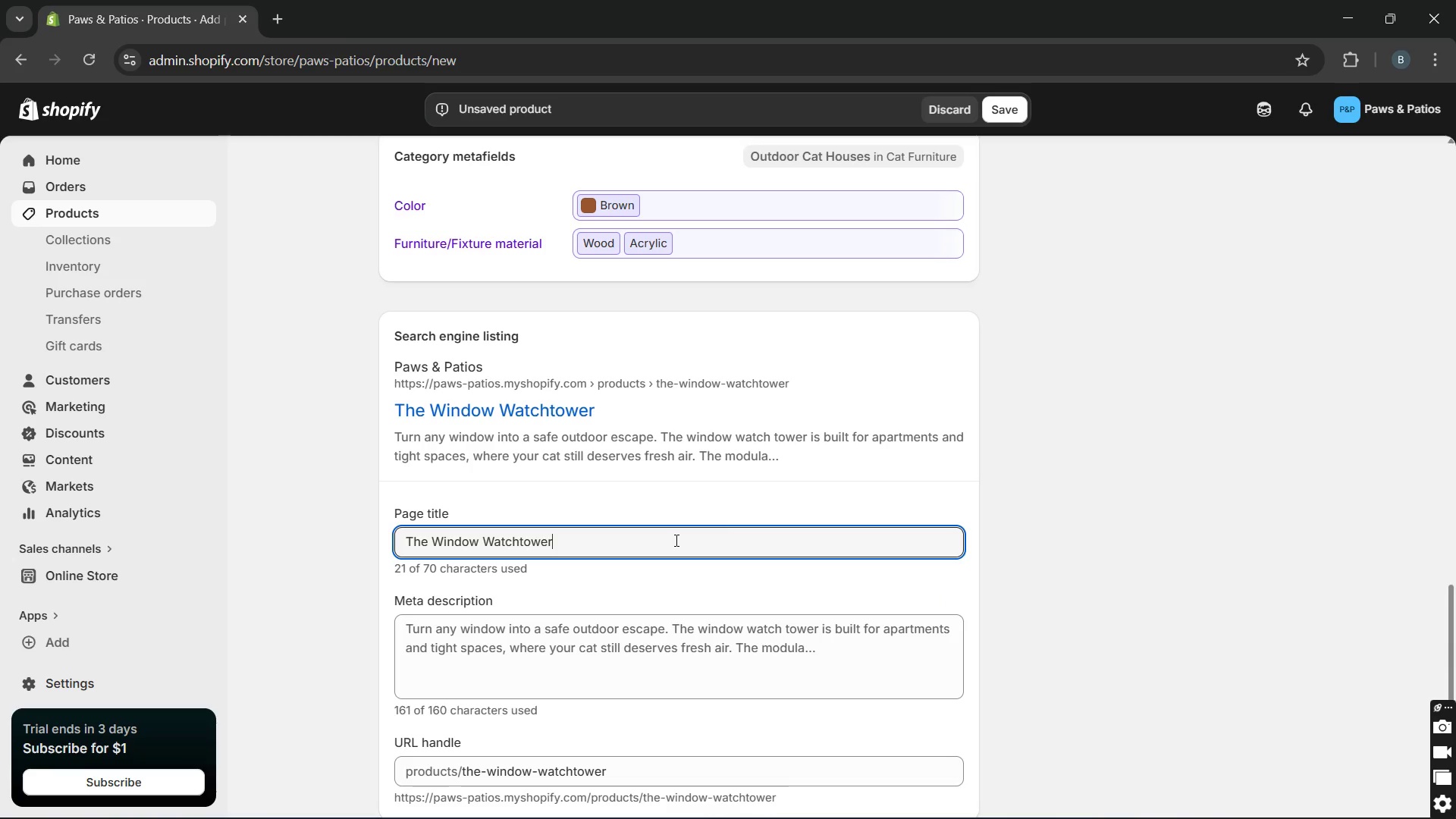 
wait(7.44)
 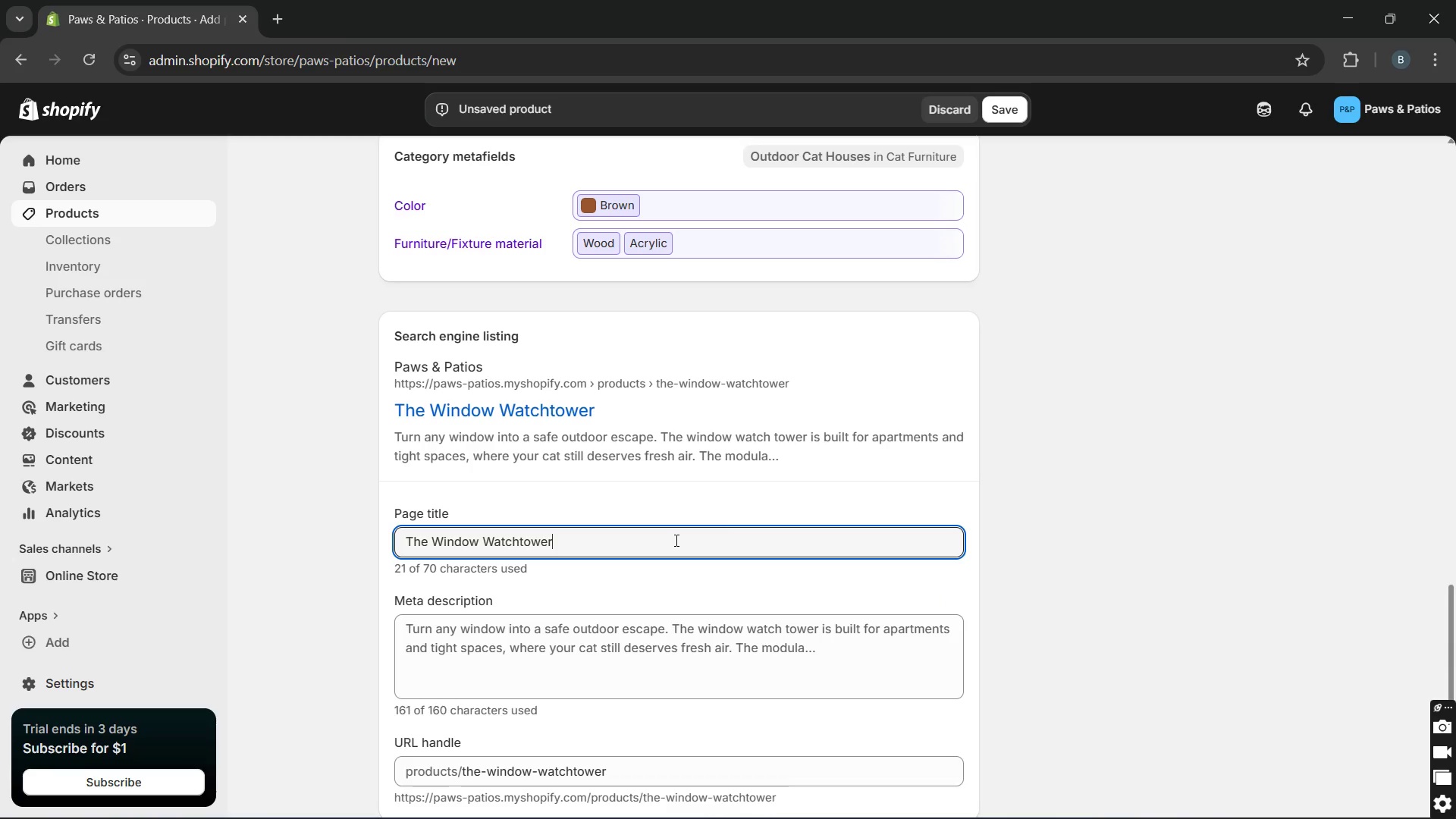 
left_click_drag(start_coordinate=[431, 544], to_coordinate=[307, 544])
 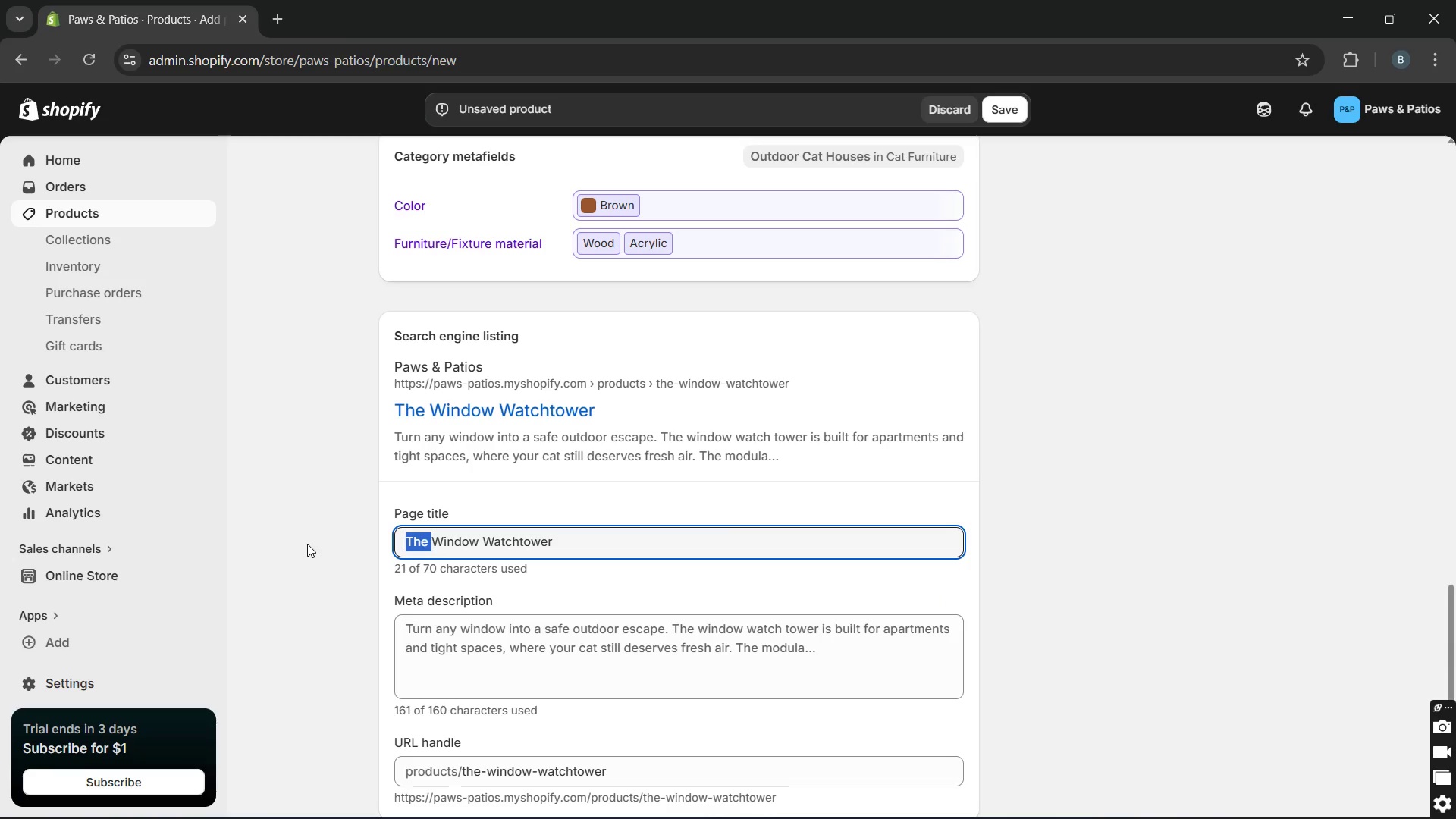 
type(Compact DIY )
 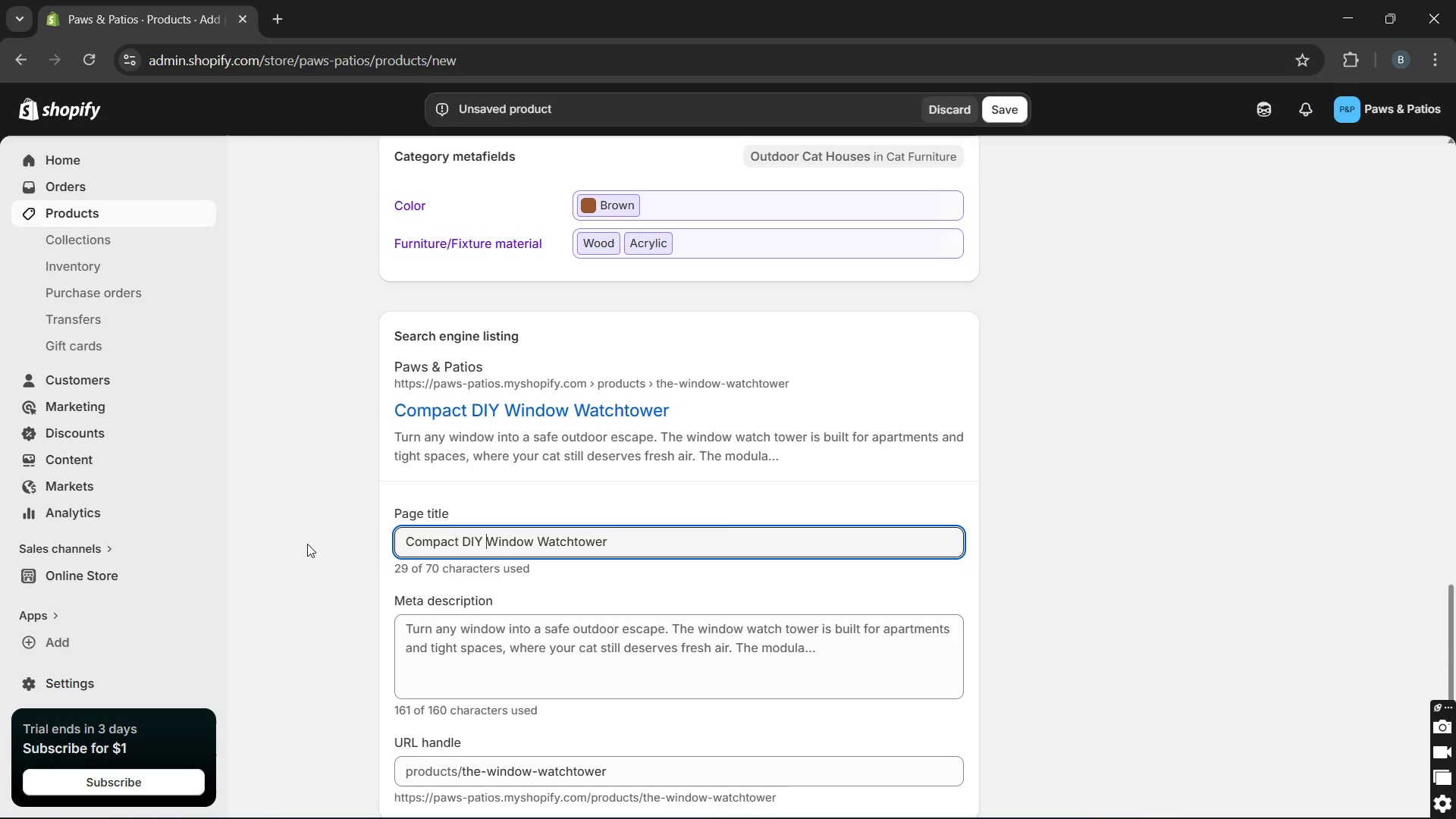 
type(catio kit)
 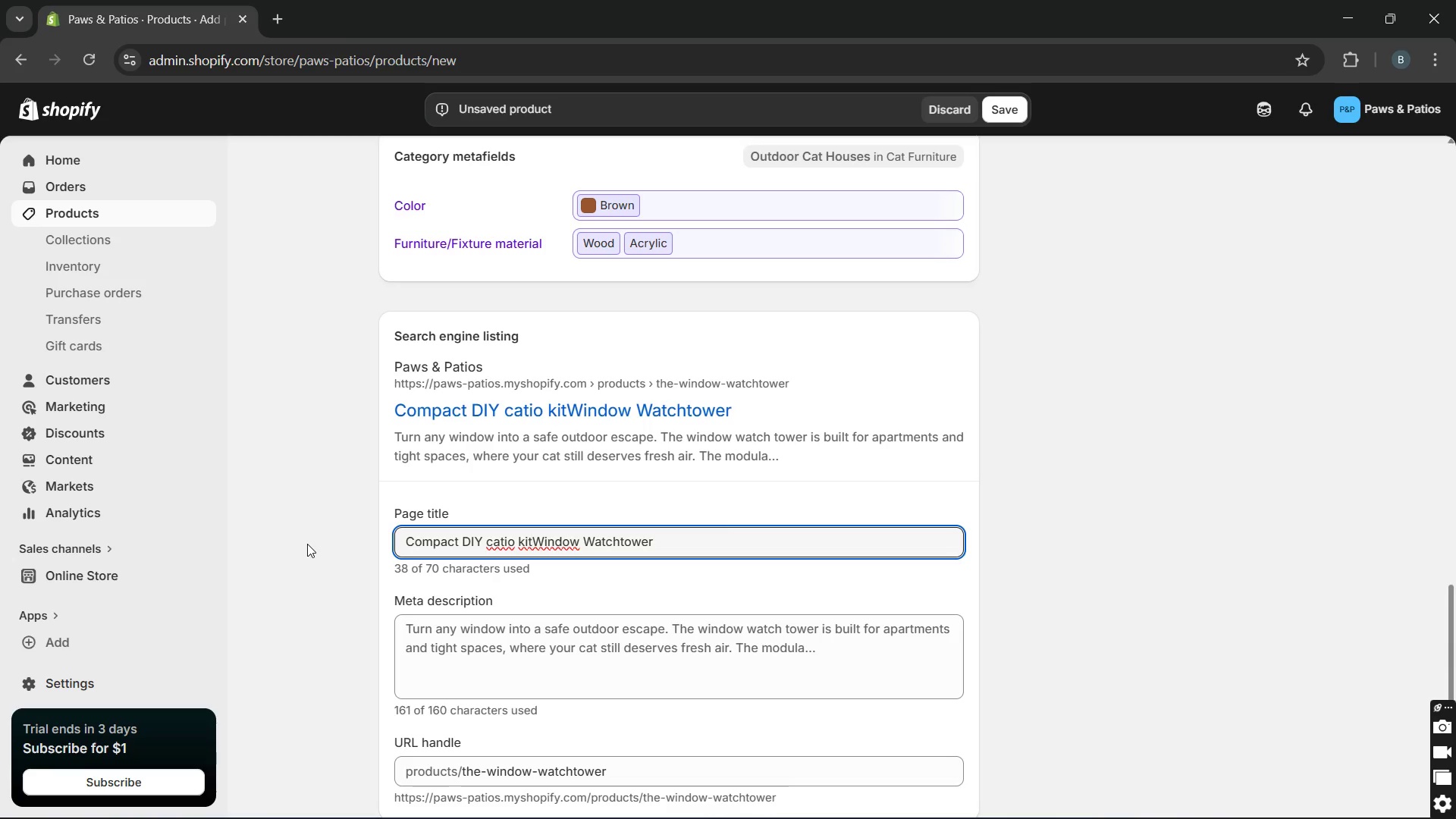 
key(Space)
 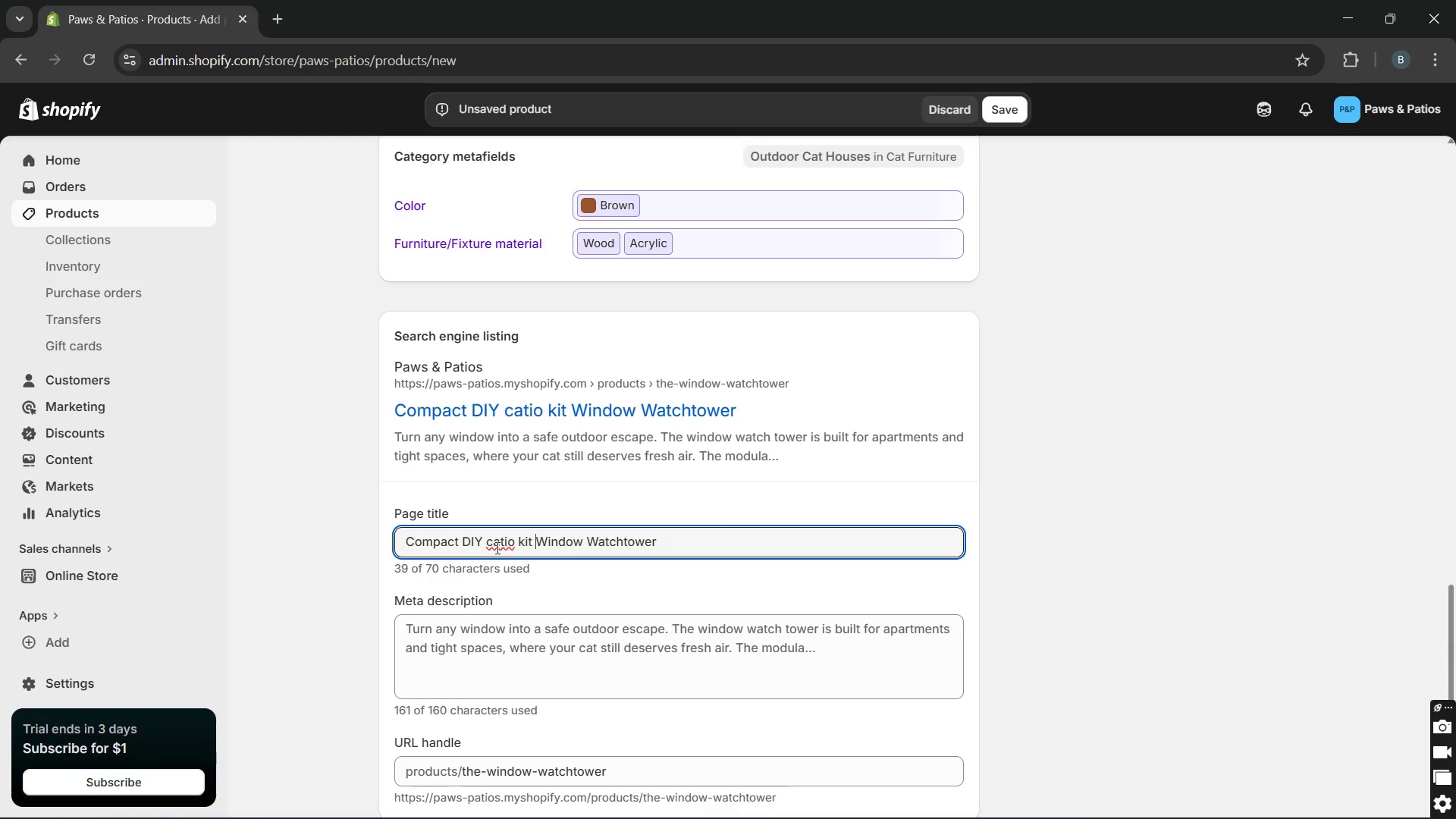 
left_click([497, 544])
 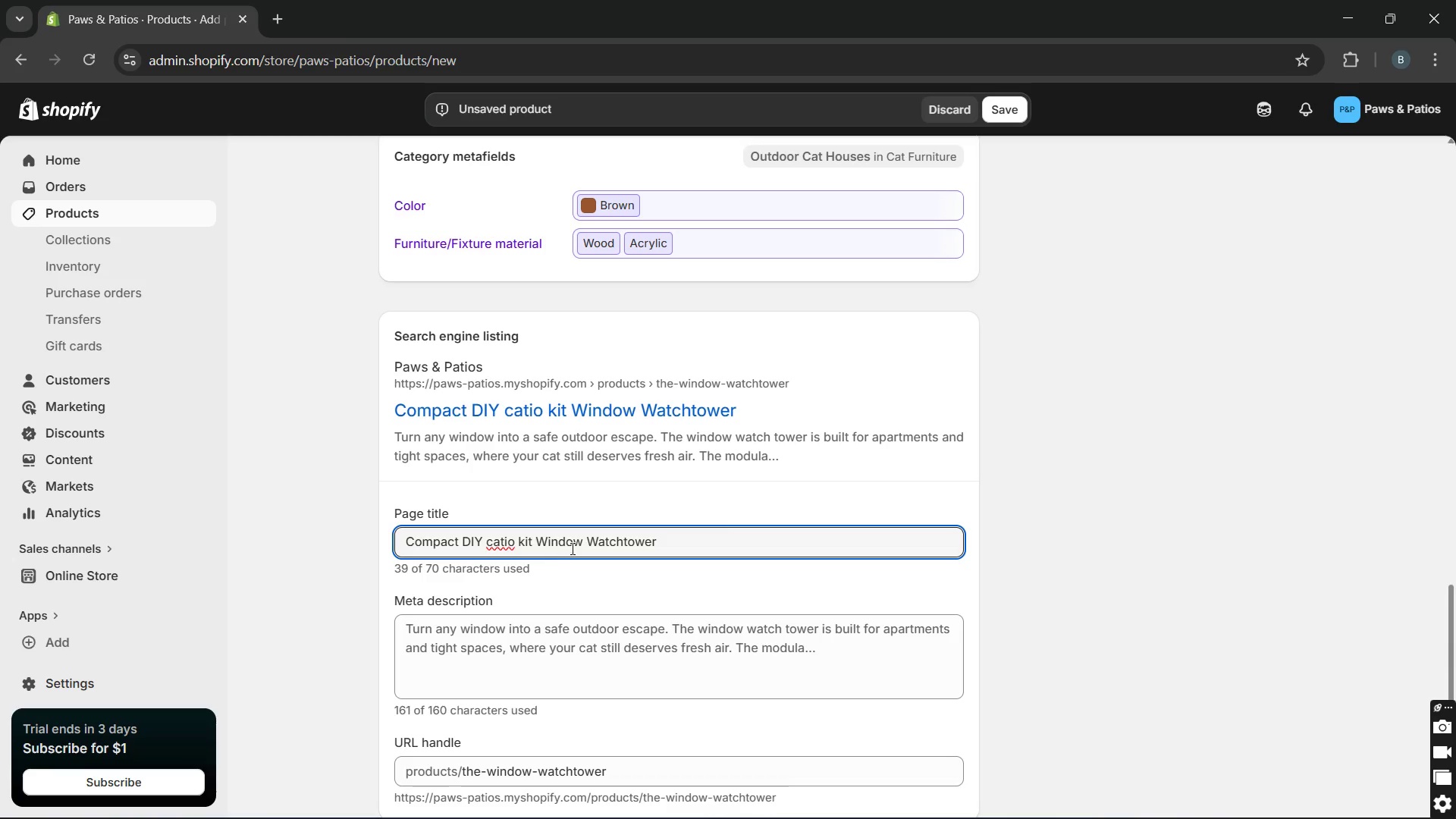 
wait(5.09)
 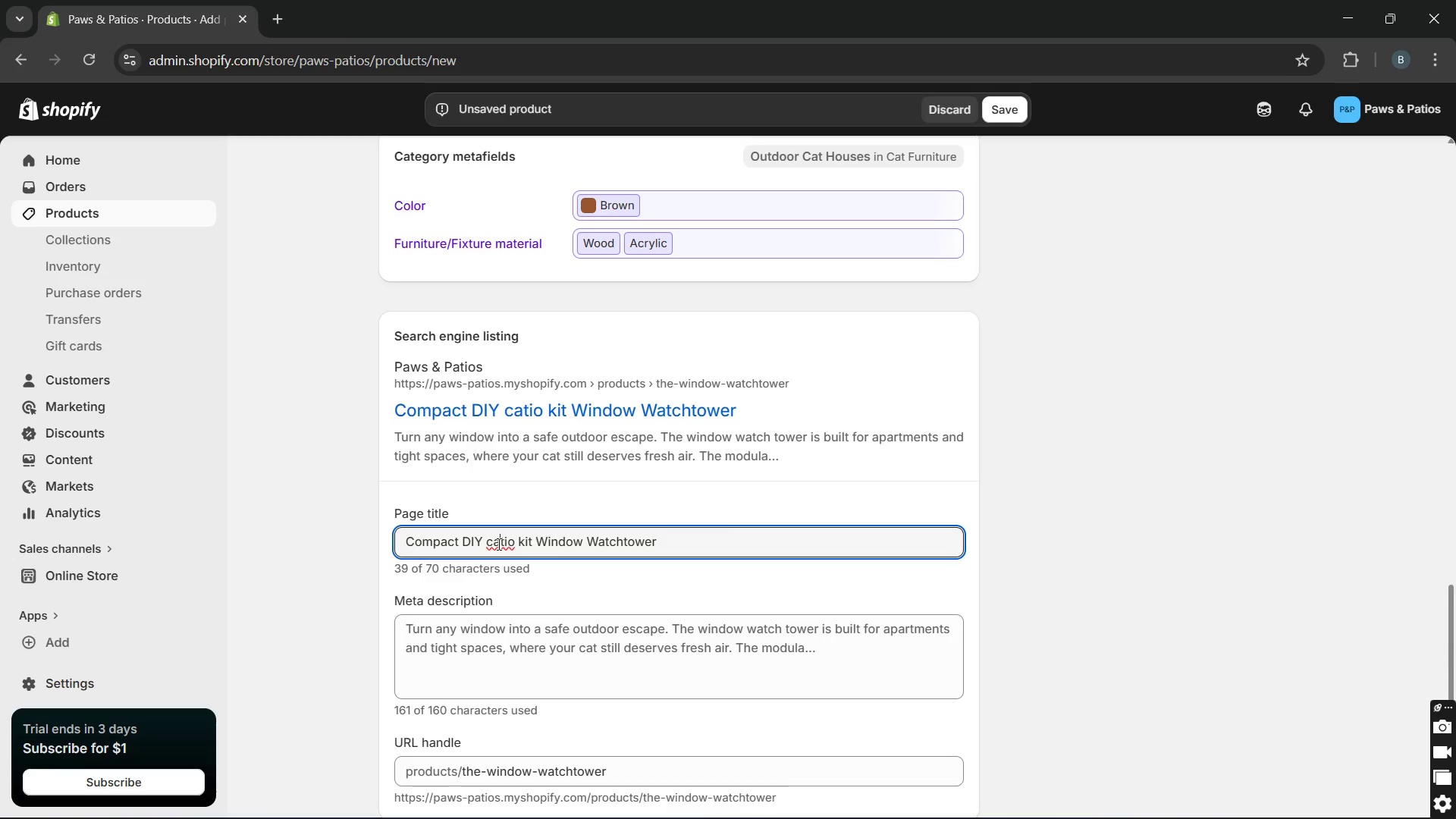 
left_click([535, 538])
 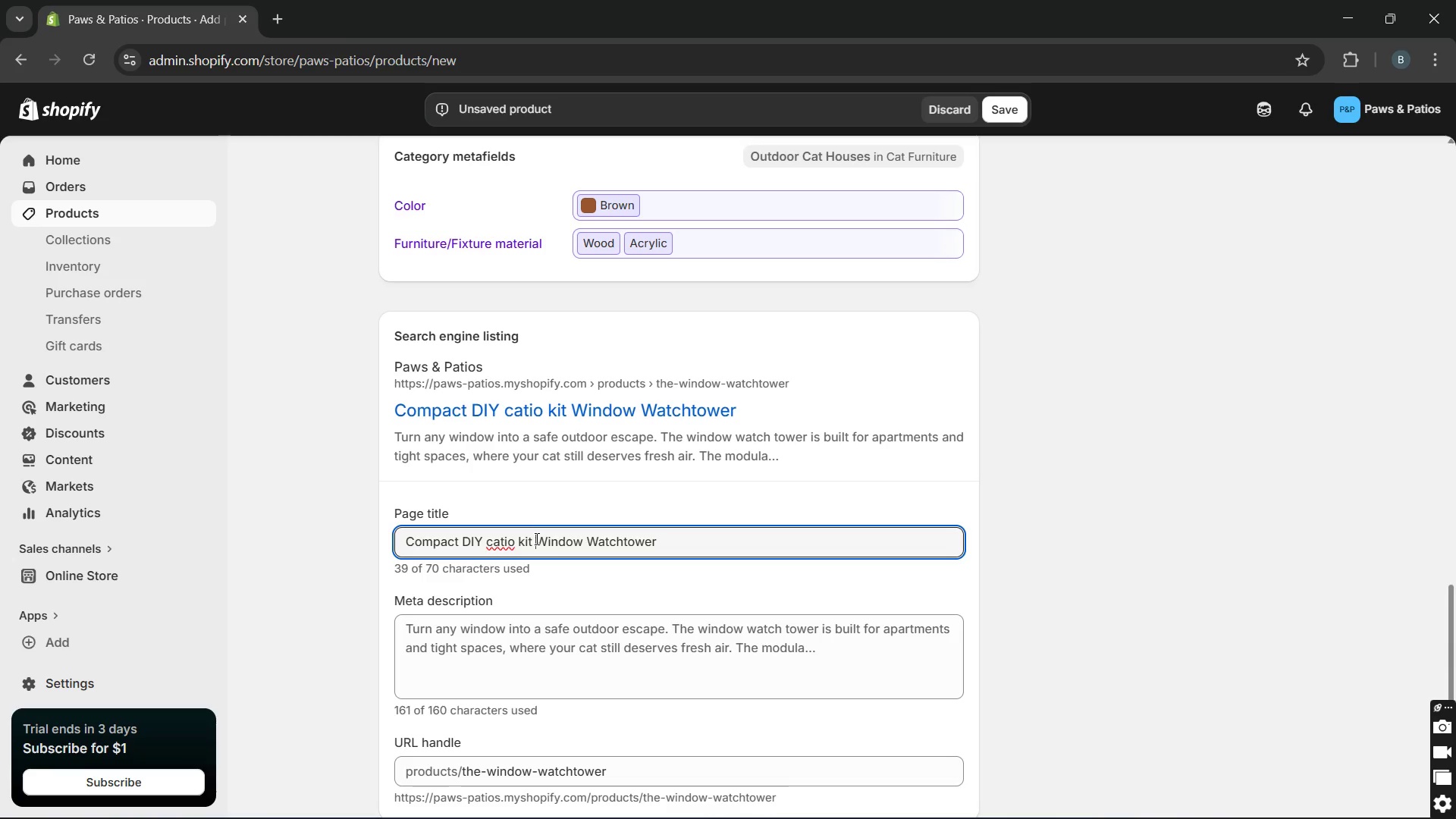 
hold_key(key=ShiftLeft, duration=0.58)
 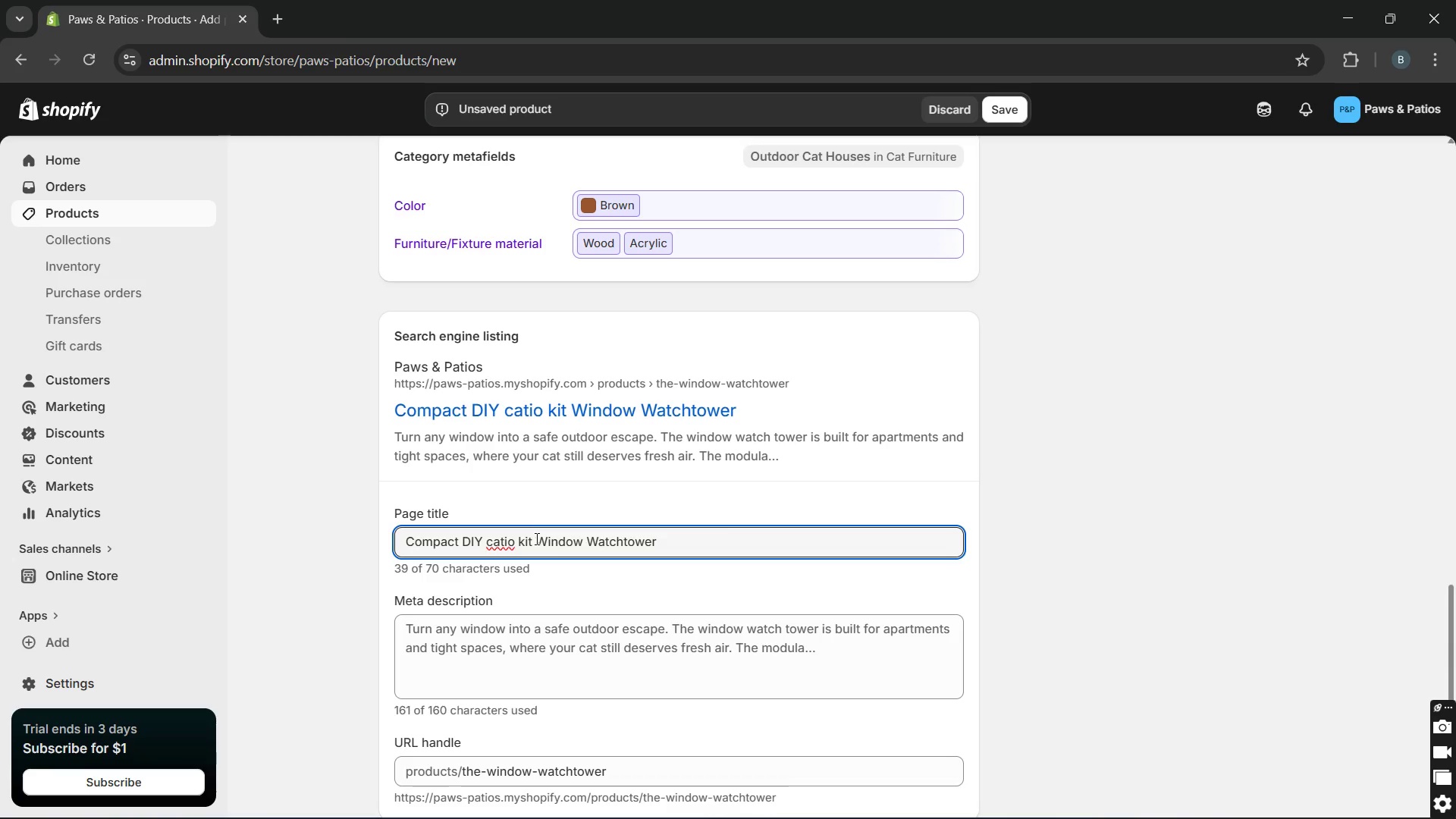 
key(Shift+Break)
 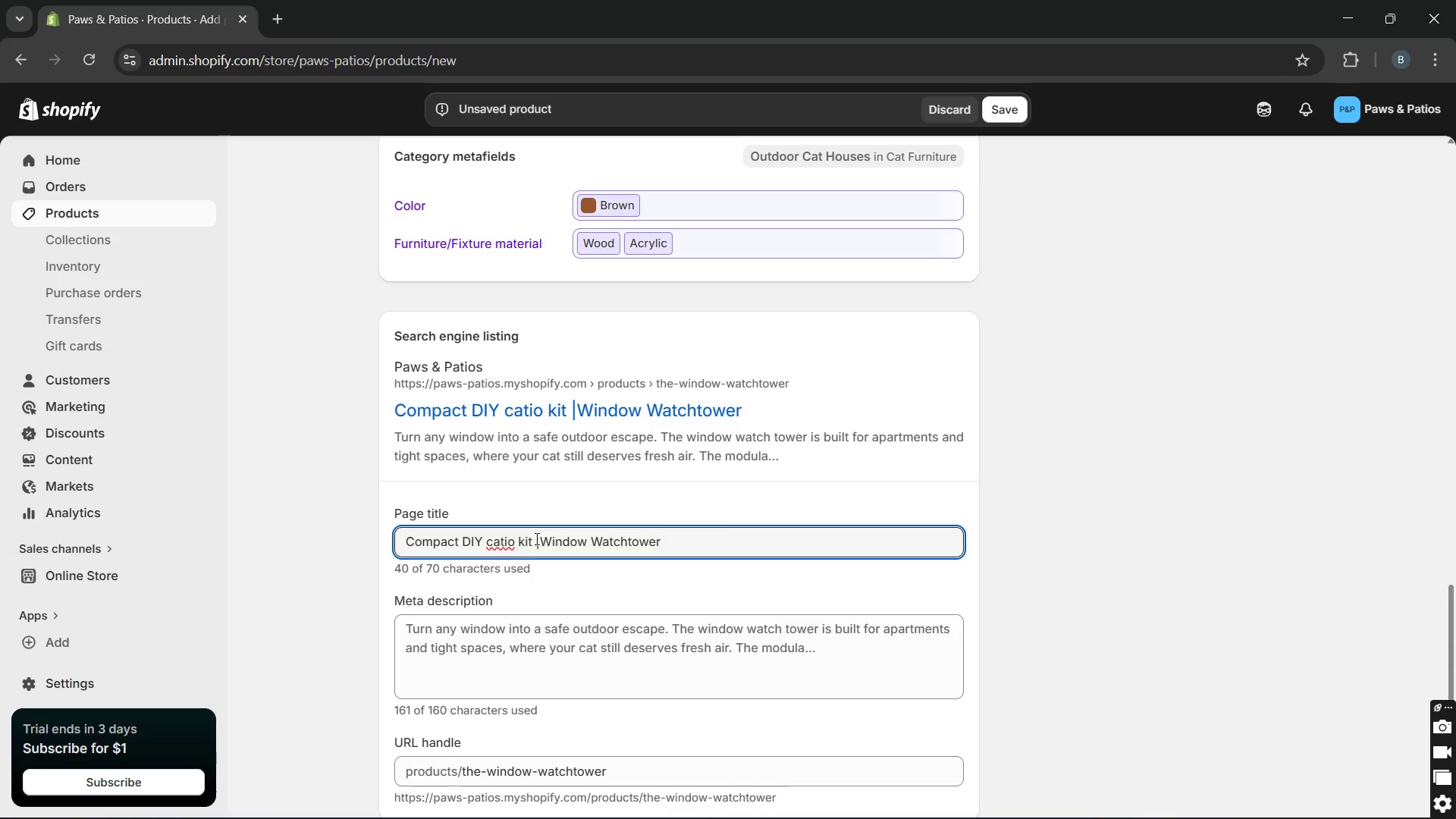 
key(Space)
 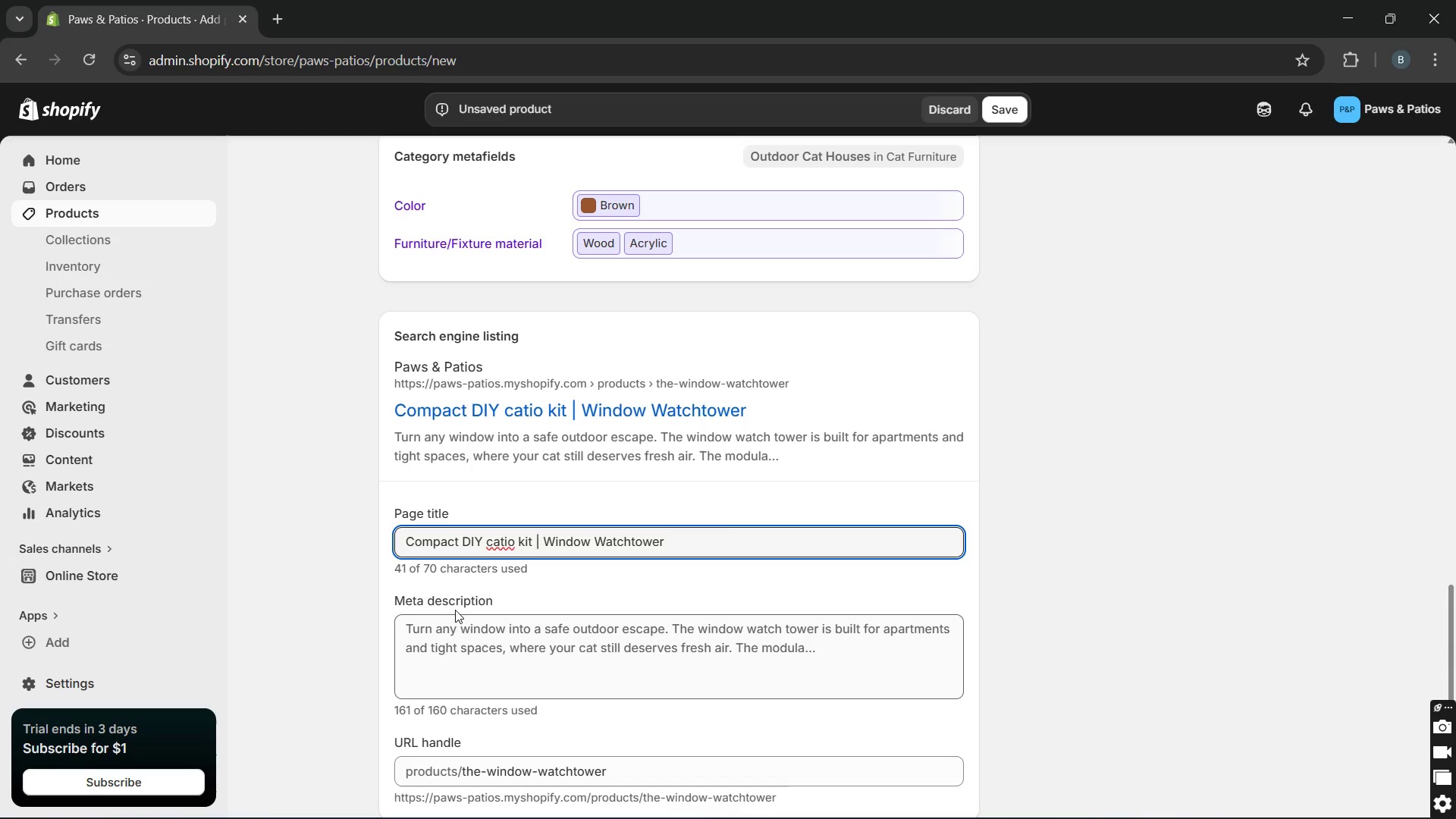 
wait(5.53)
 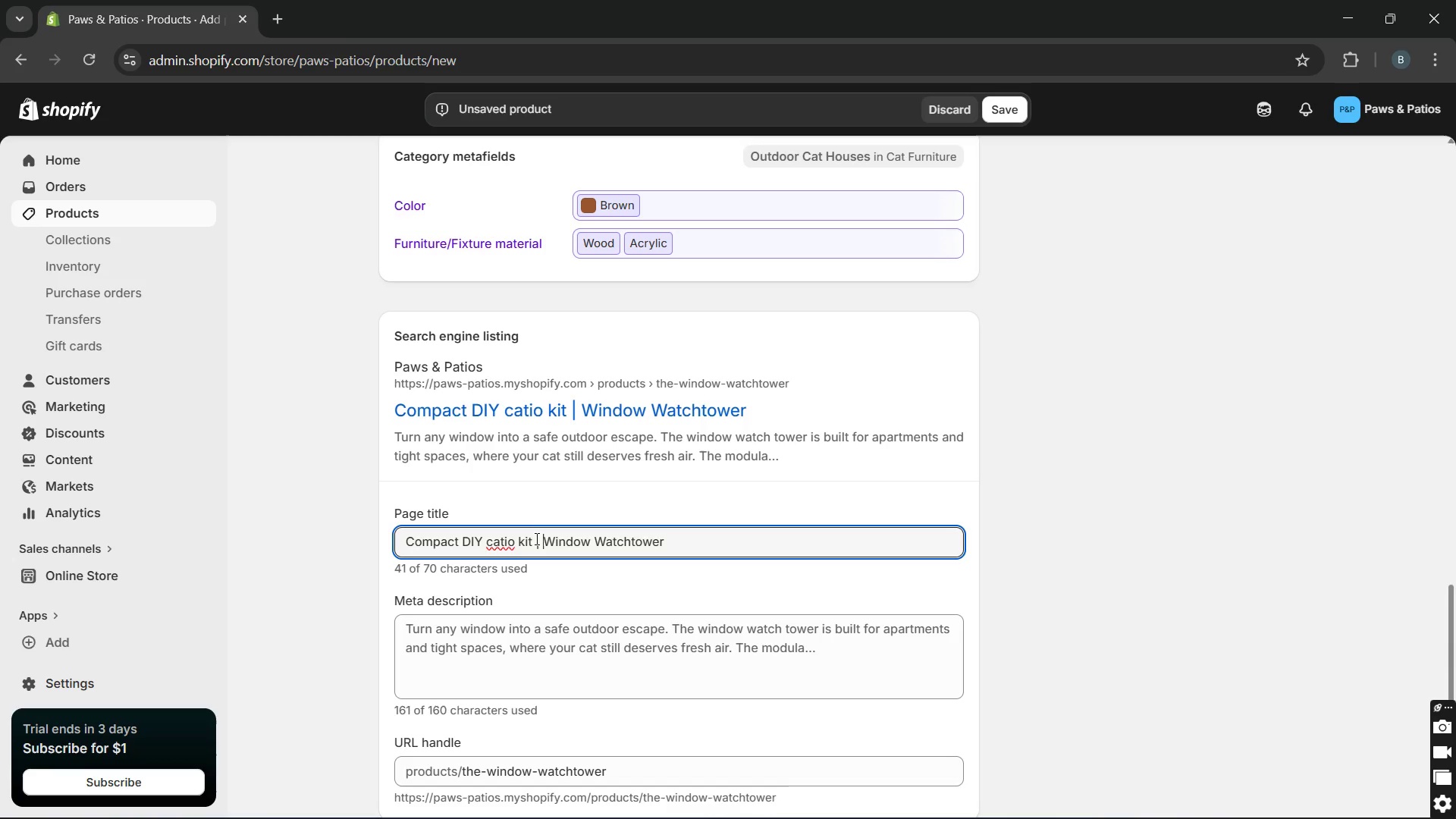 
double_click([444, 626])
 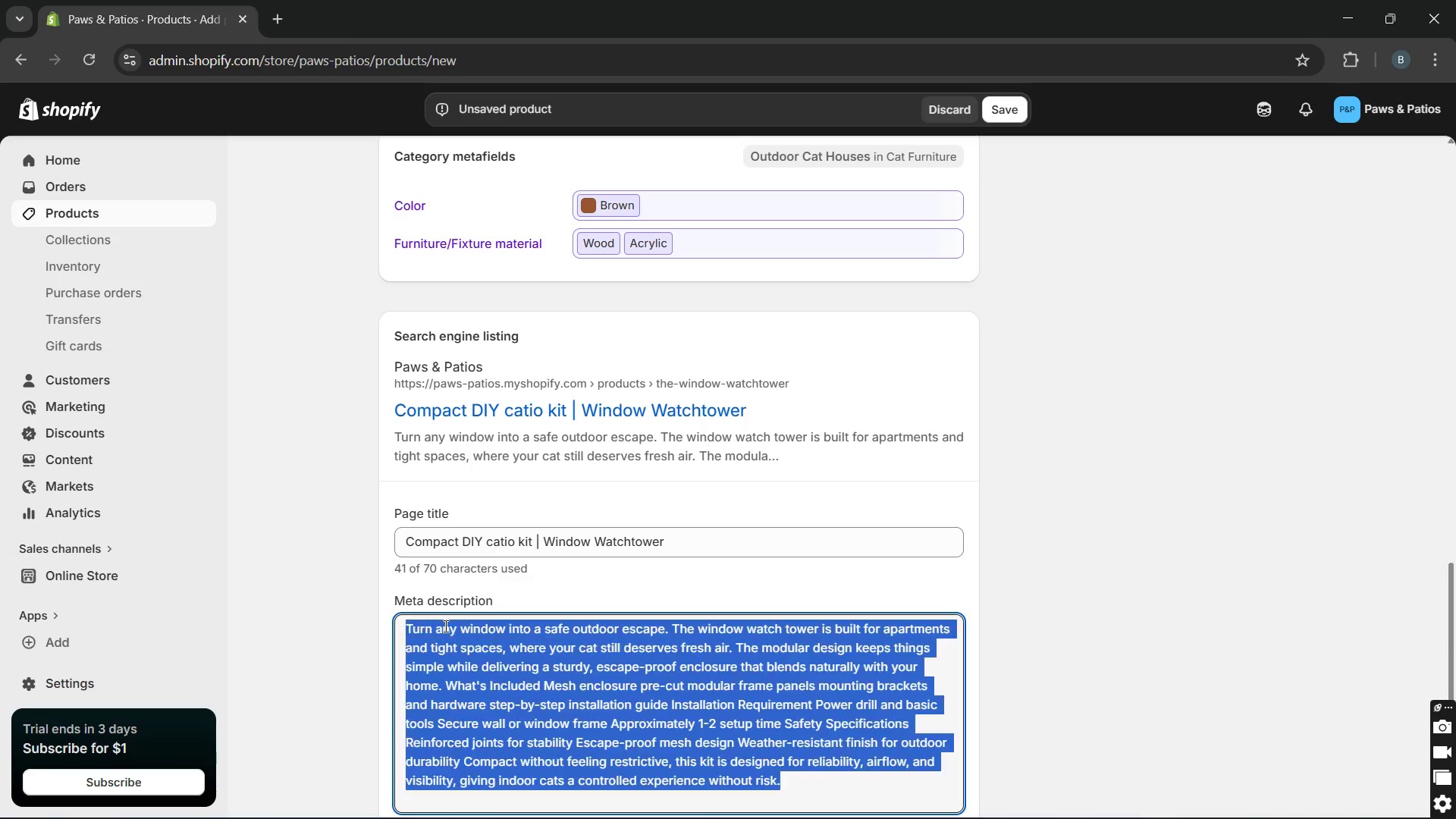 
triple_click([444, 626])
 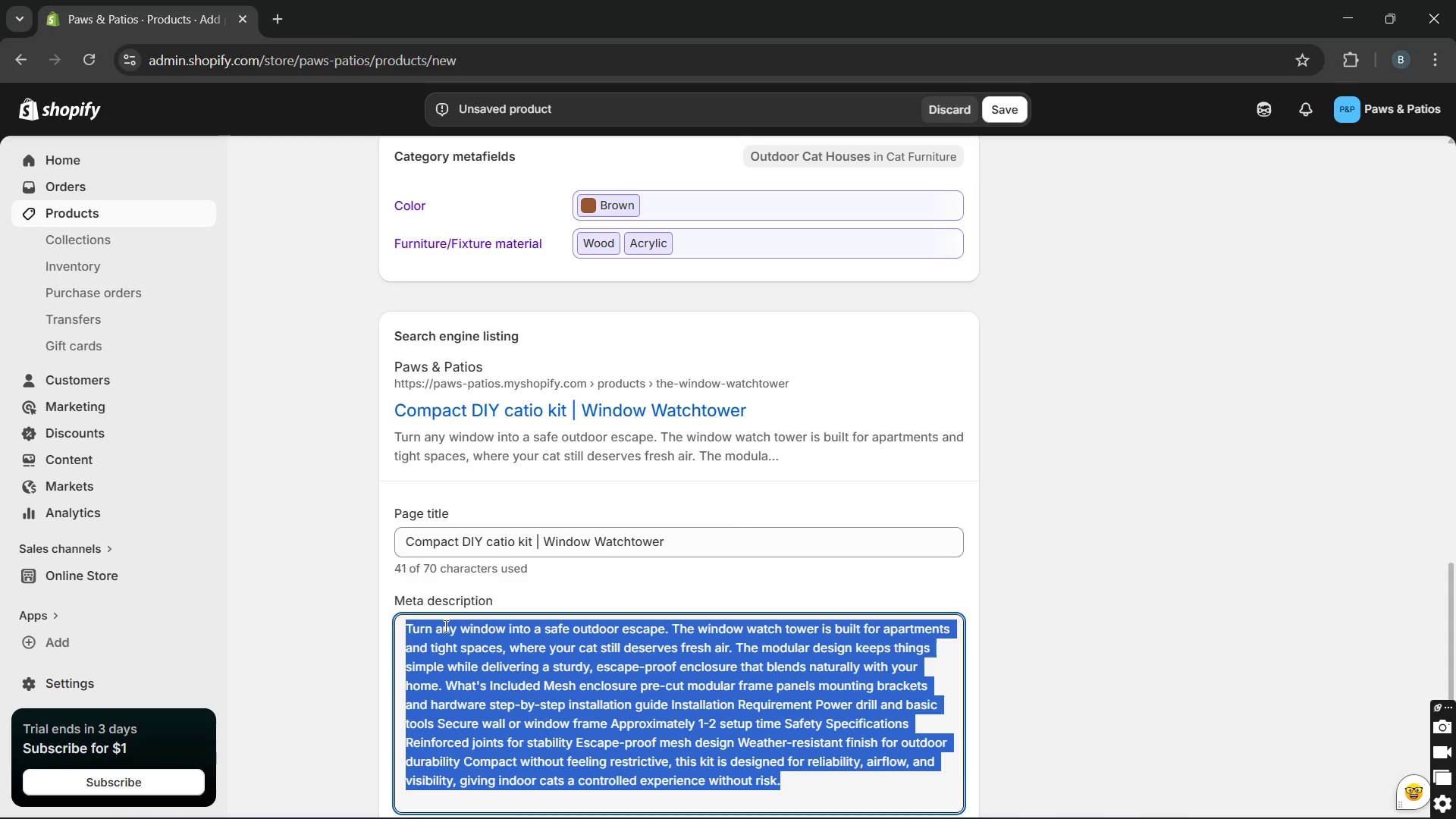 
type(Space )
 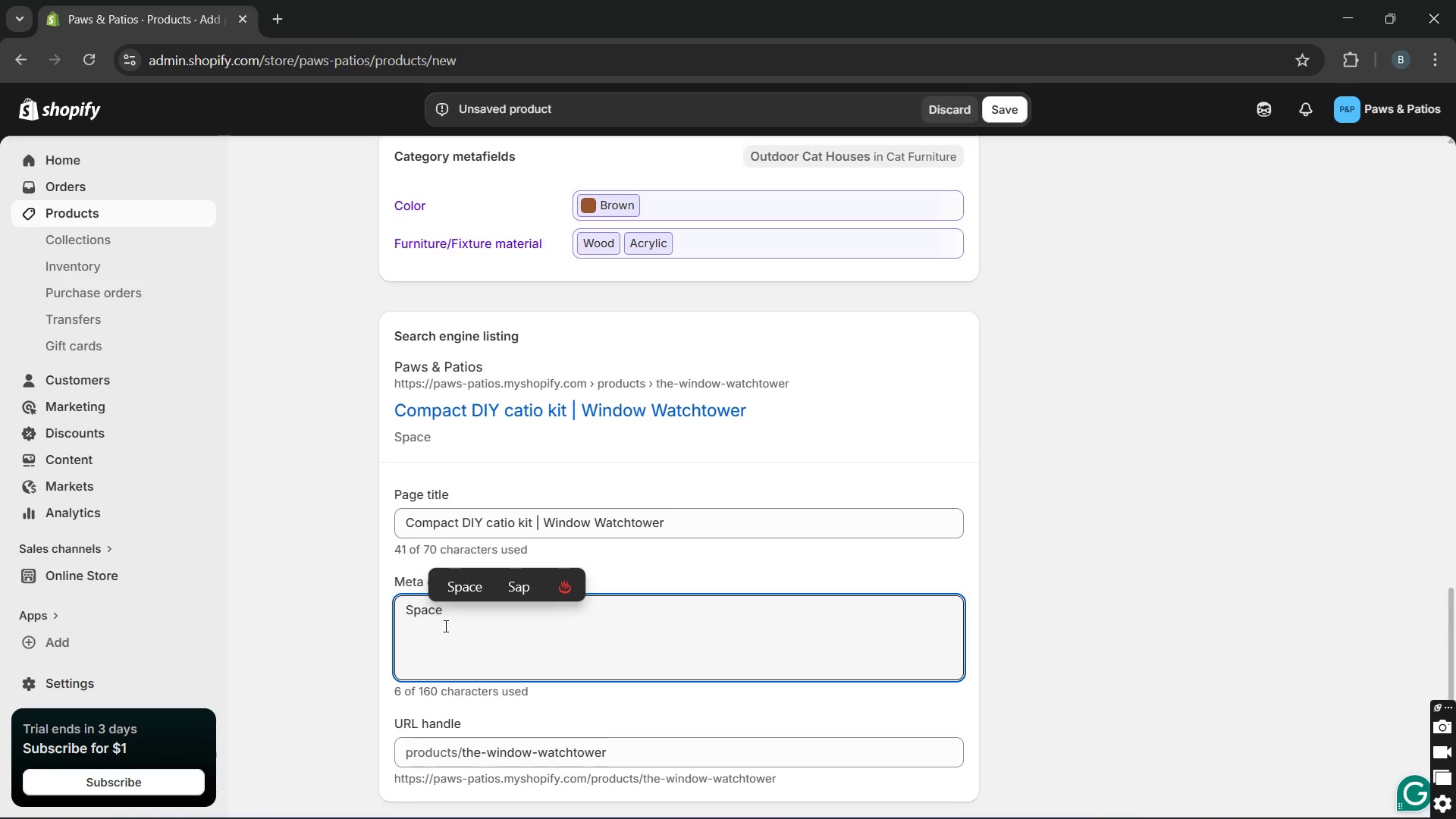 
type(-saving DIY catio kit foe)
key(Backspace)
type(r windows. Secure )
key(Backspace)
type(, escape-proof outdoor enclosure with durable ,)
key(Backspace)
type(mater)
 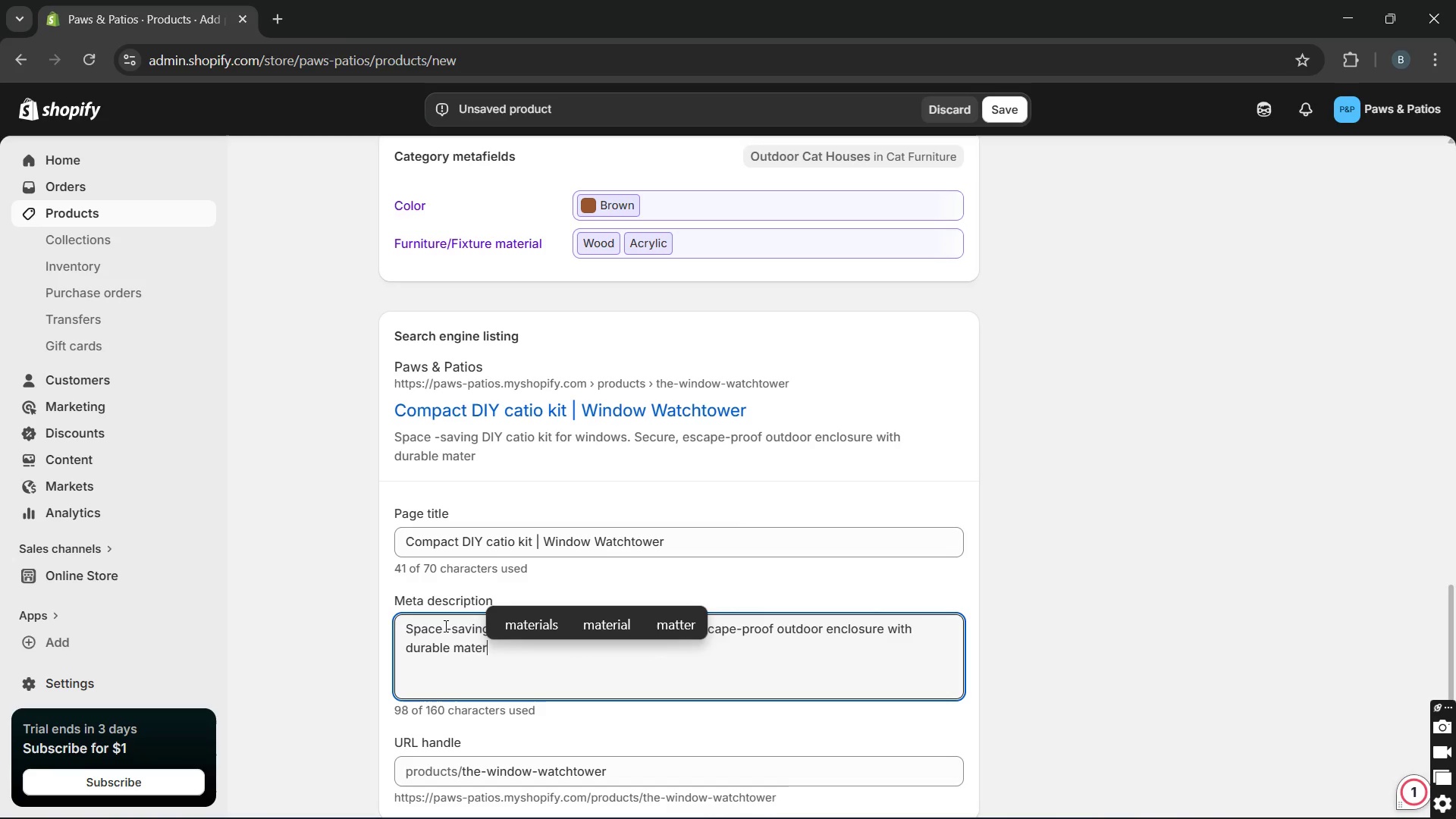 
wait(10.86)
 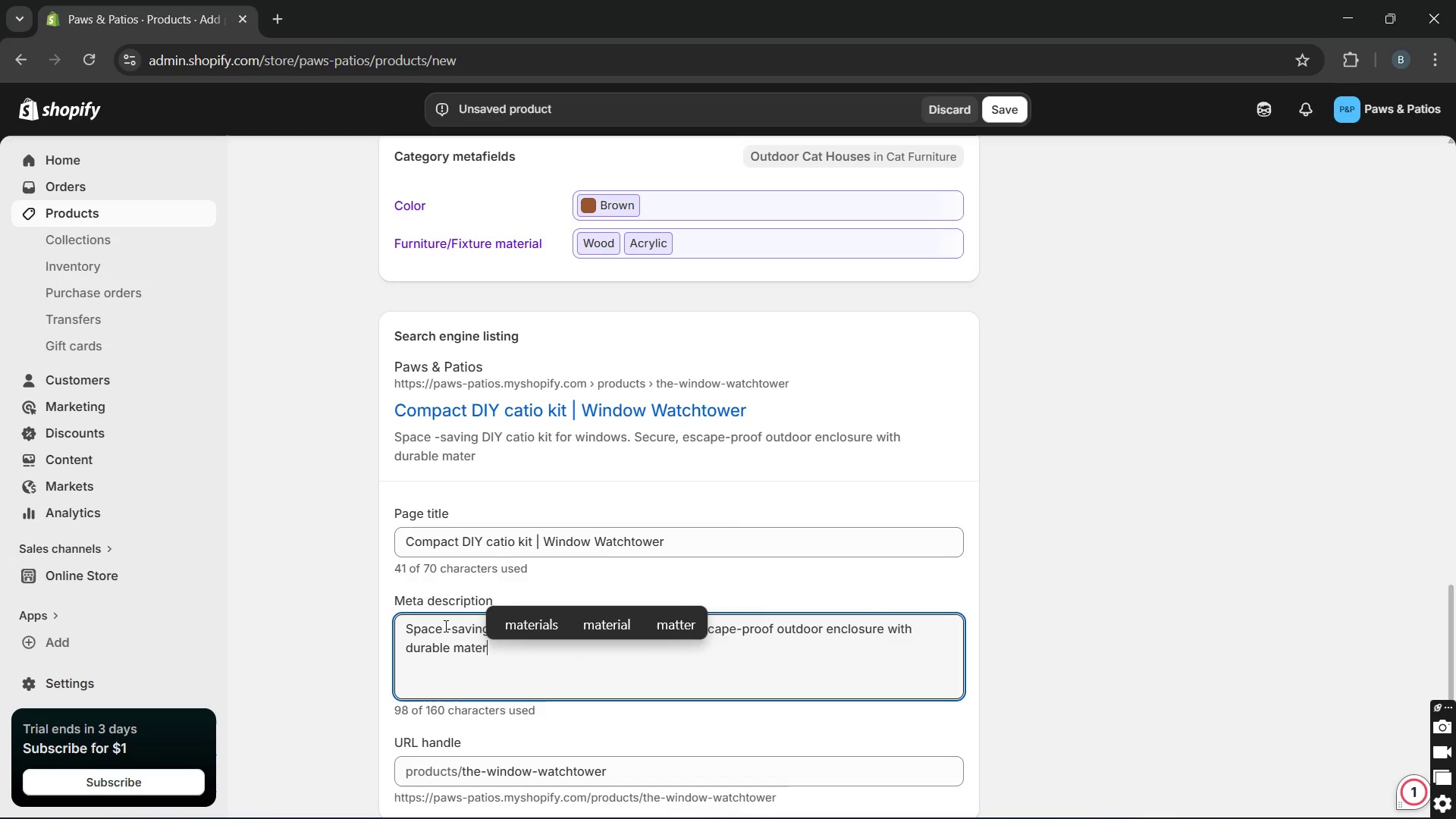 
type(ials )
 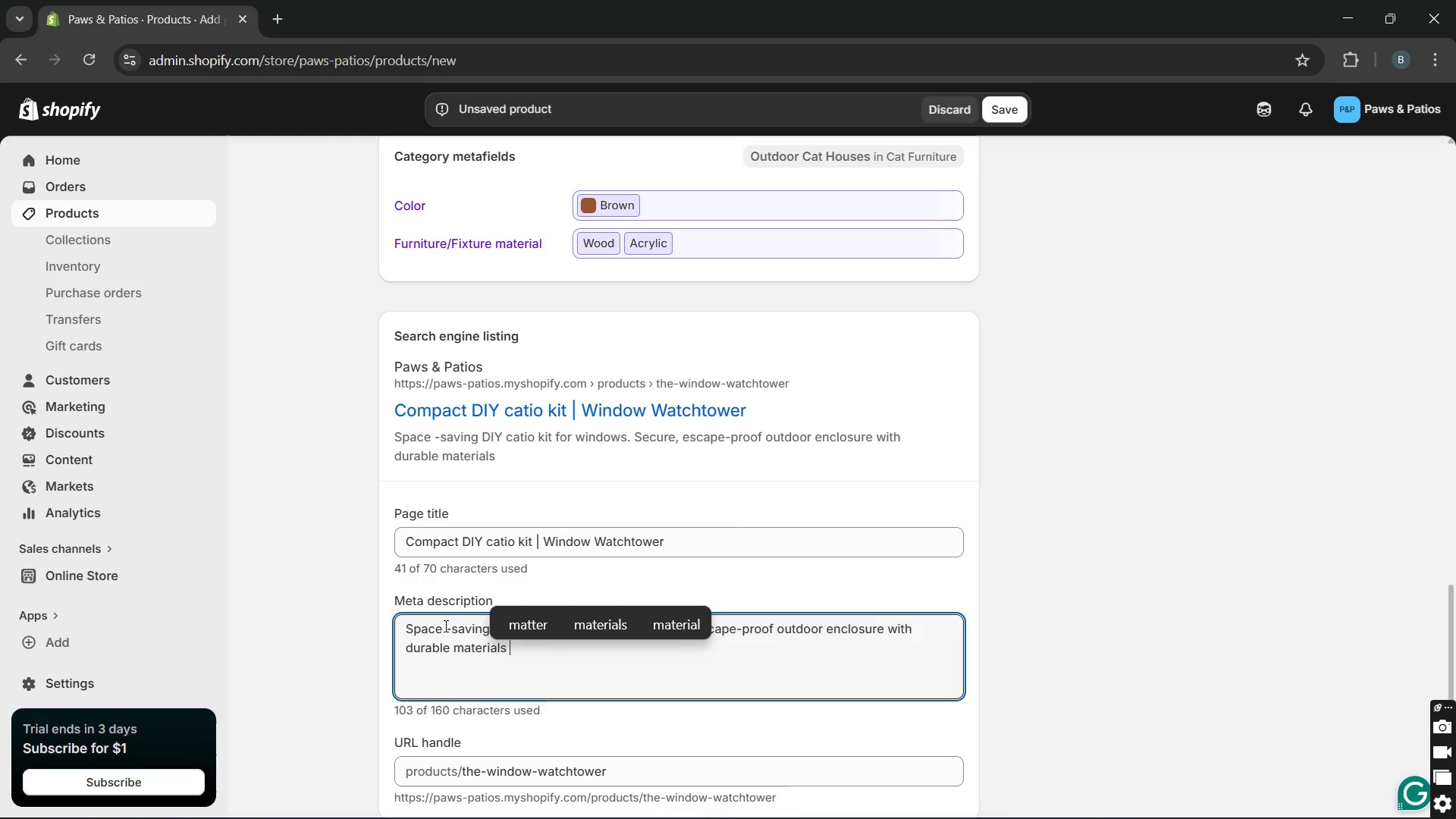 
type(and easy in)
 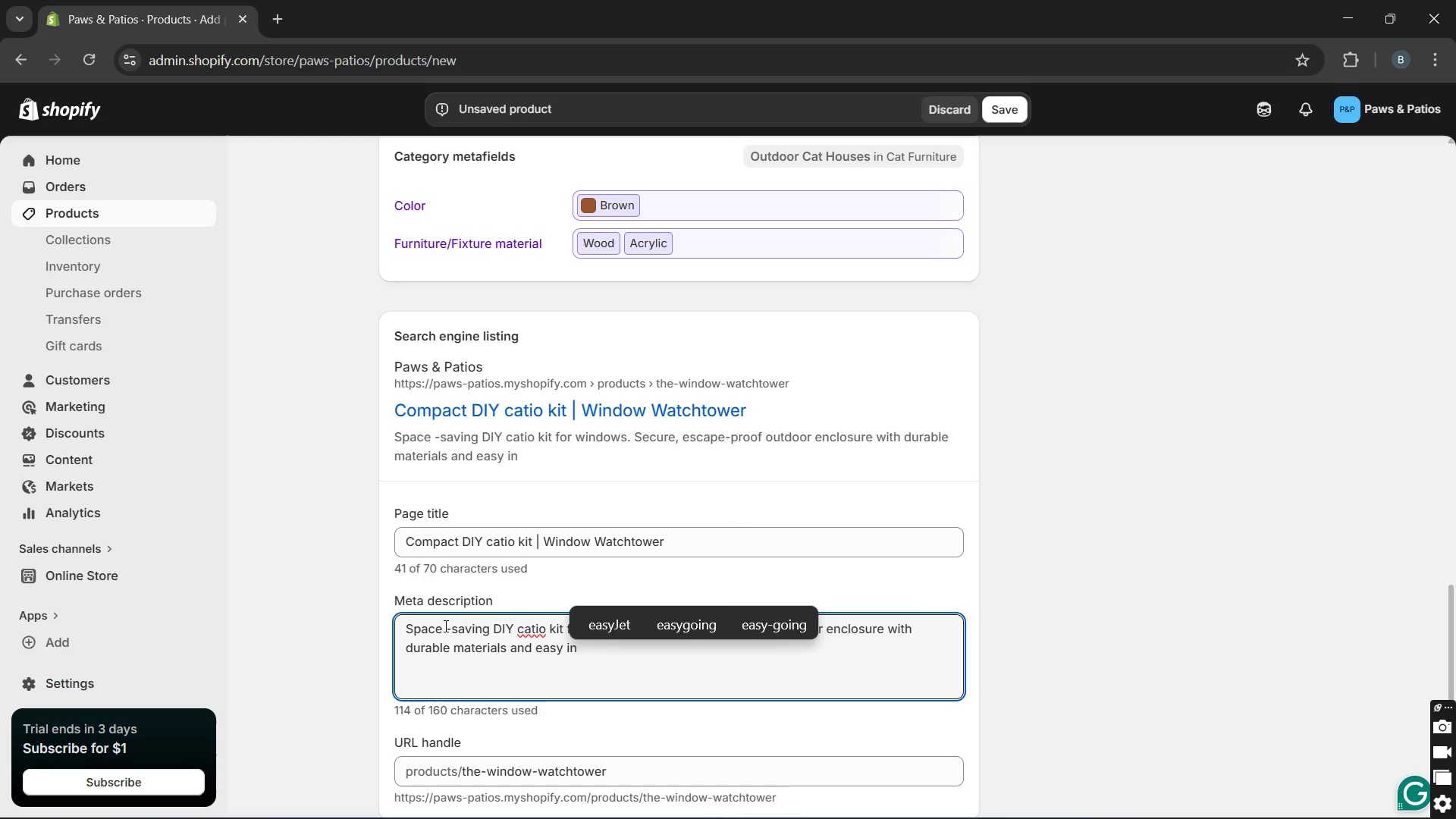 
wait(6.88)
 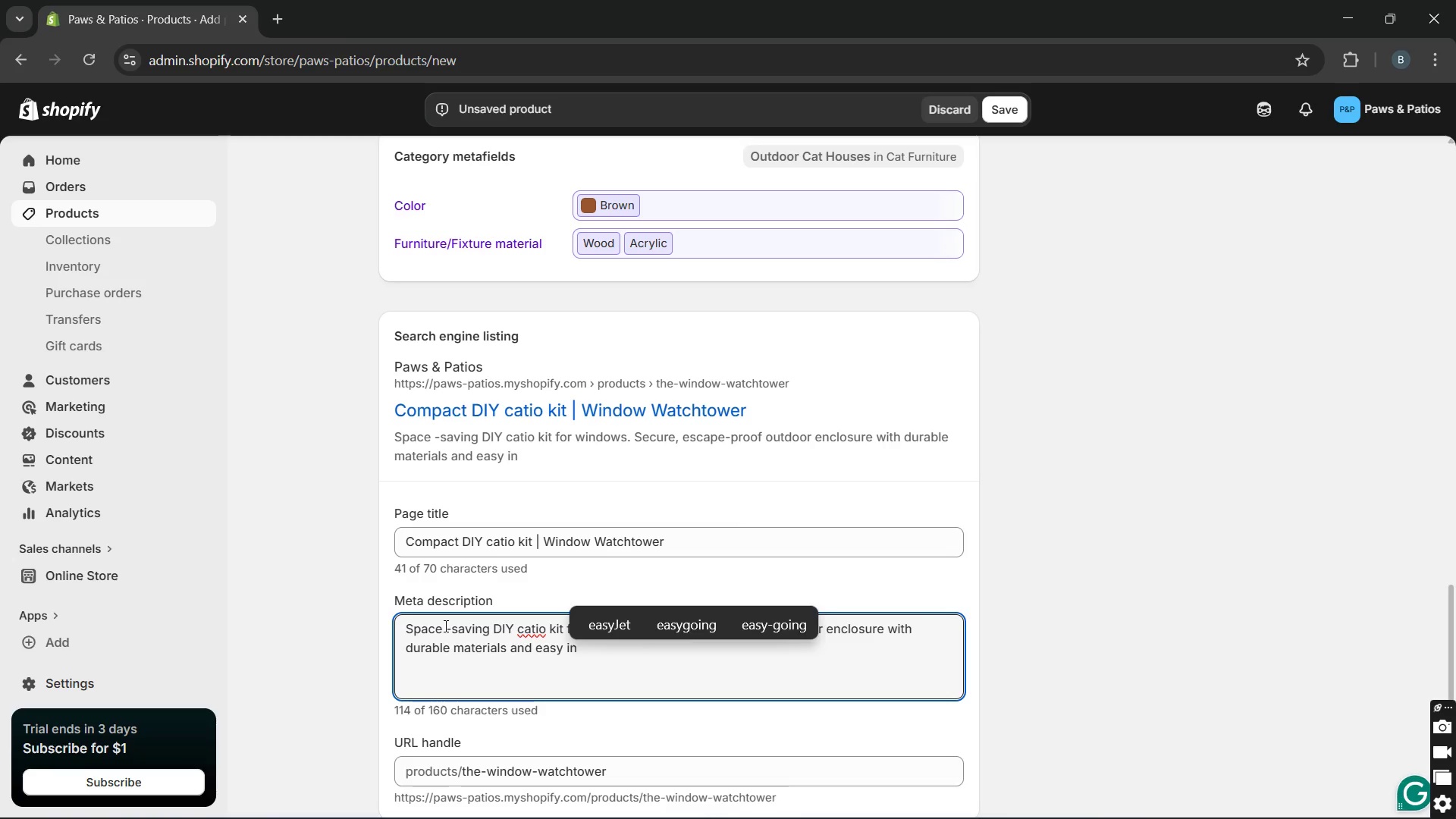 
type(stallation.)
 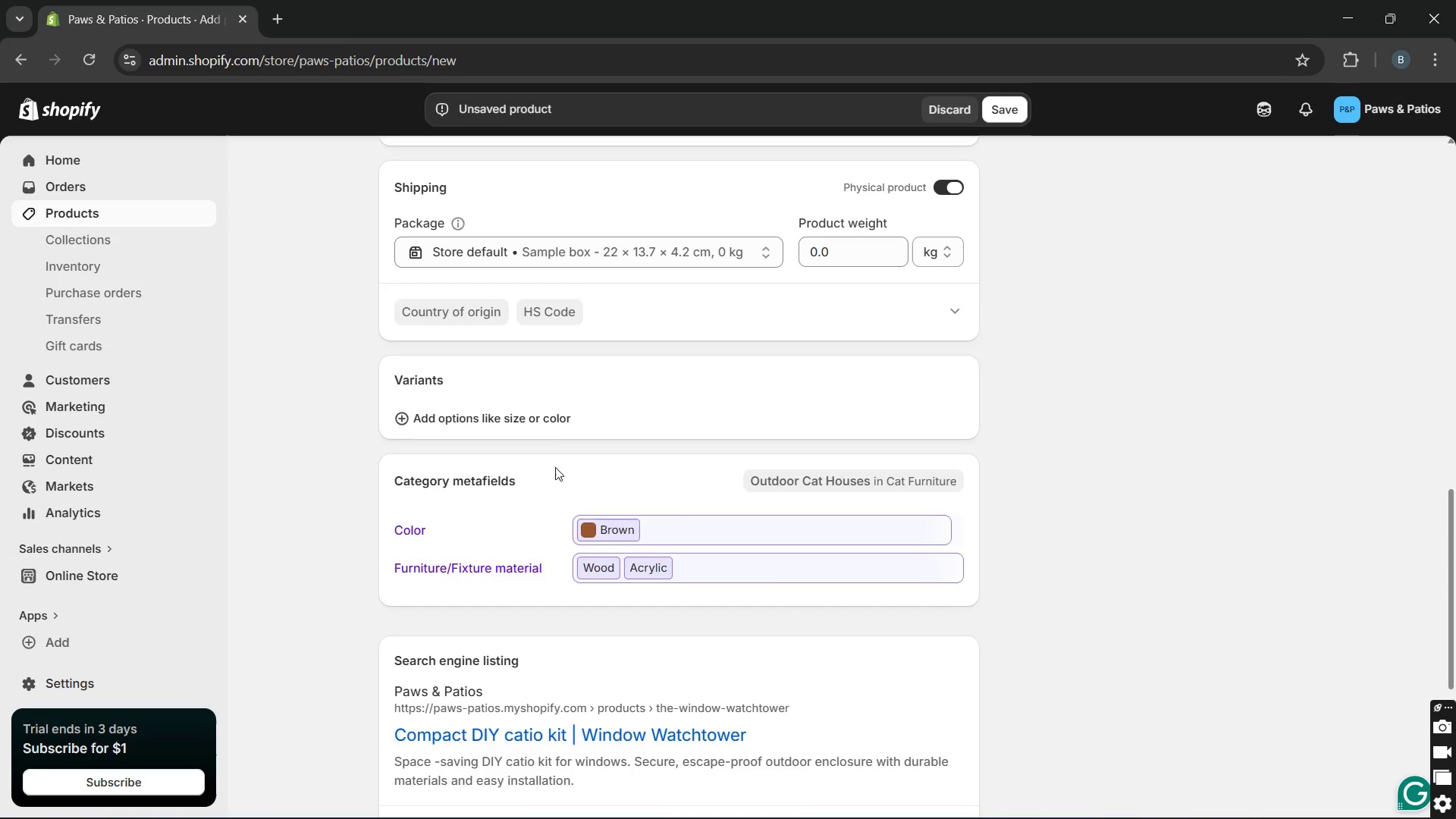 
left_click([544, 419])
 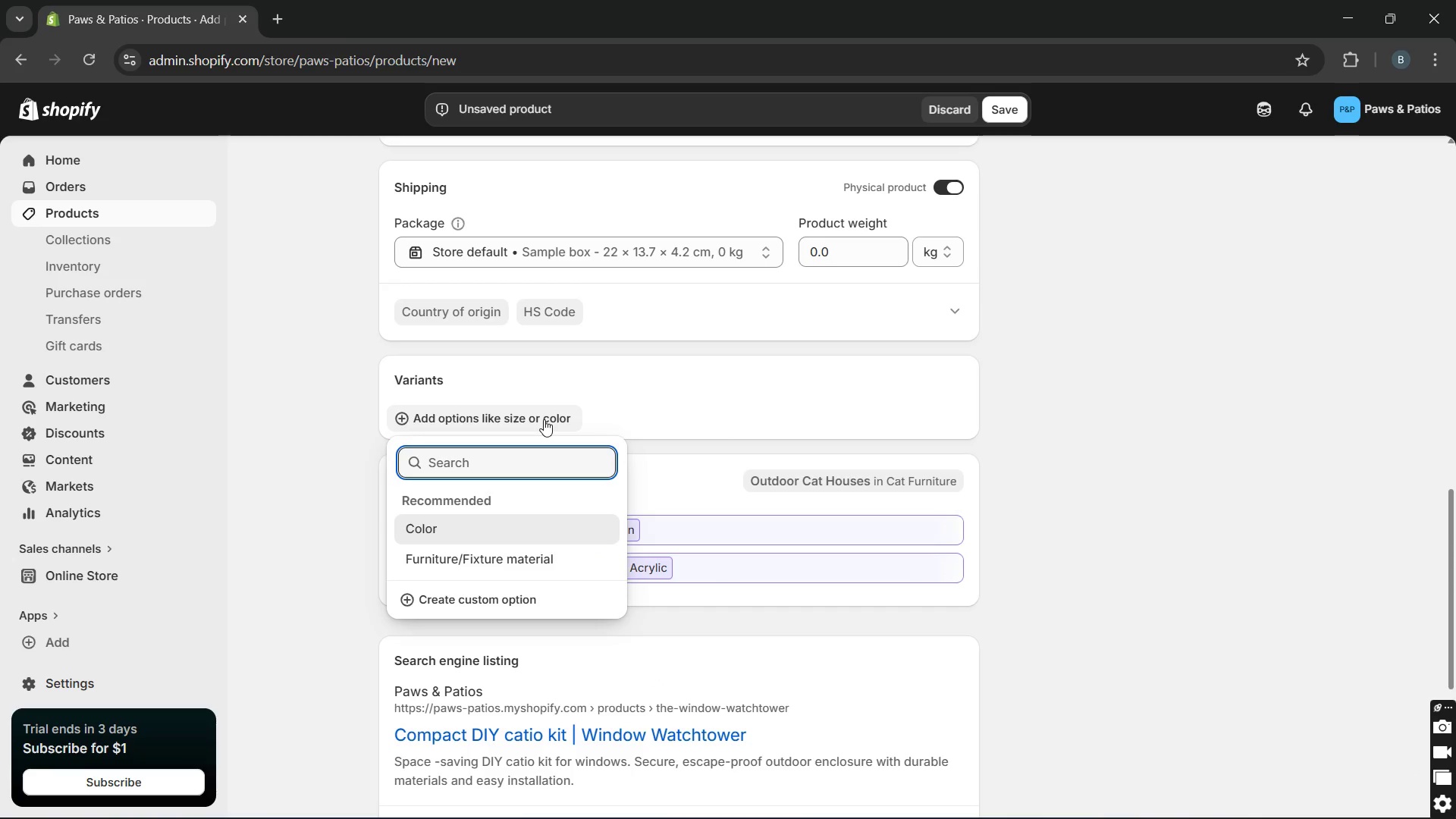 
wait(8.03)
 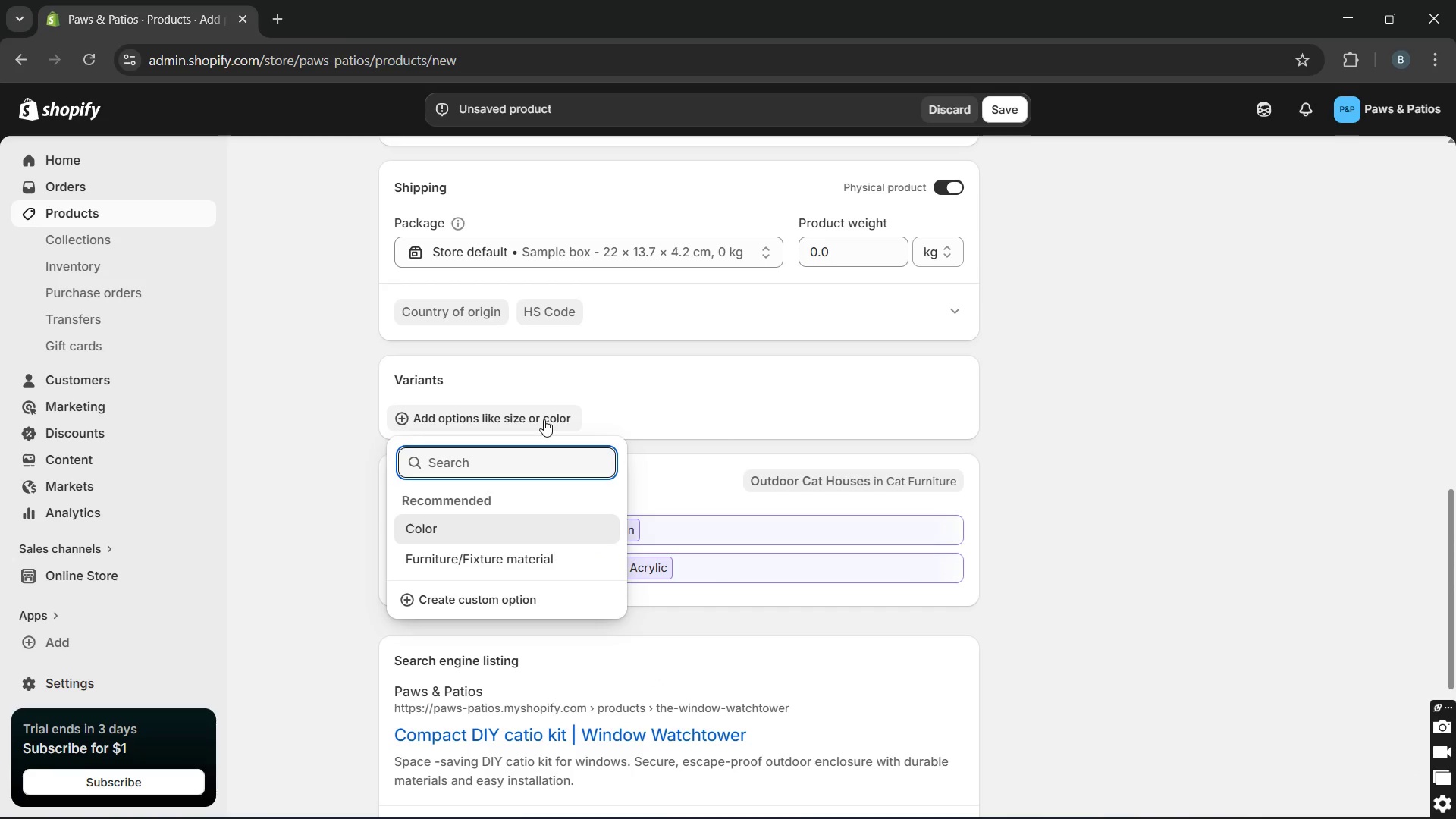 
type(size)
 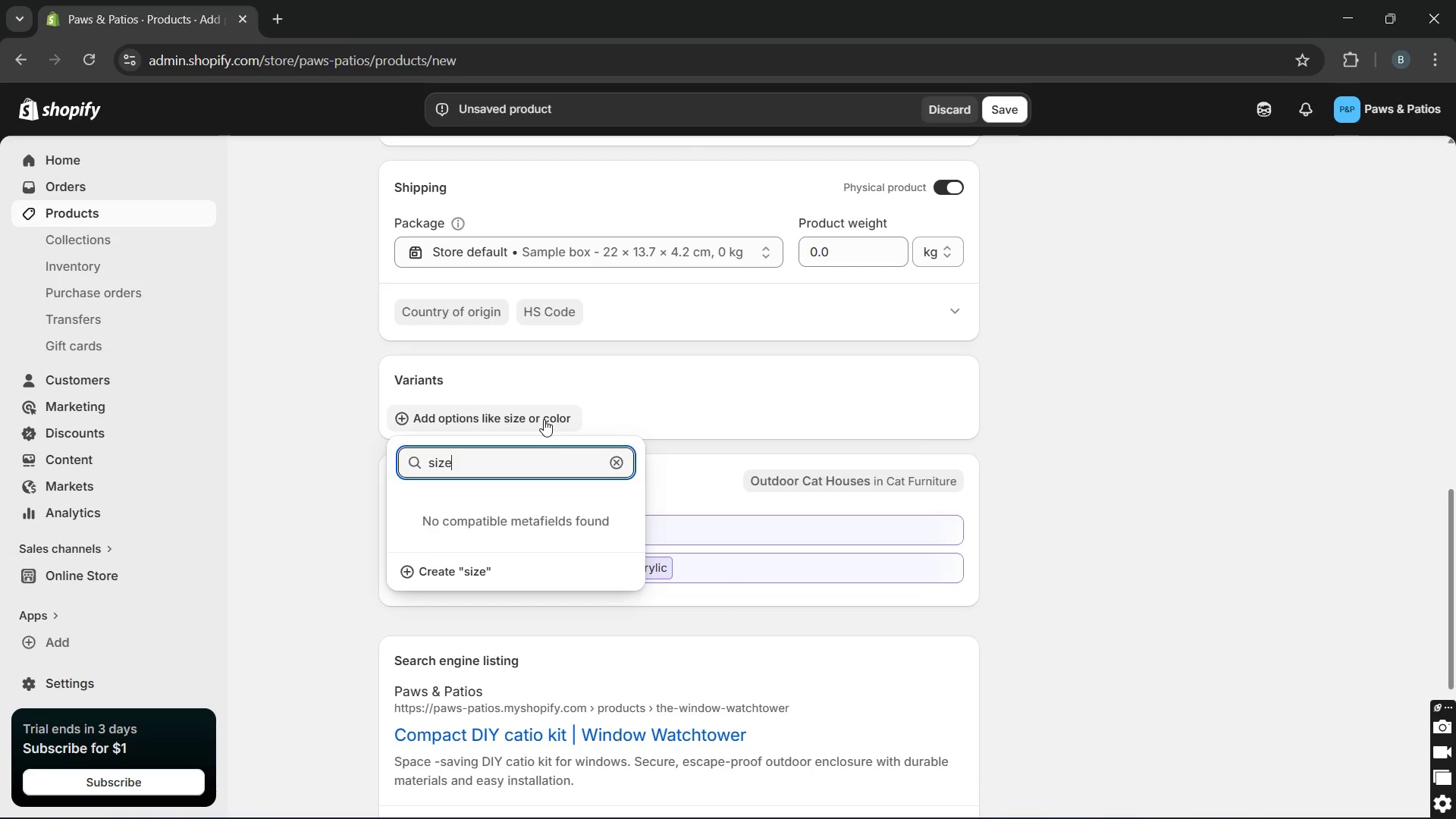 
key(Enter)
 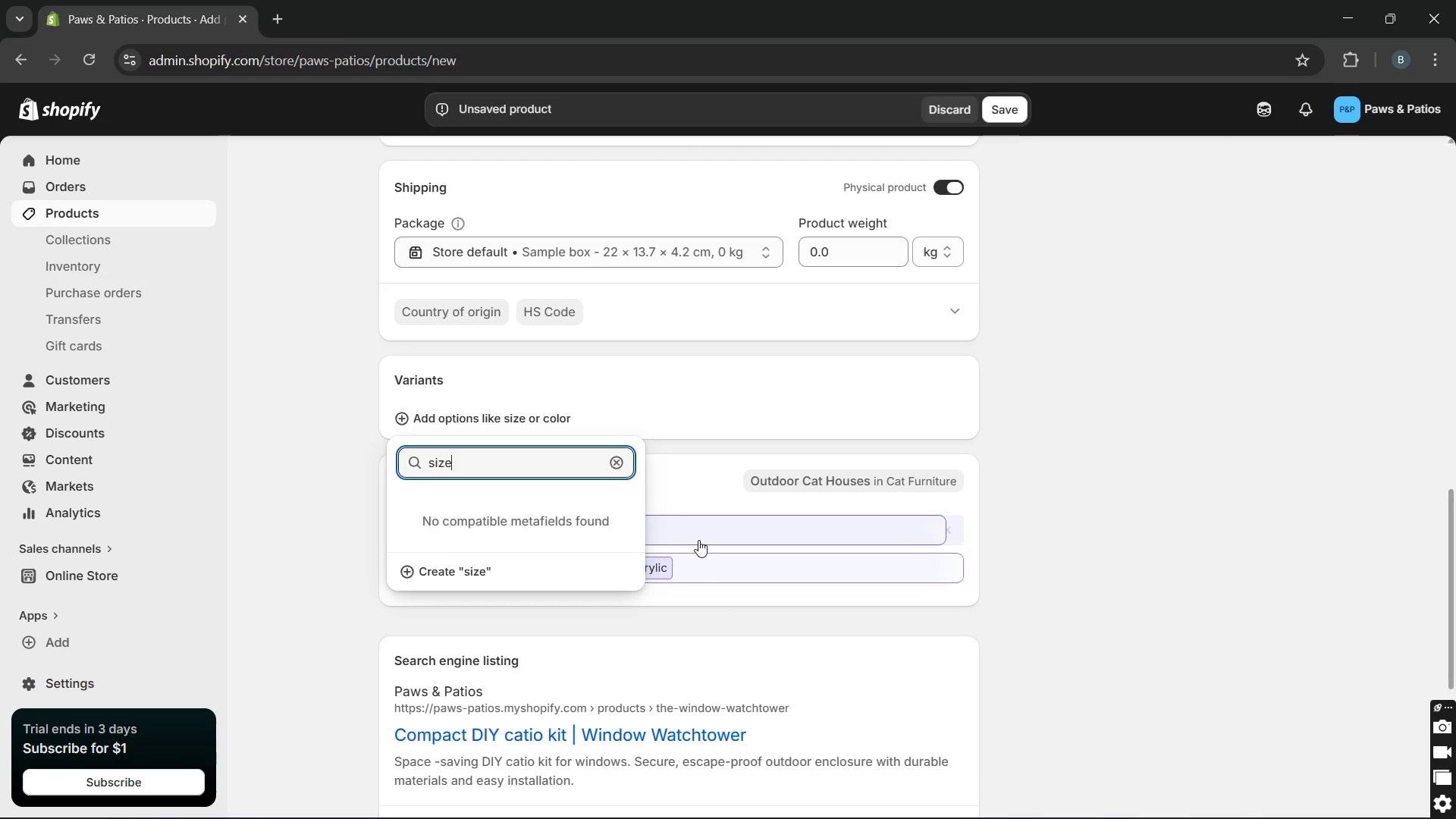 
left_click([698, 540])
 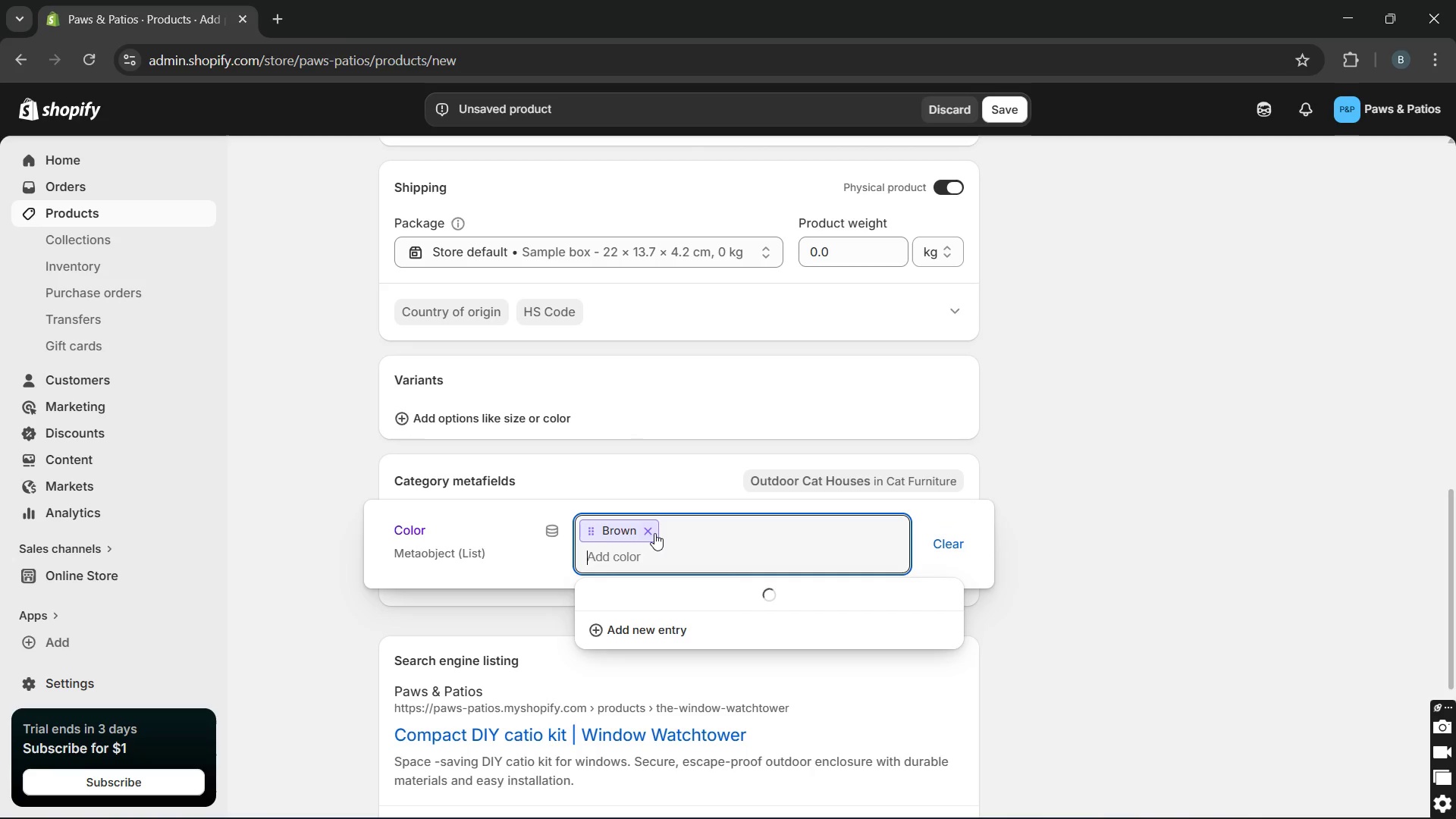 
left_click([654, 533])
 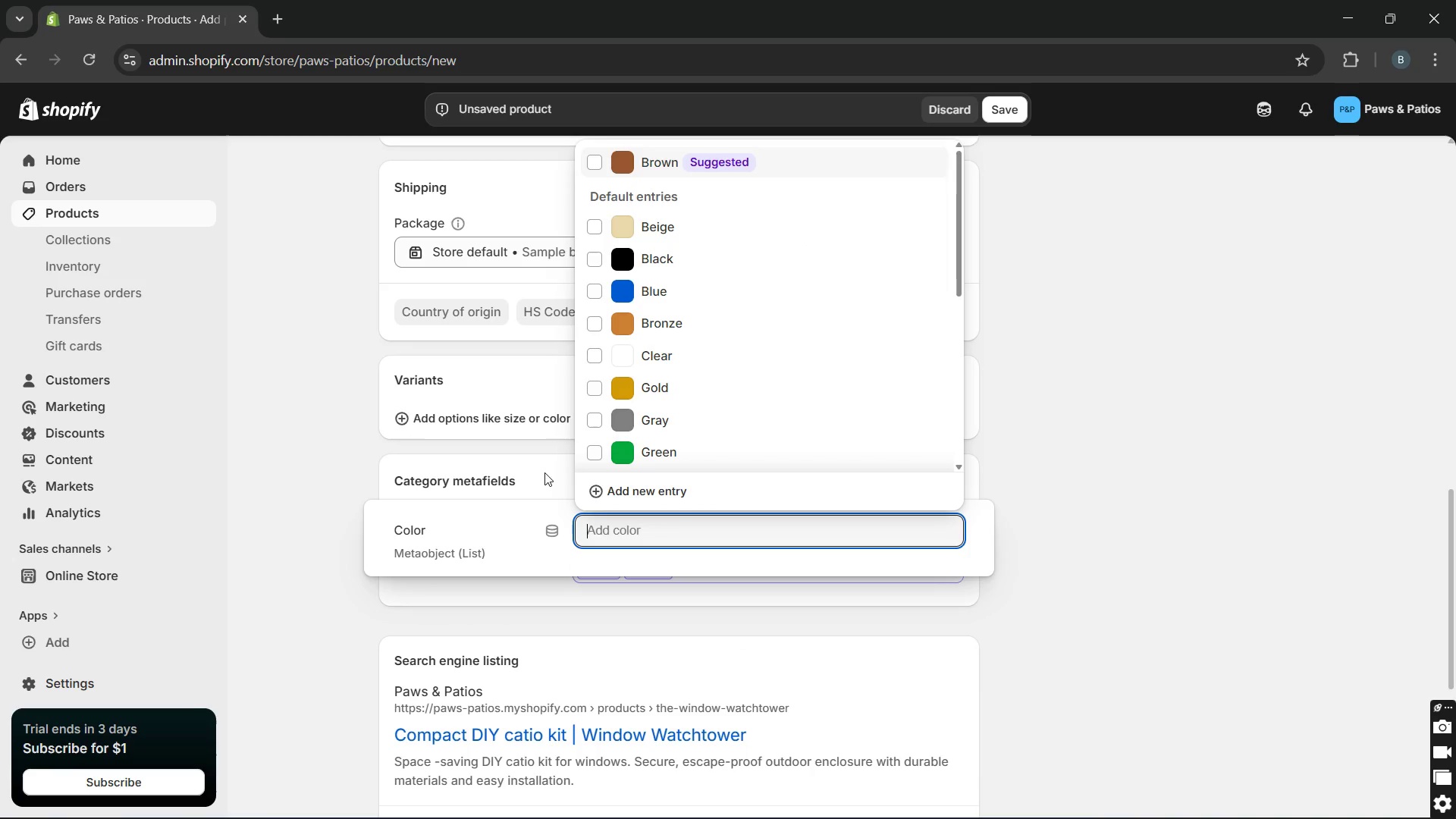 
left_click([377, 444])
 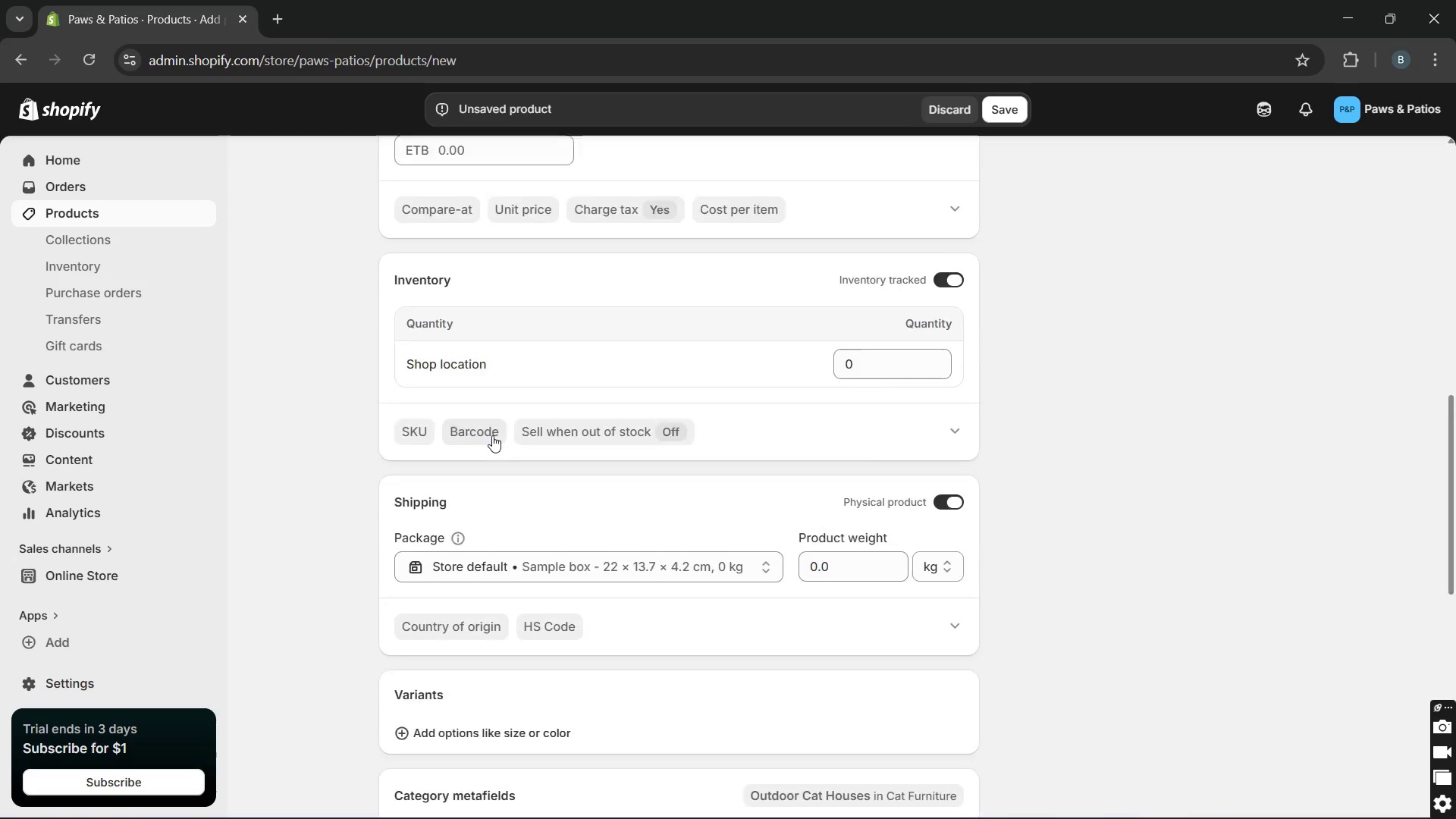 
wait(5.42)
 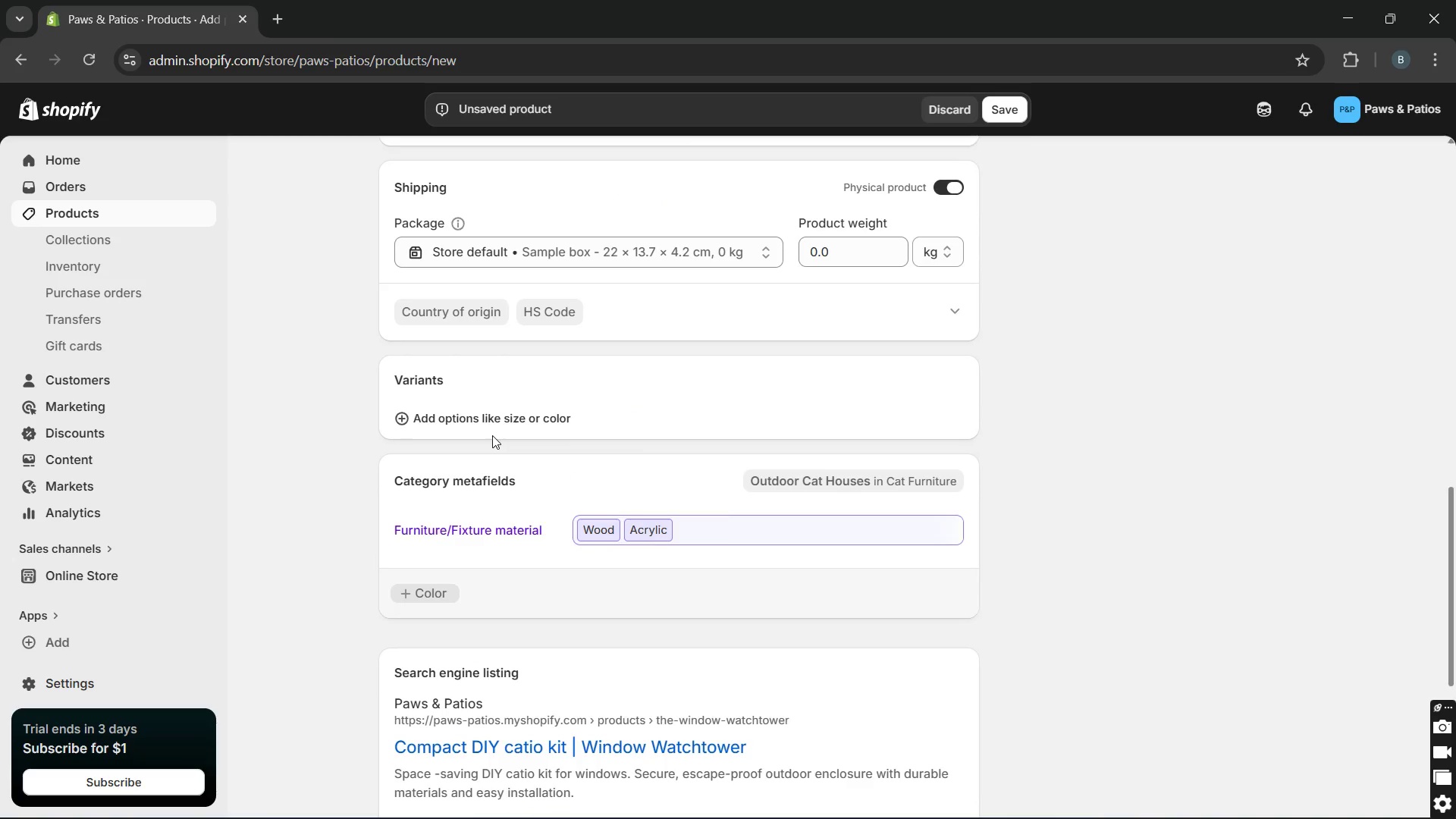 
left_click([483, 668])
 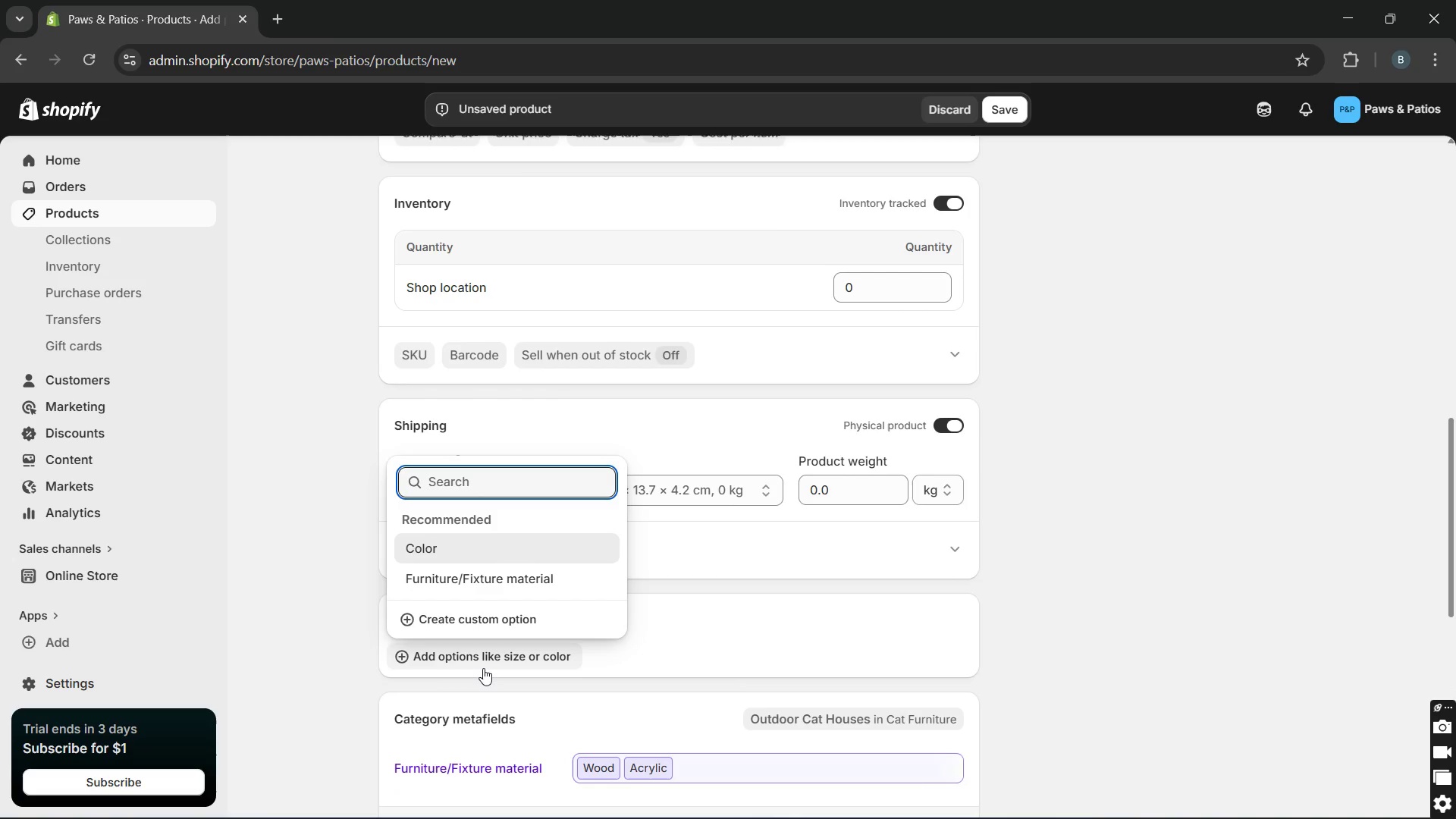 
type(size)
 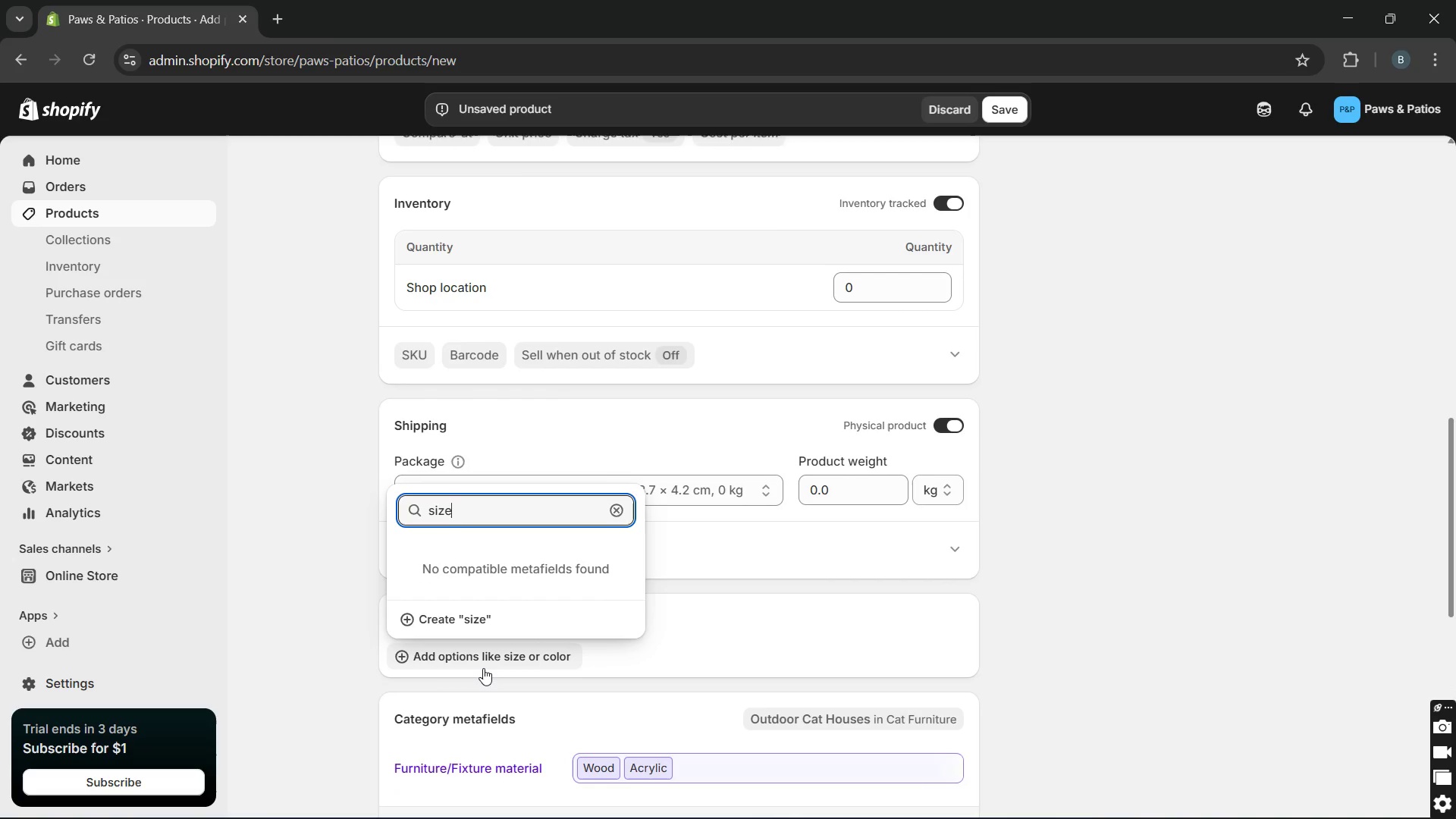 
key(Enter)
 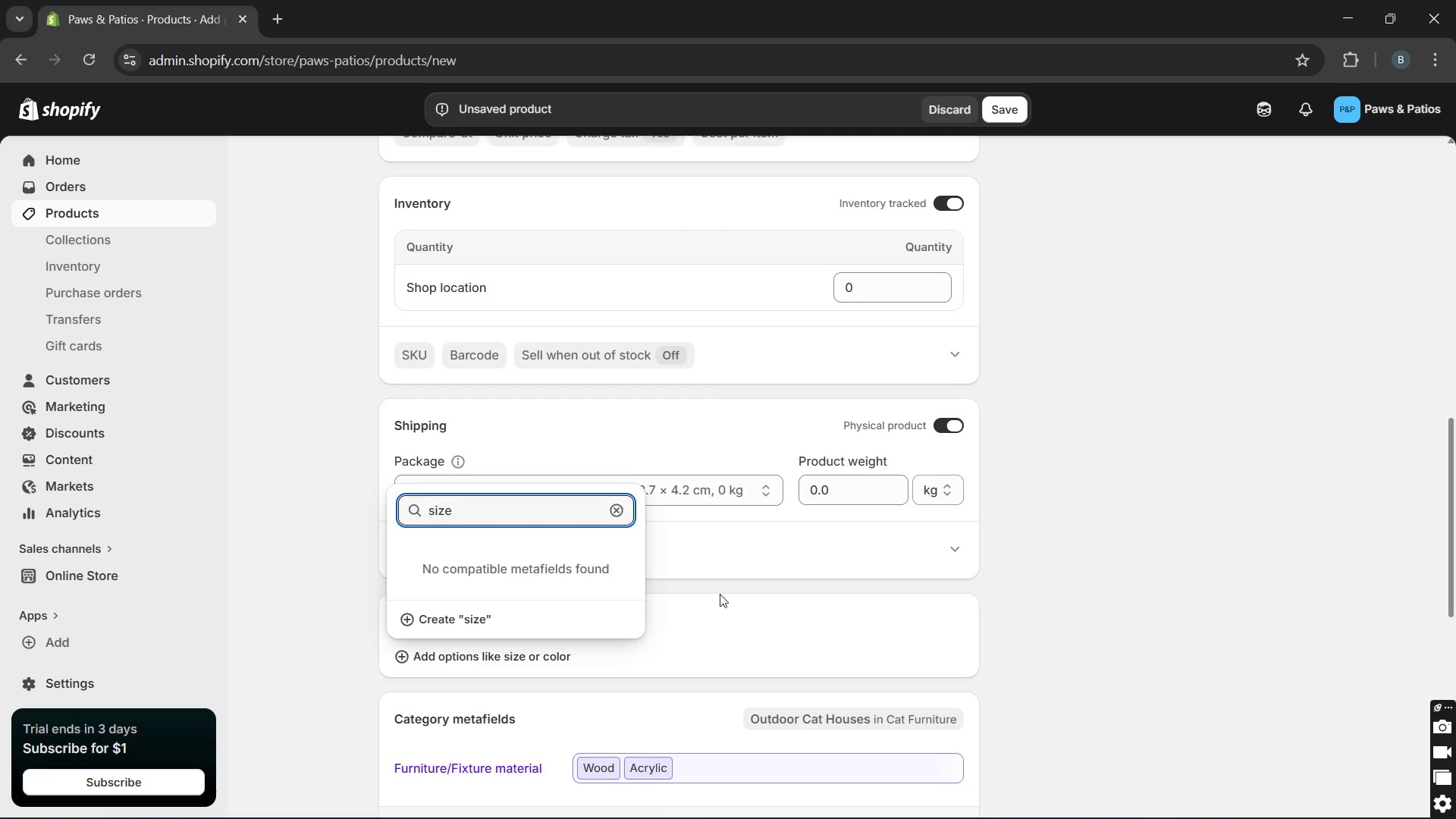 
left_click([717, 565])
 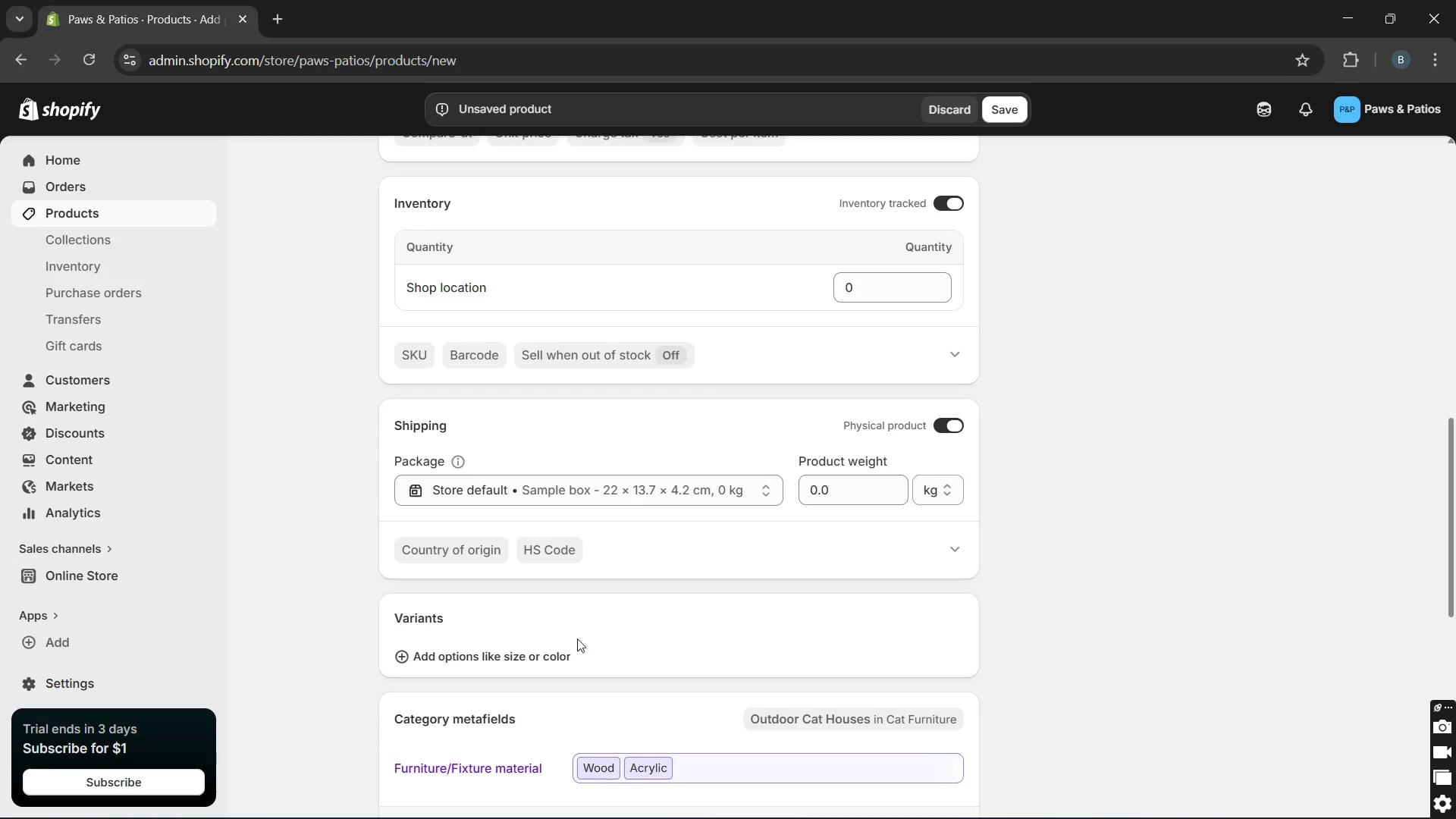 
left_click([556, 644])
 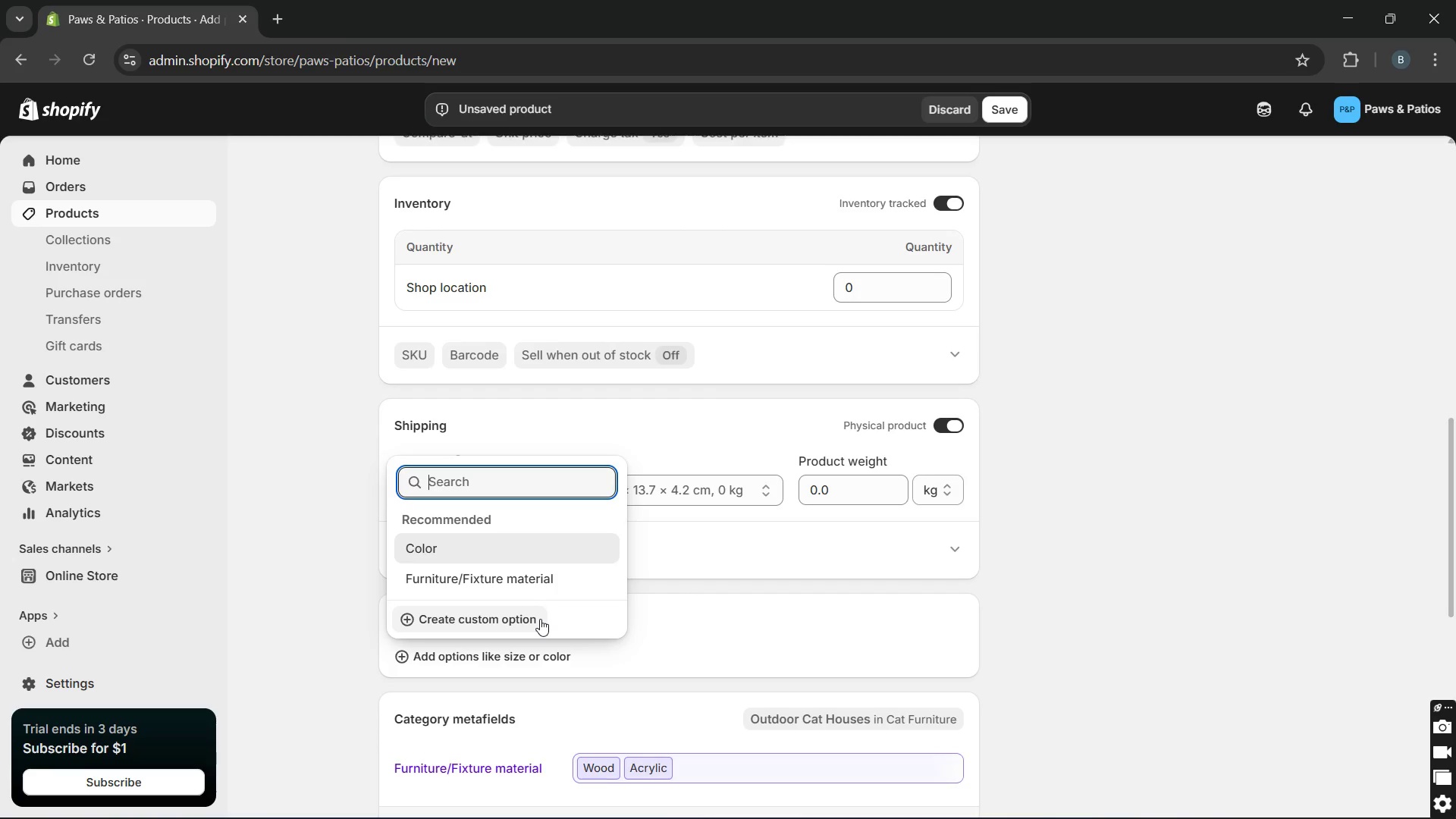 
left_click([540, 619])
 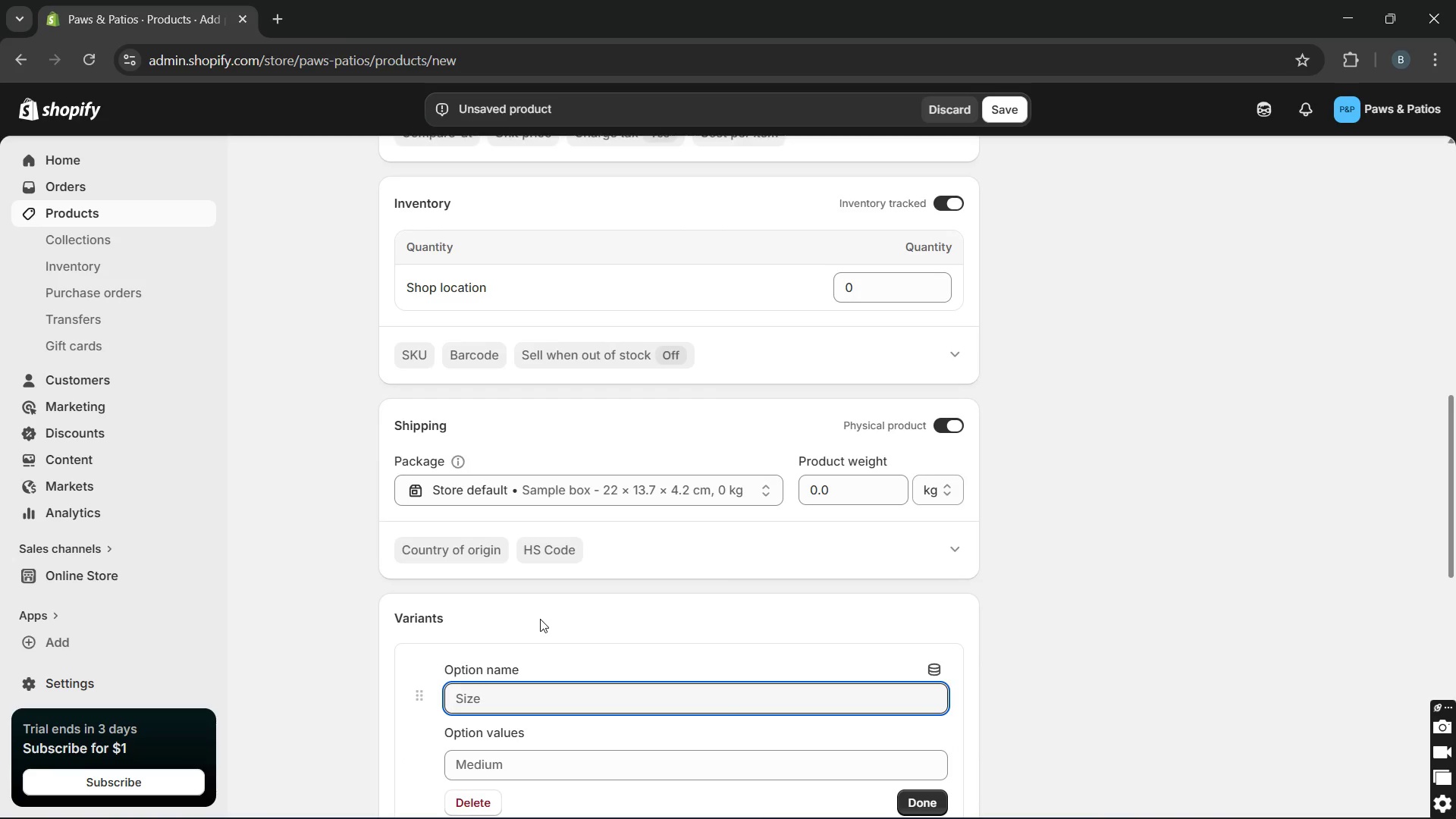 
type(size)
 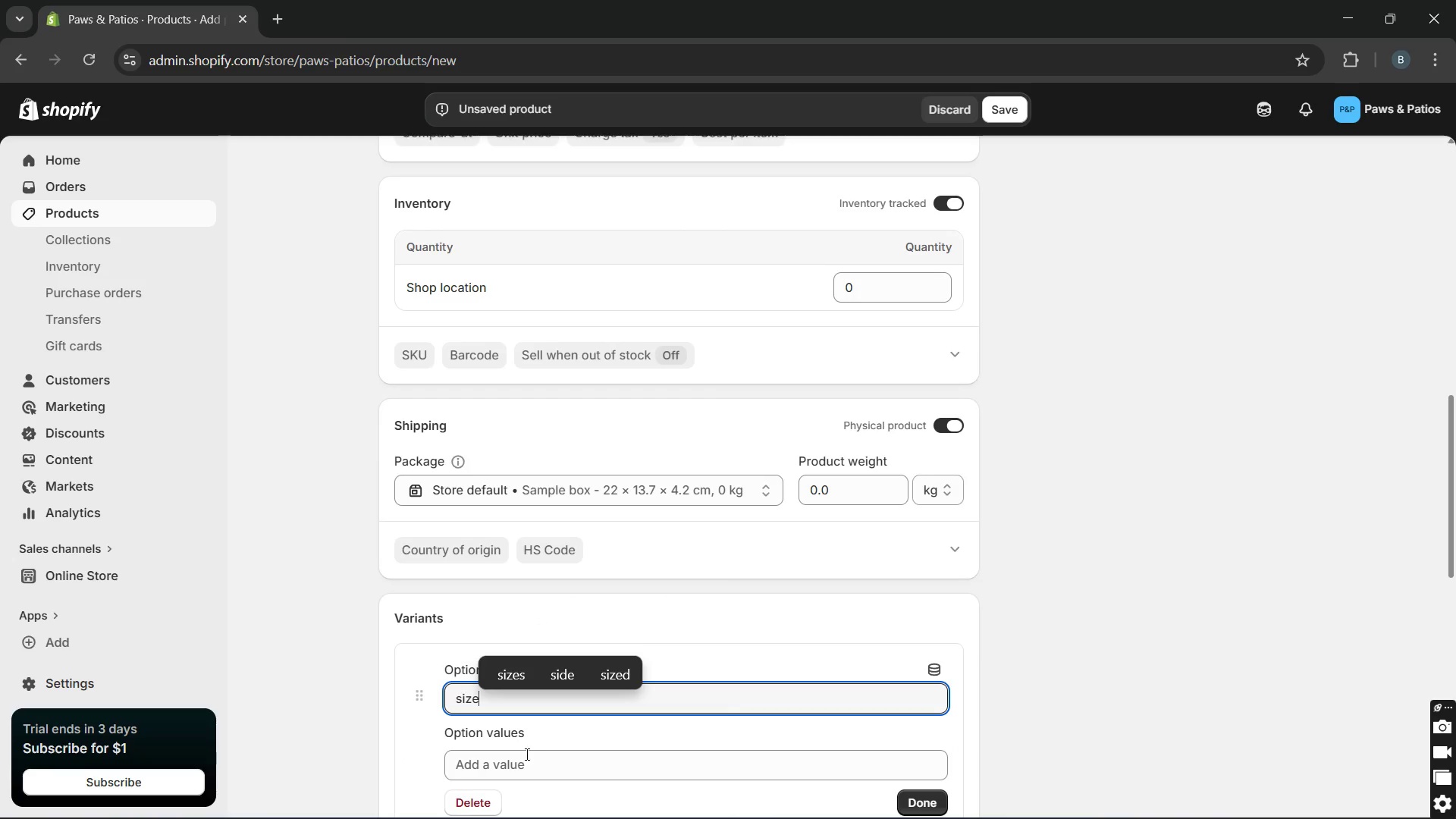 
left_click([526, 761])
 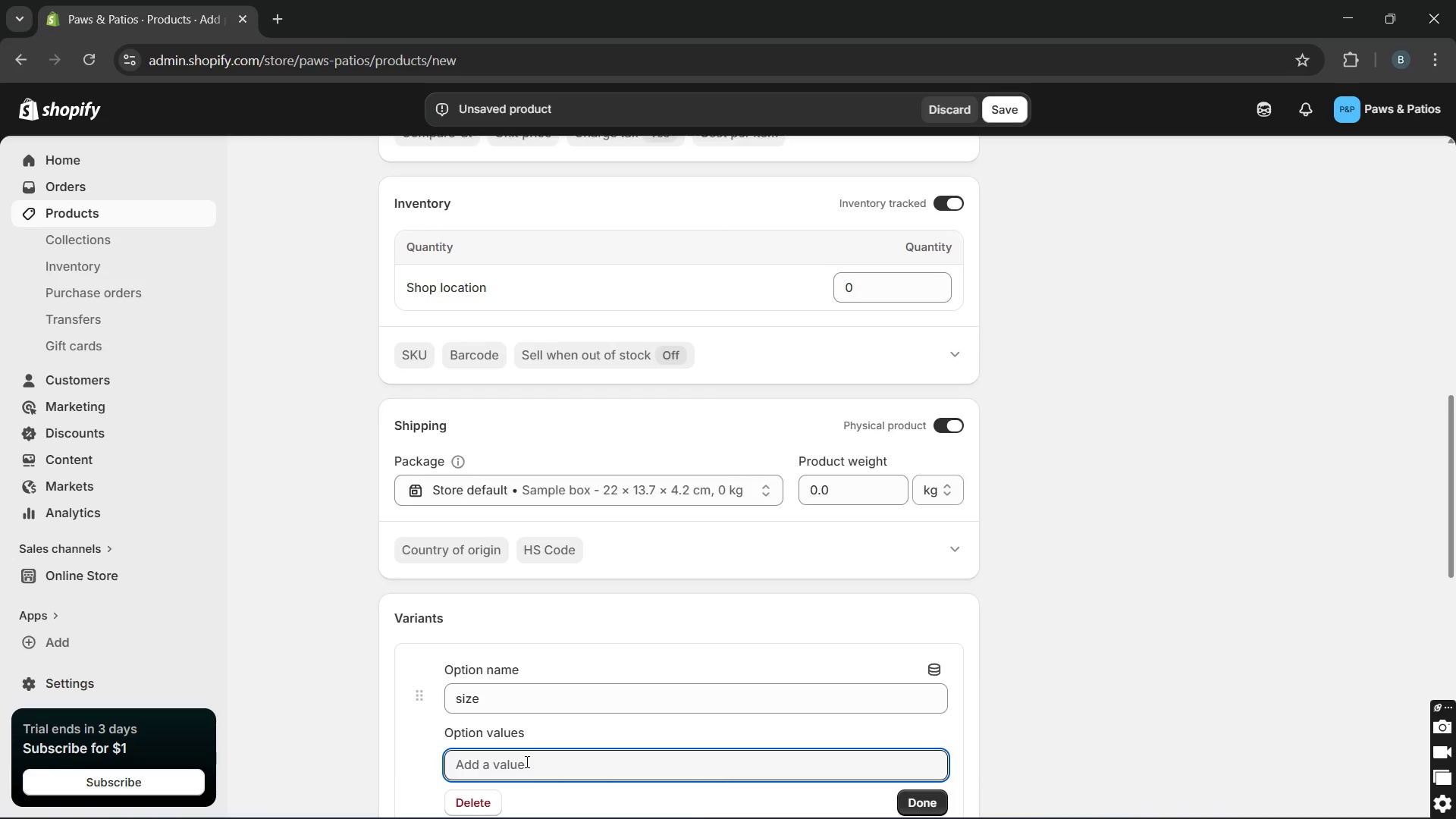 
wait(6.44)
 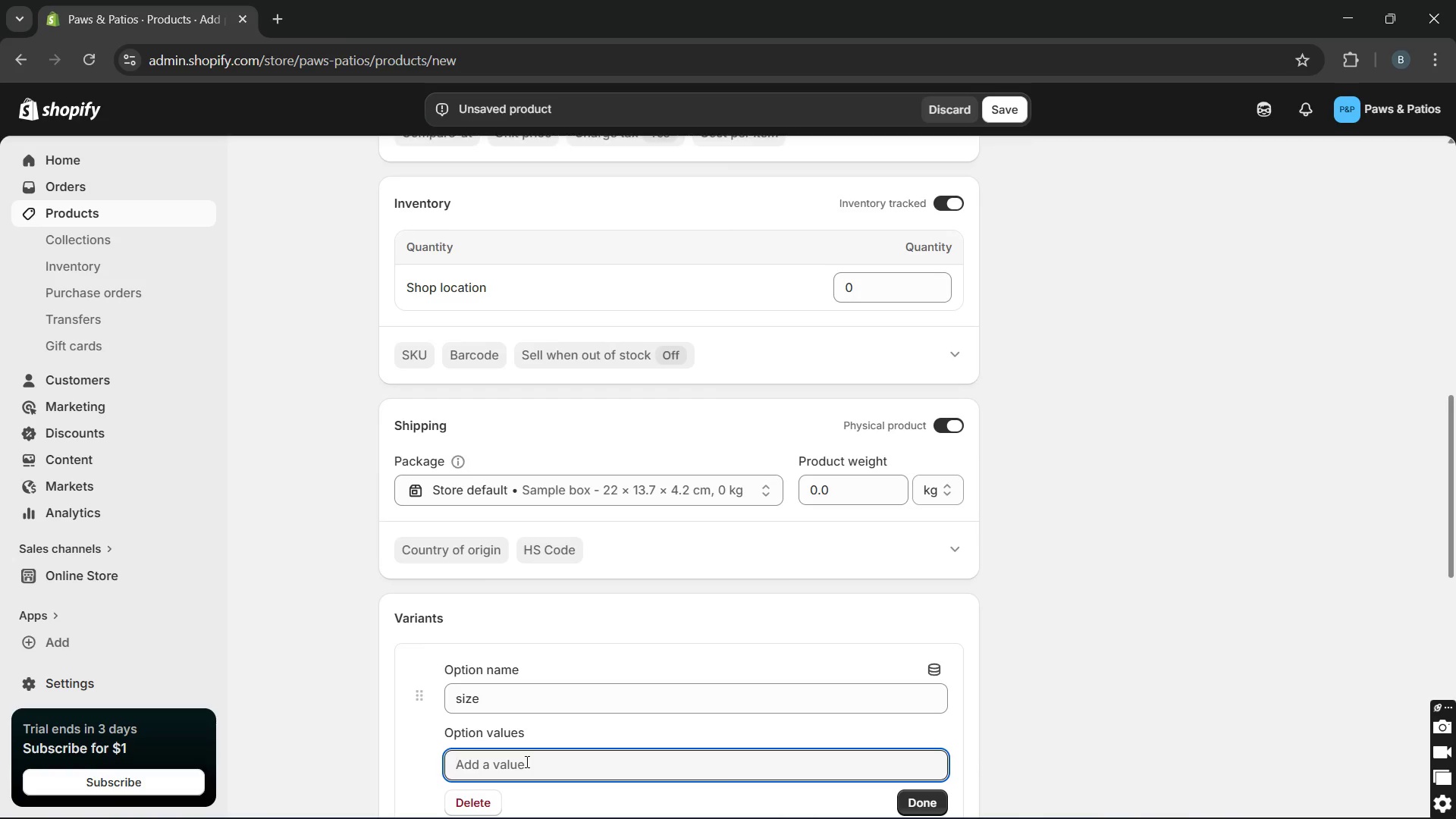 
type(small)
 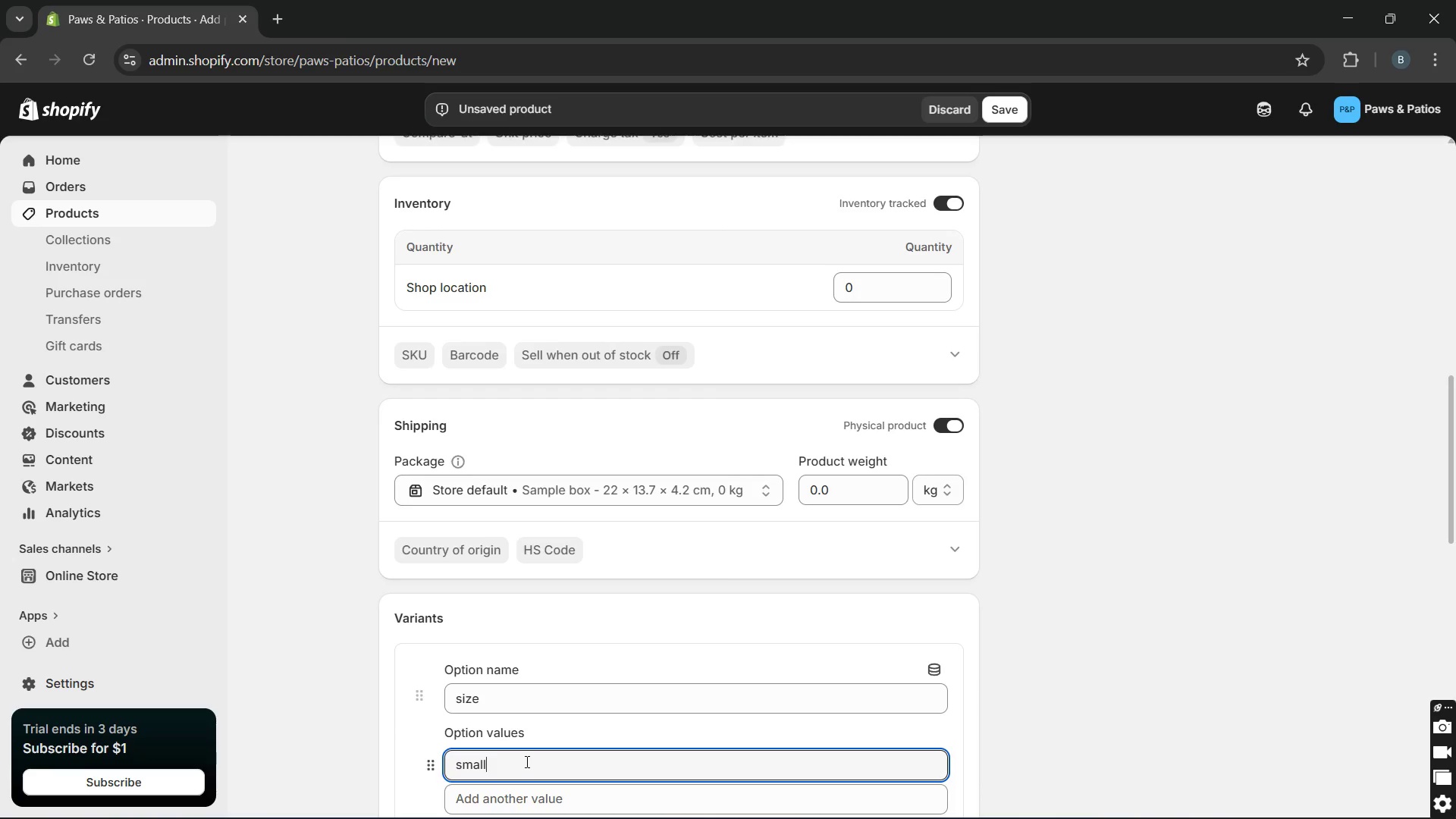 
key(Enter)
 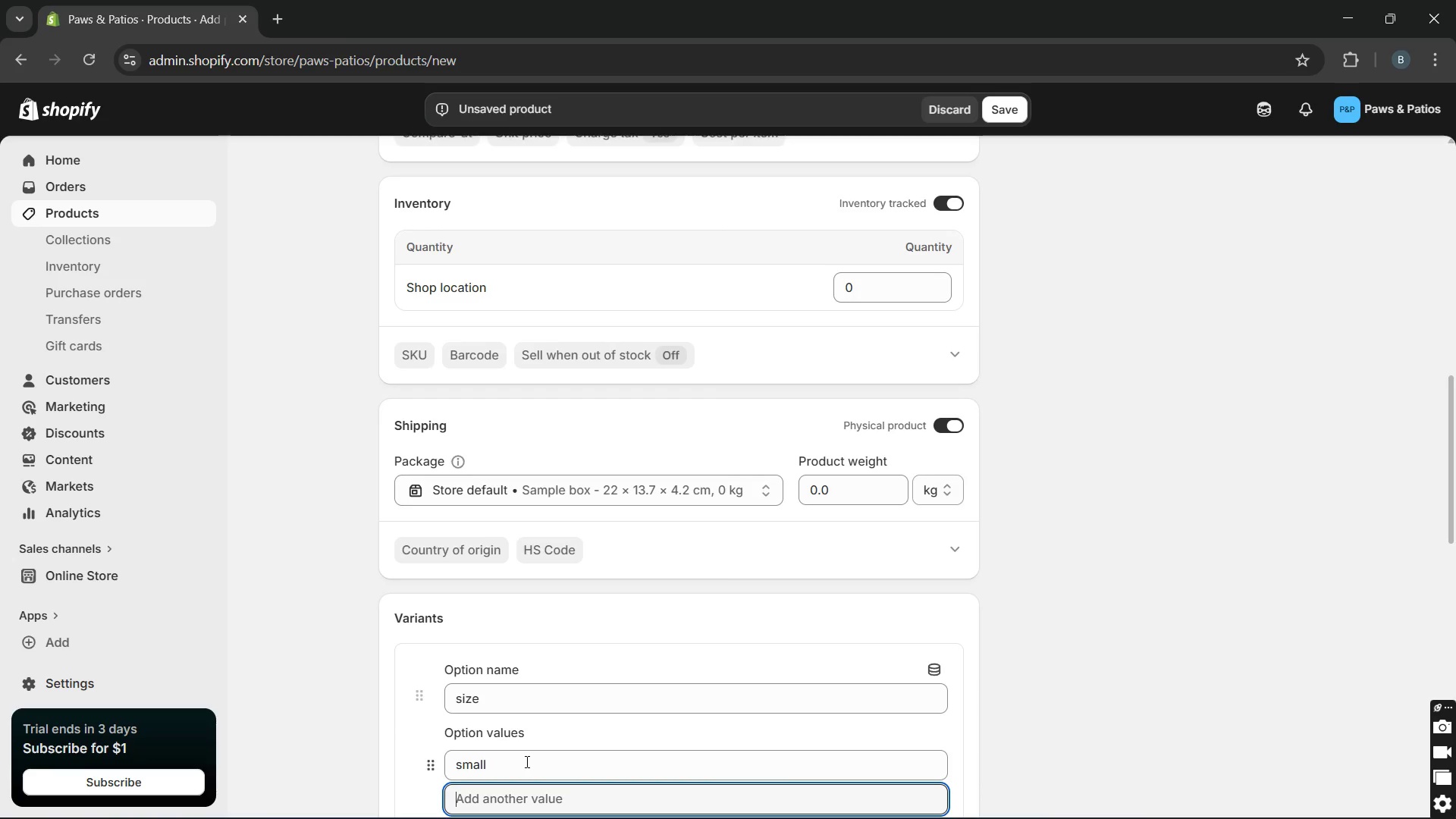 
type(medium)
 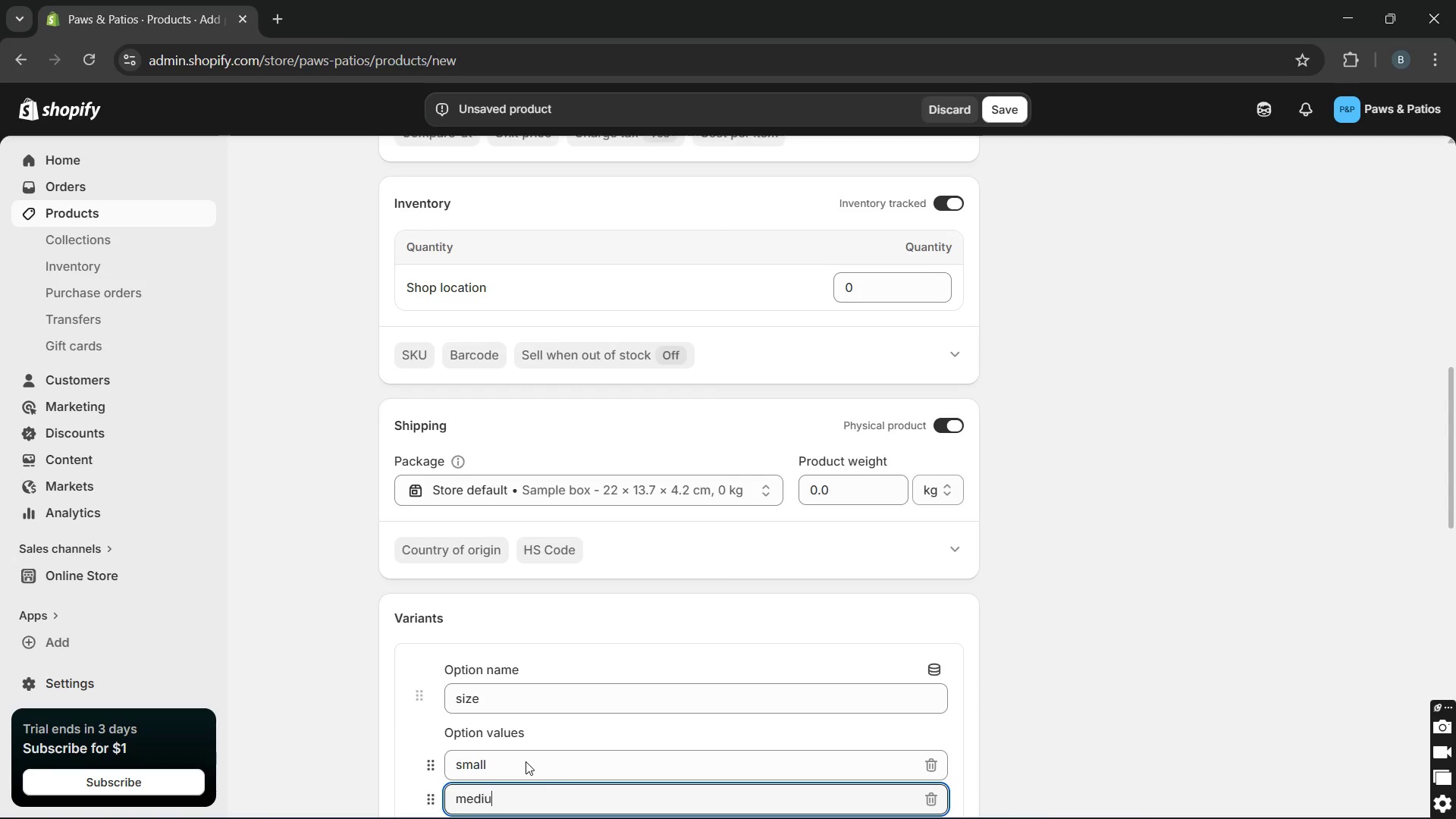 
key(Enter)
 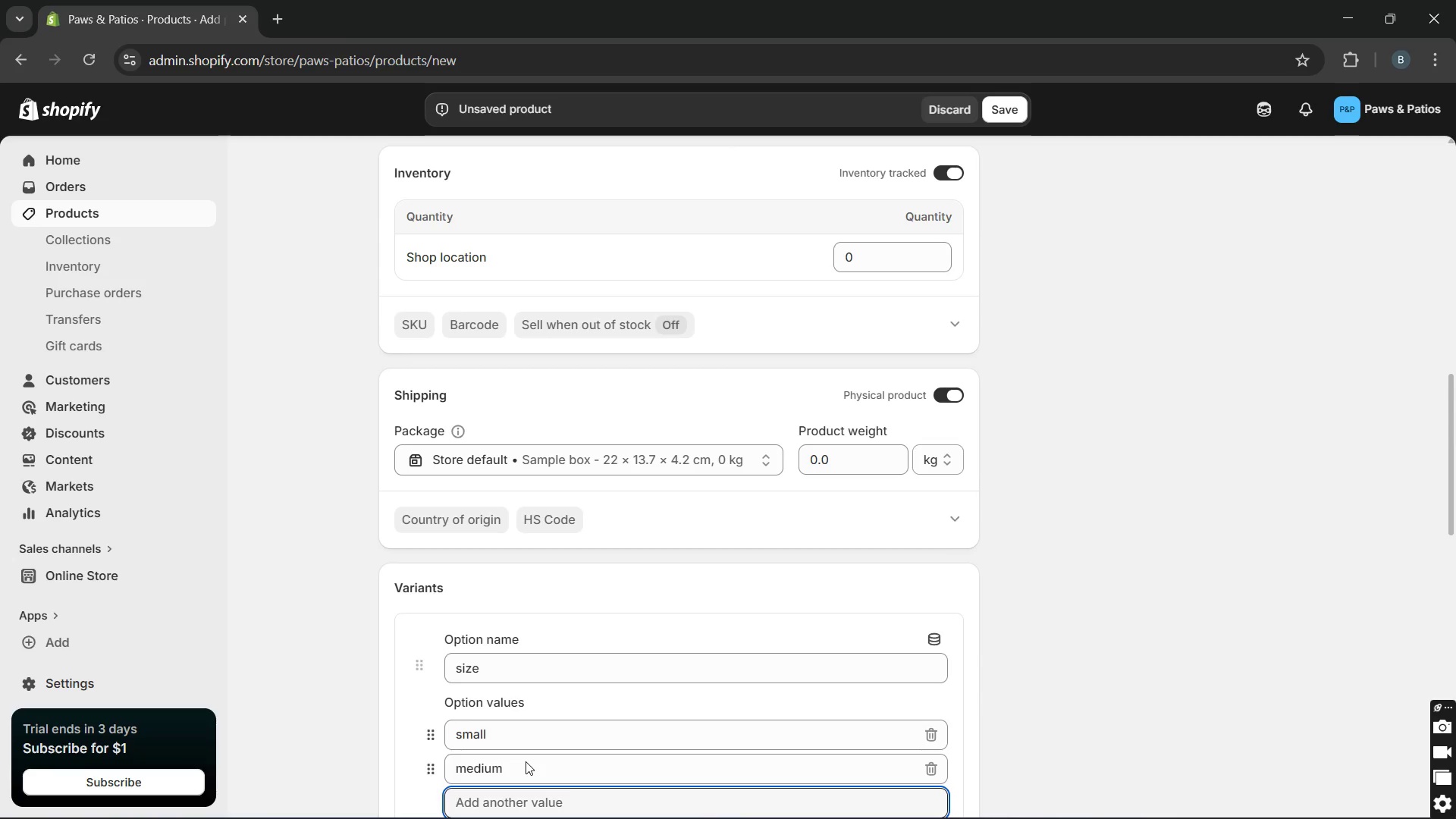 
type(large)
 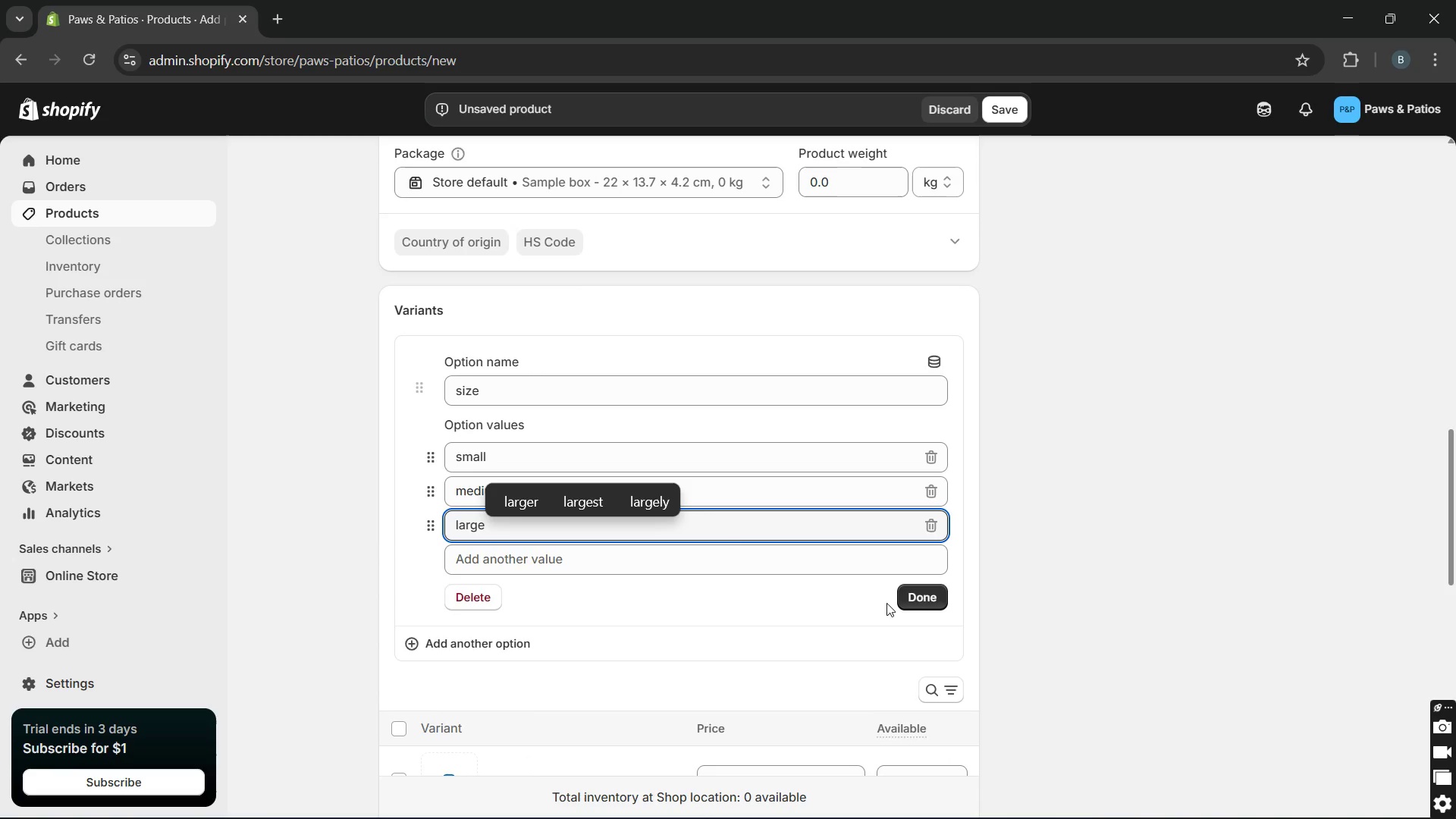 
left_click([927, 591])
 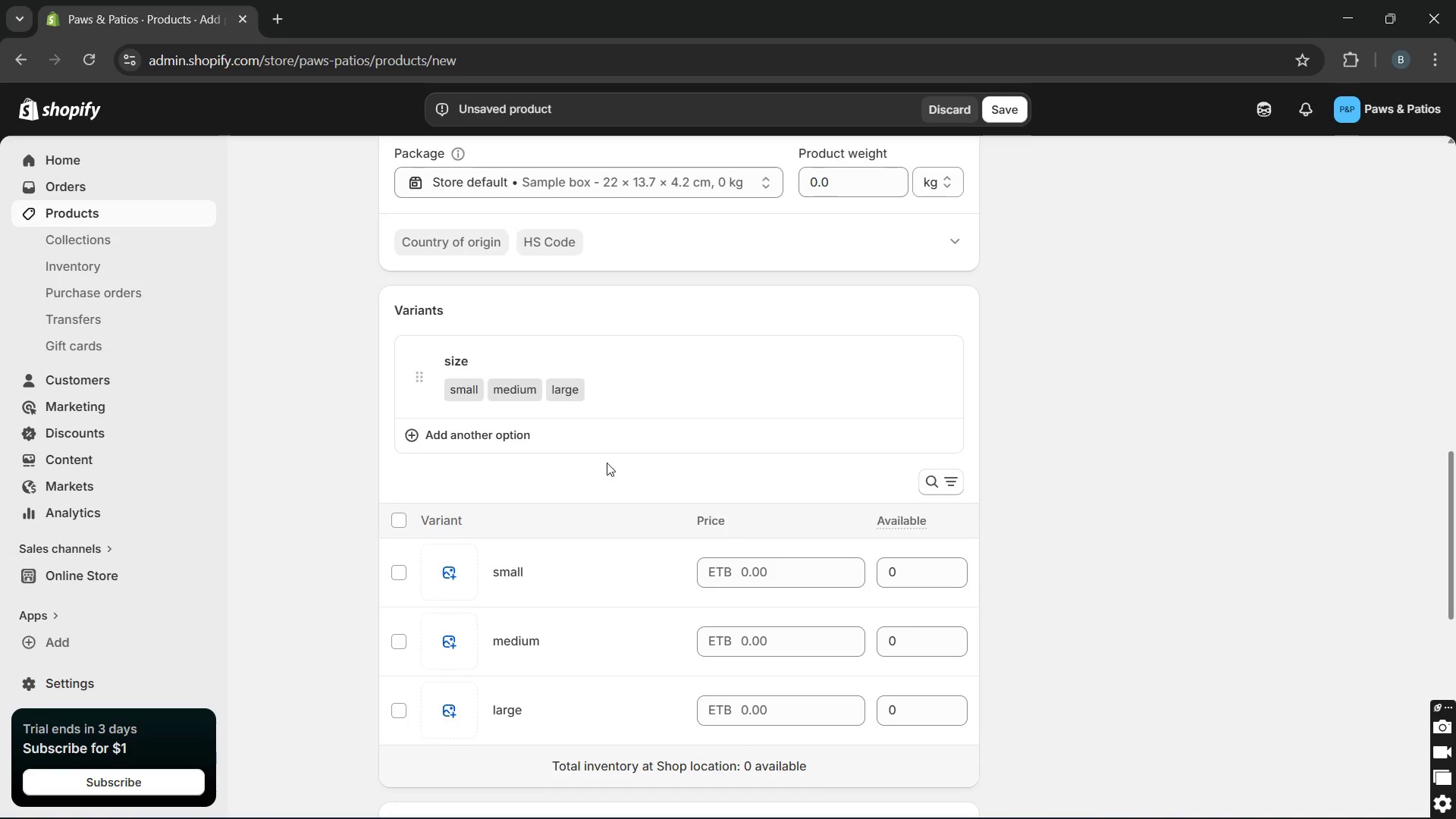 
left_click([598, 441])
 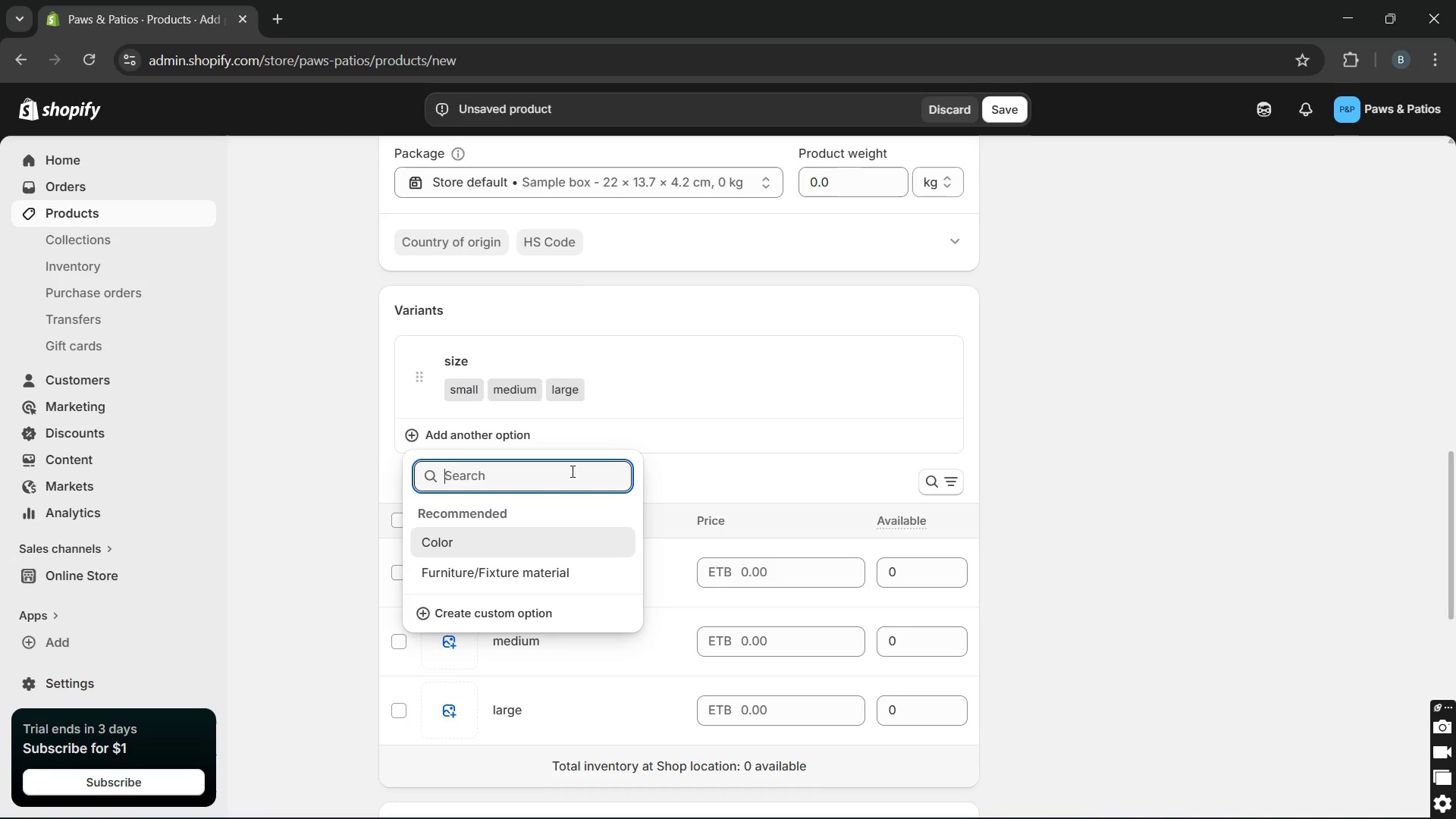 
left_click([571, 471])
 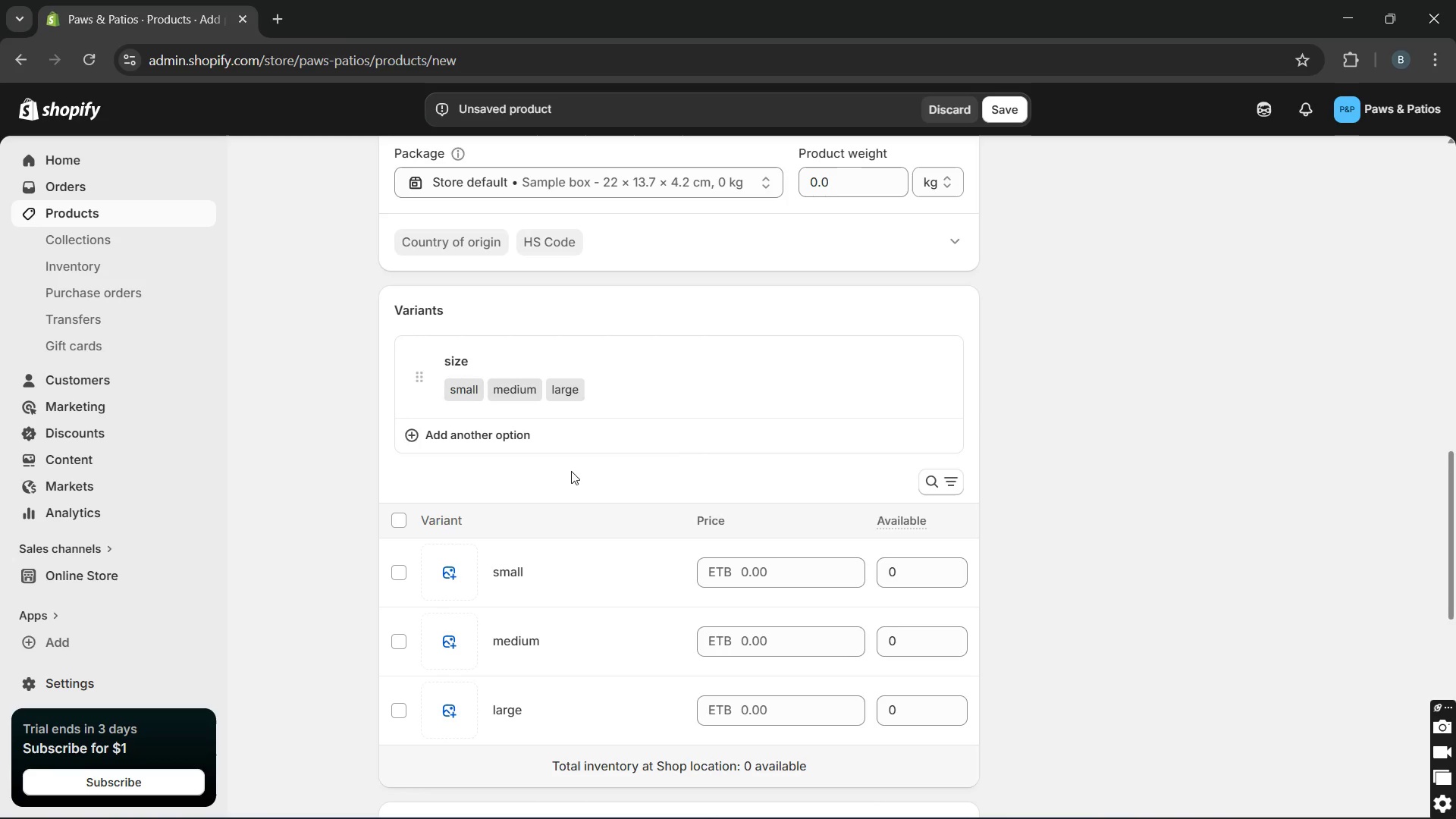 
type(mesh )
 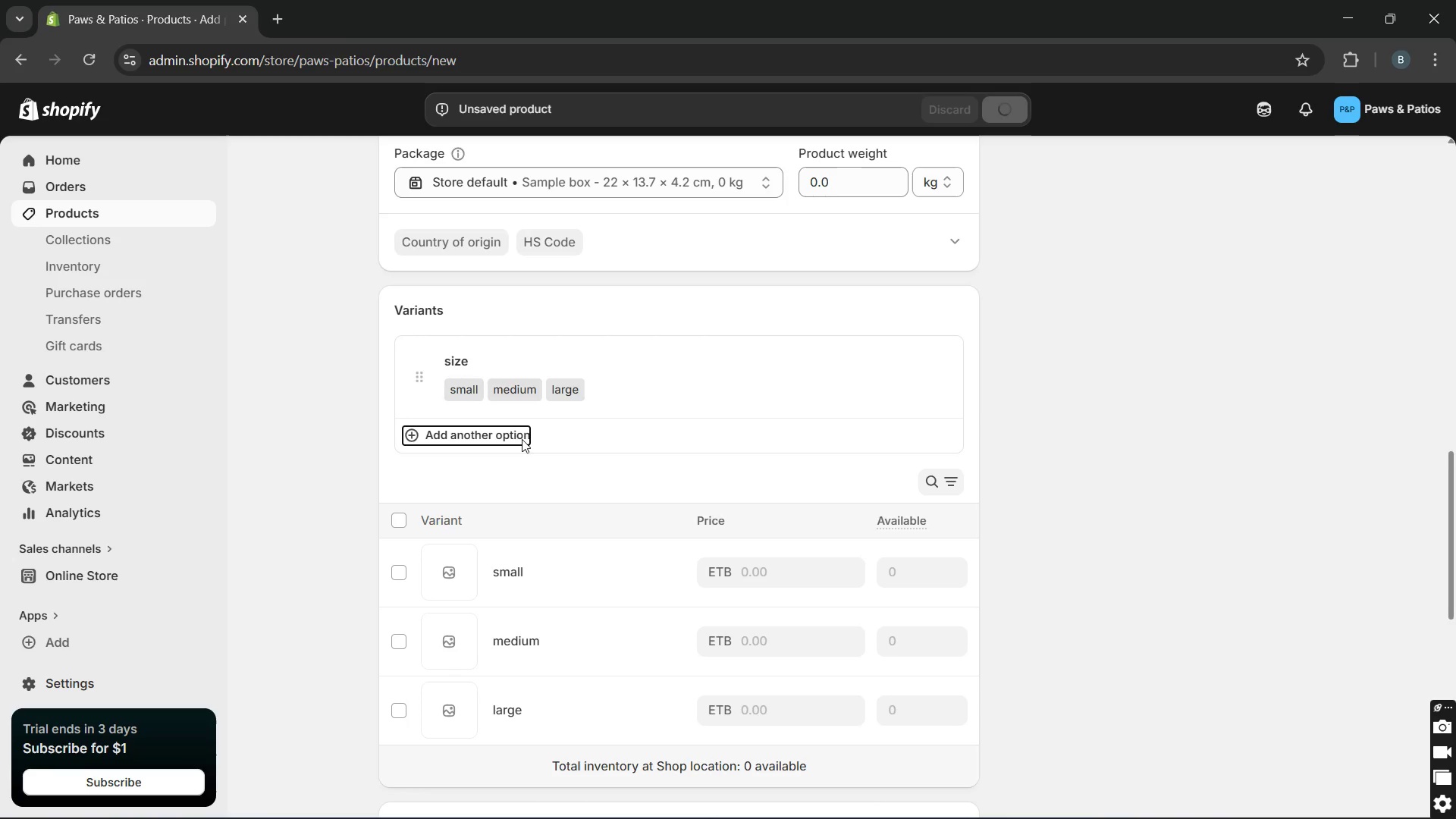 
left_click([508, 431])
 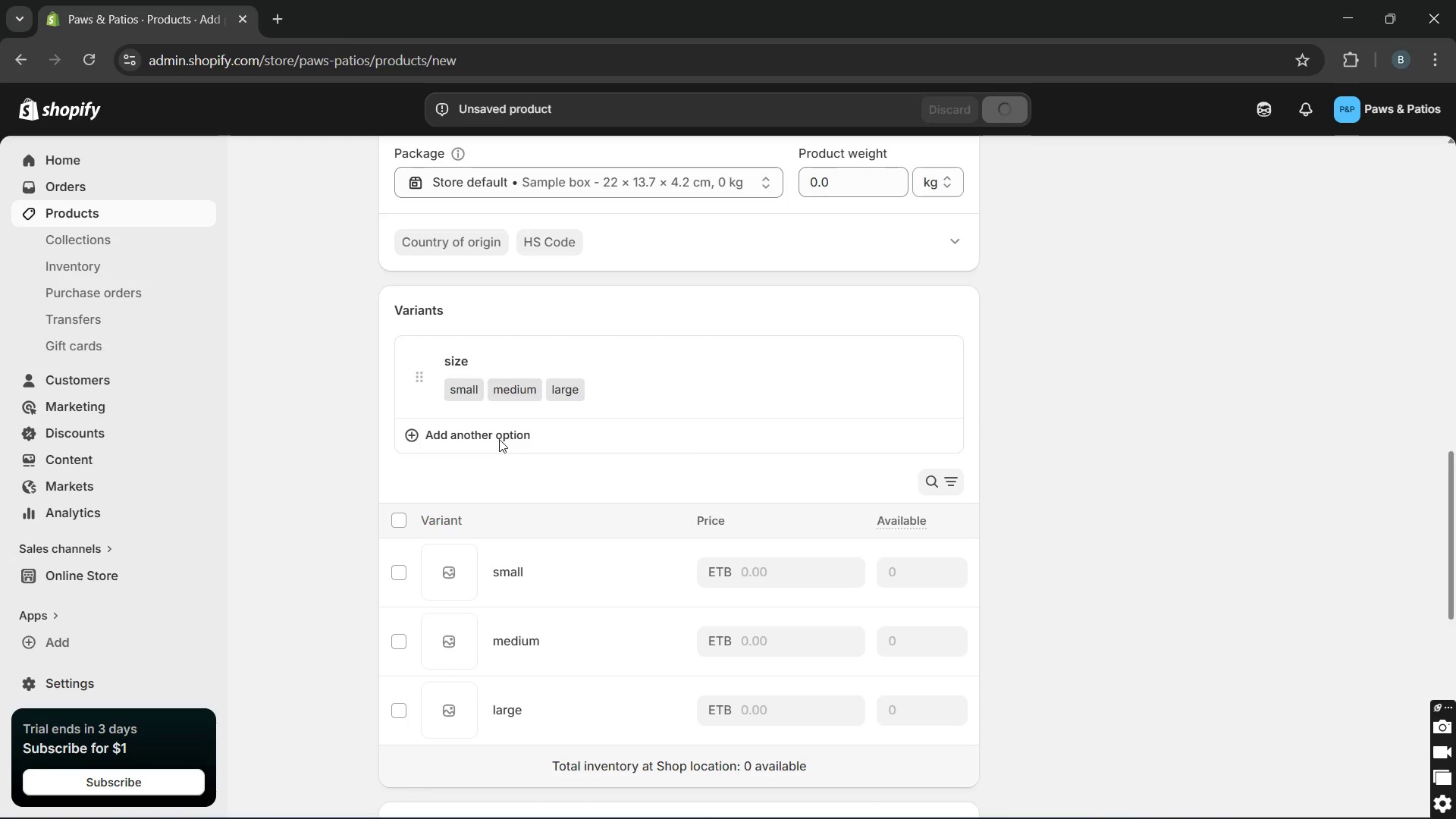 
left_click([418, 433])
 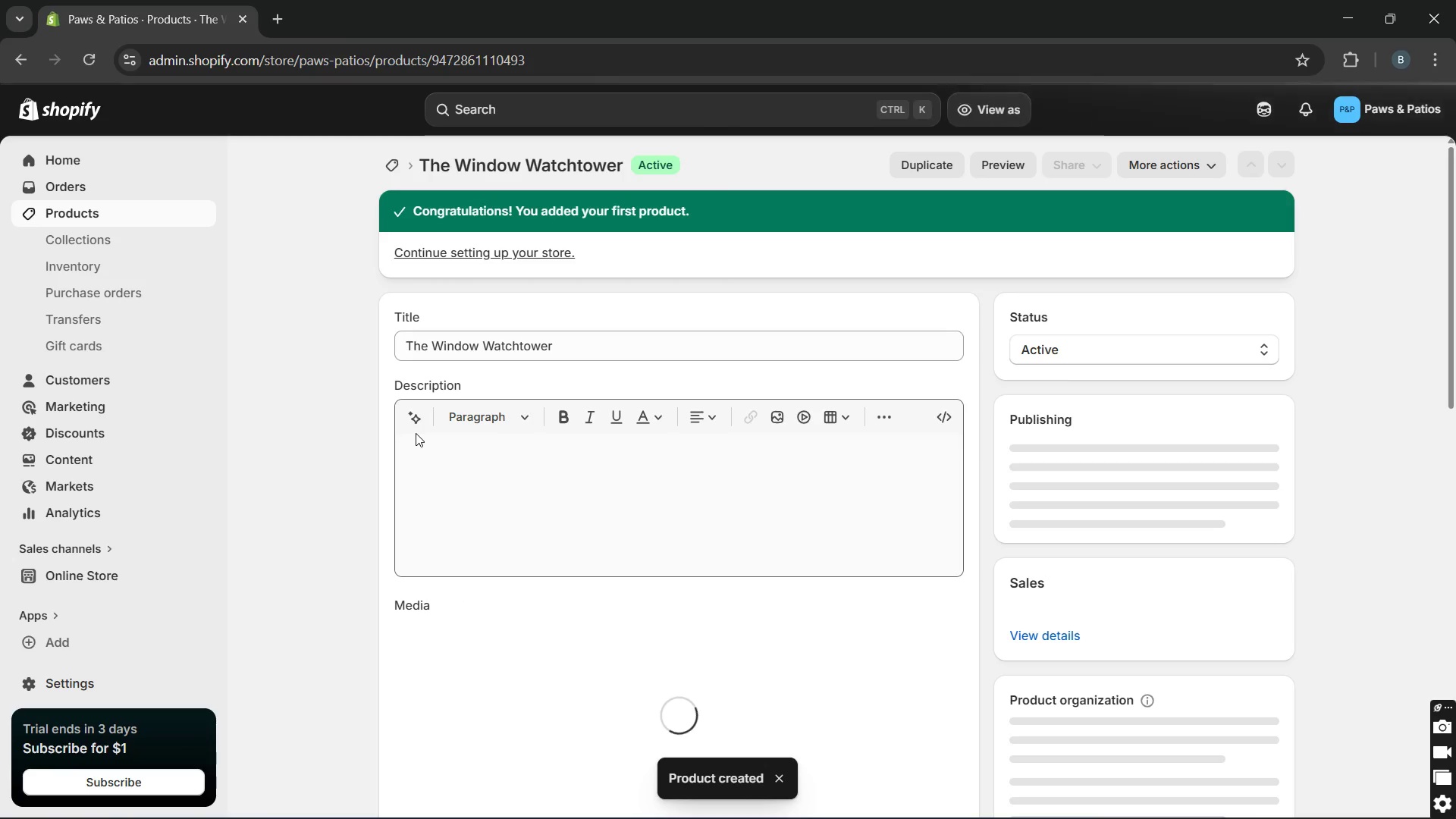 
wait(8.84)
 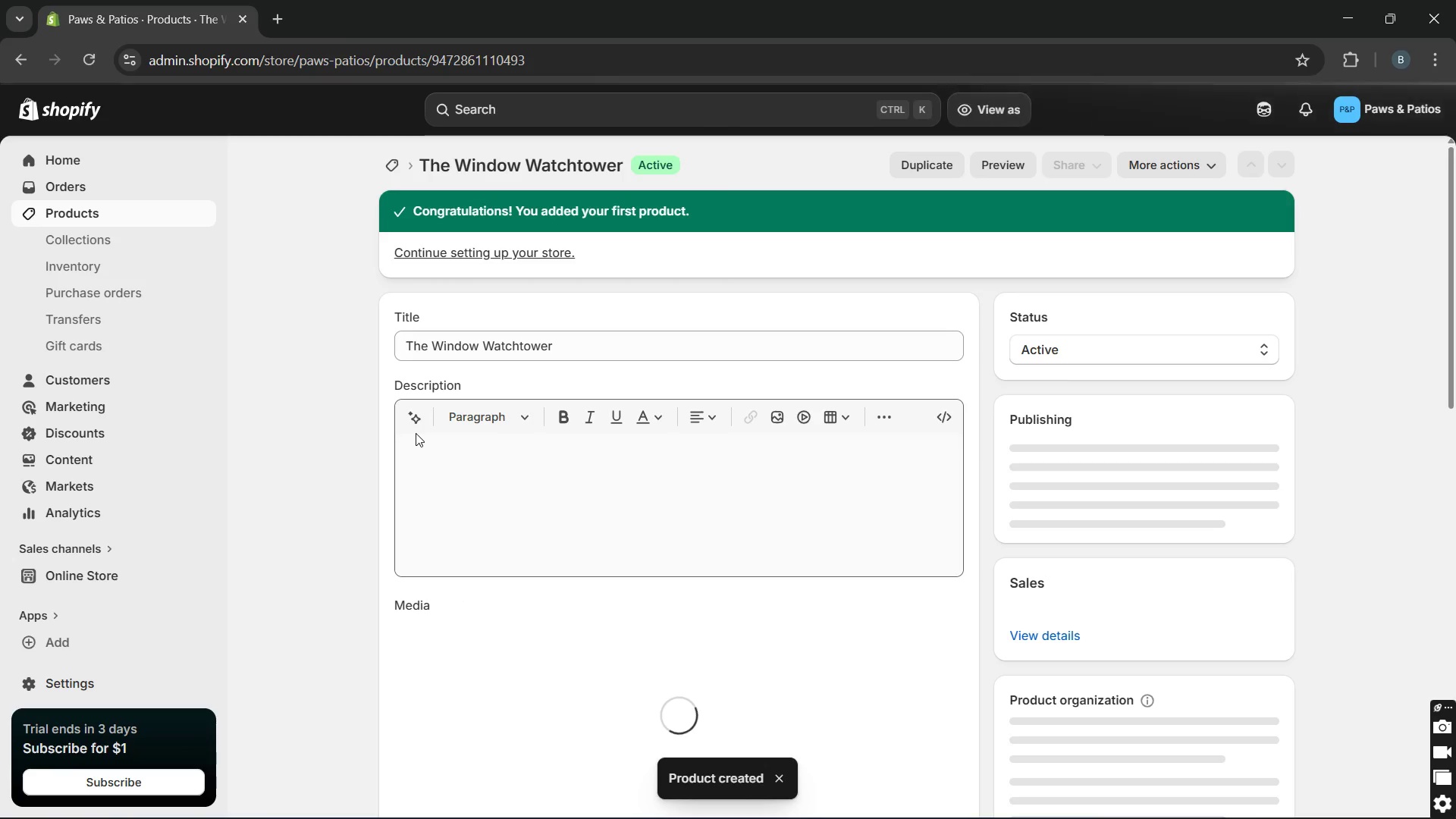 
left_click([491, 359])
 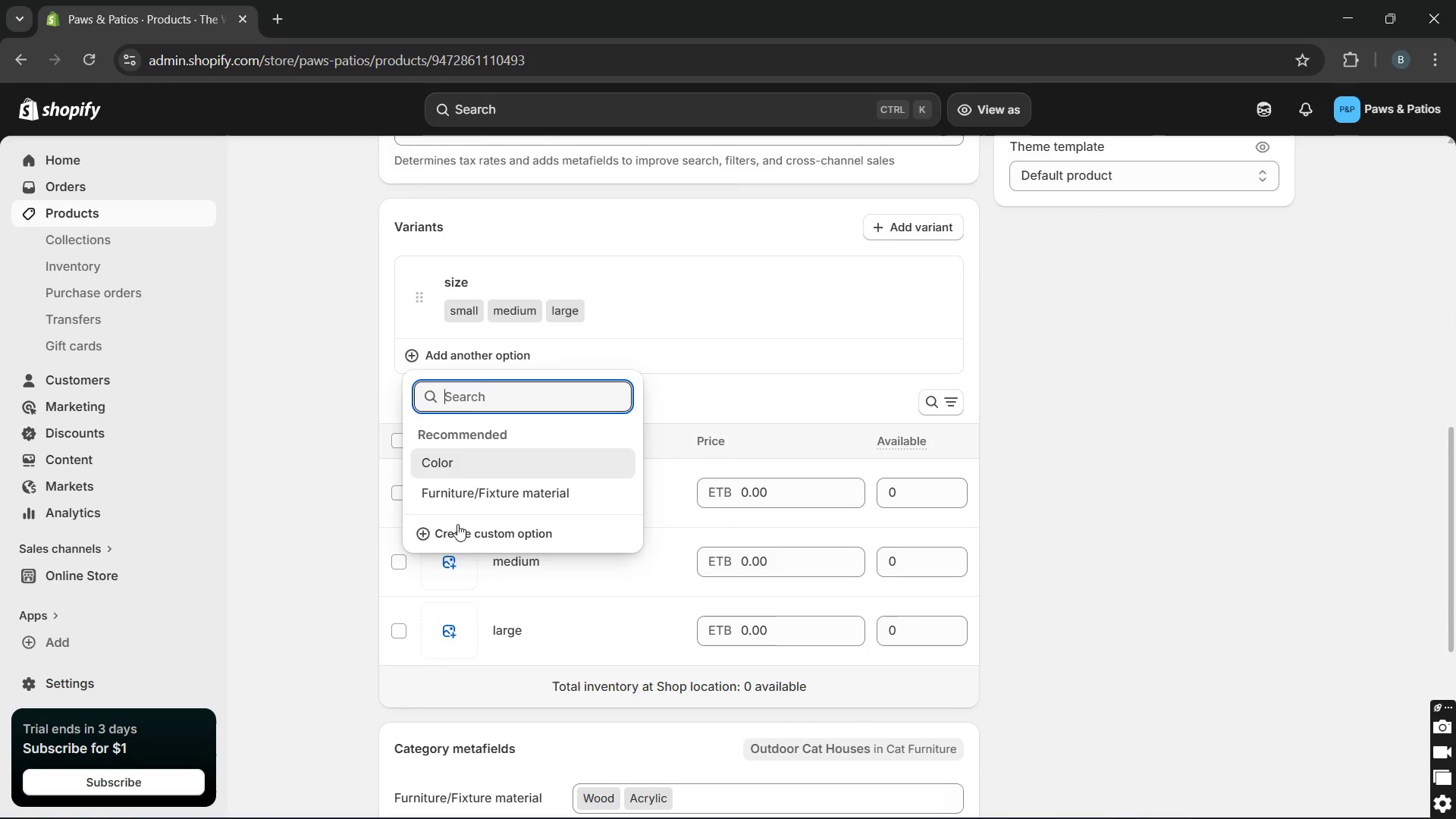 
left_click([457, 532])
 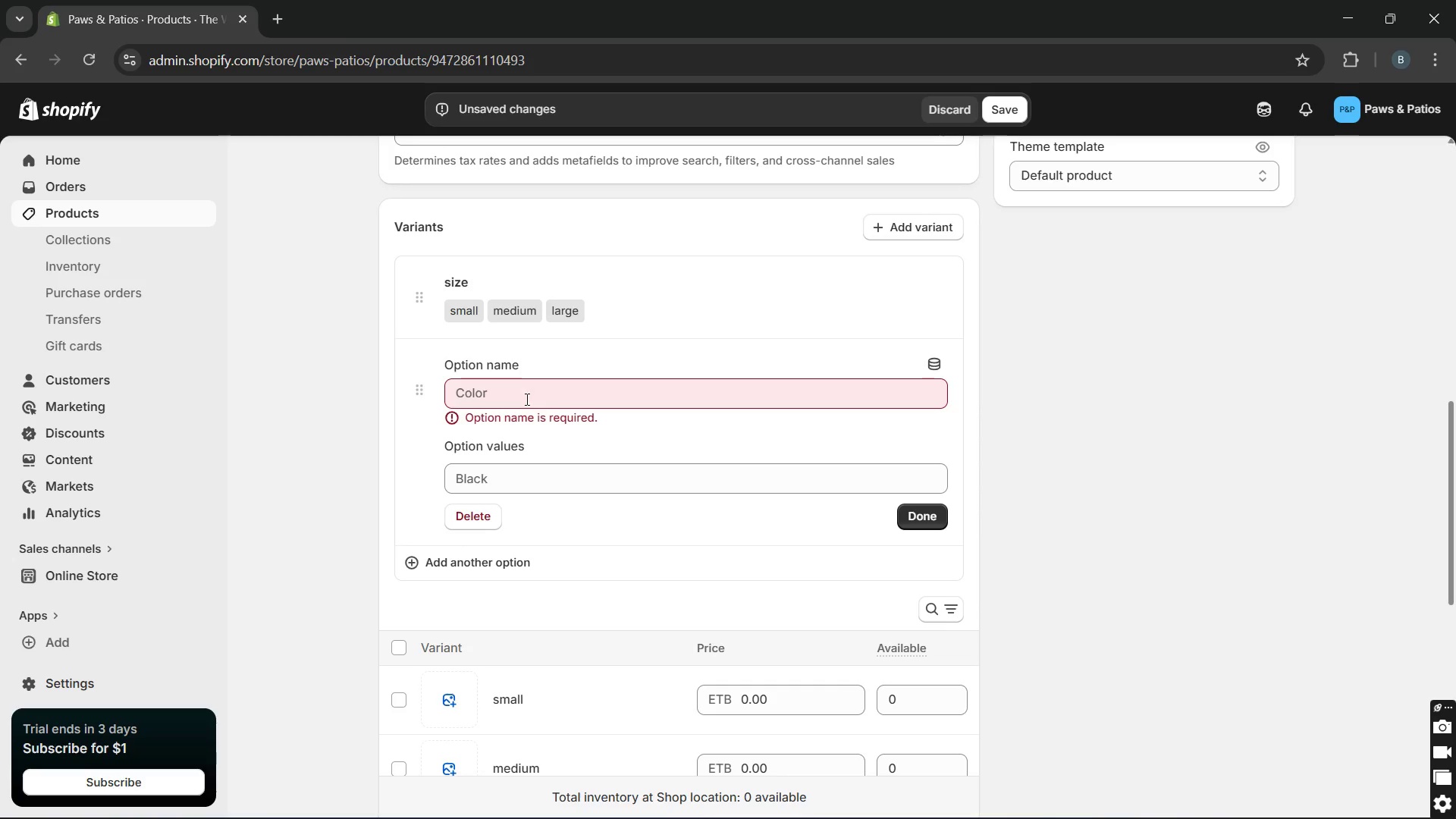 
left_click([522, 391])
 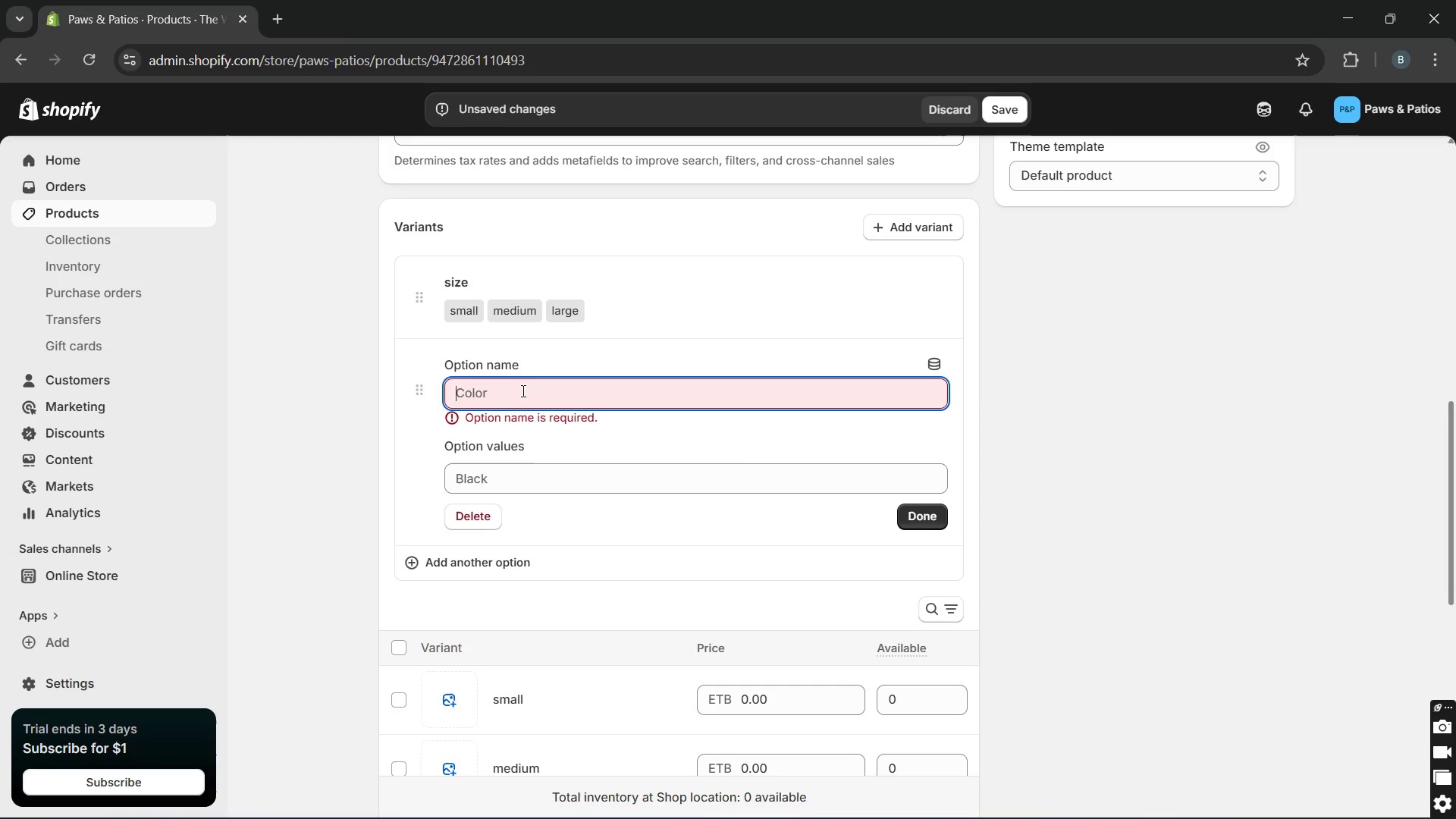 
type(mesh type)
 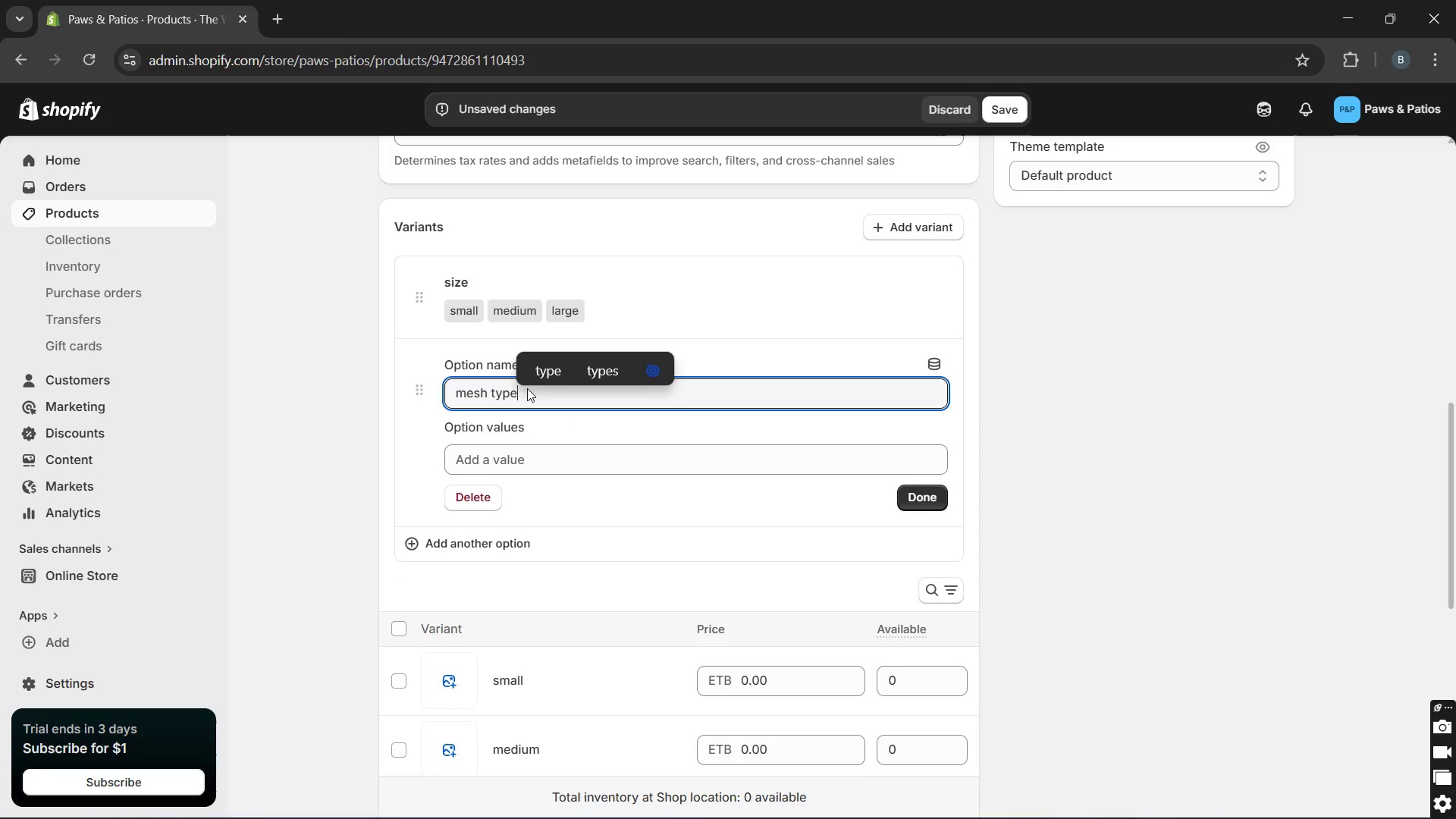 
wait(6.88)
 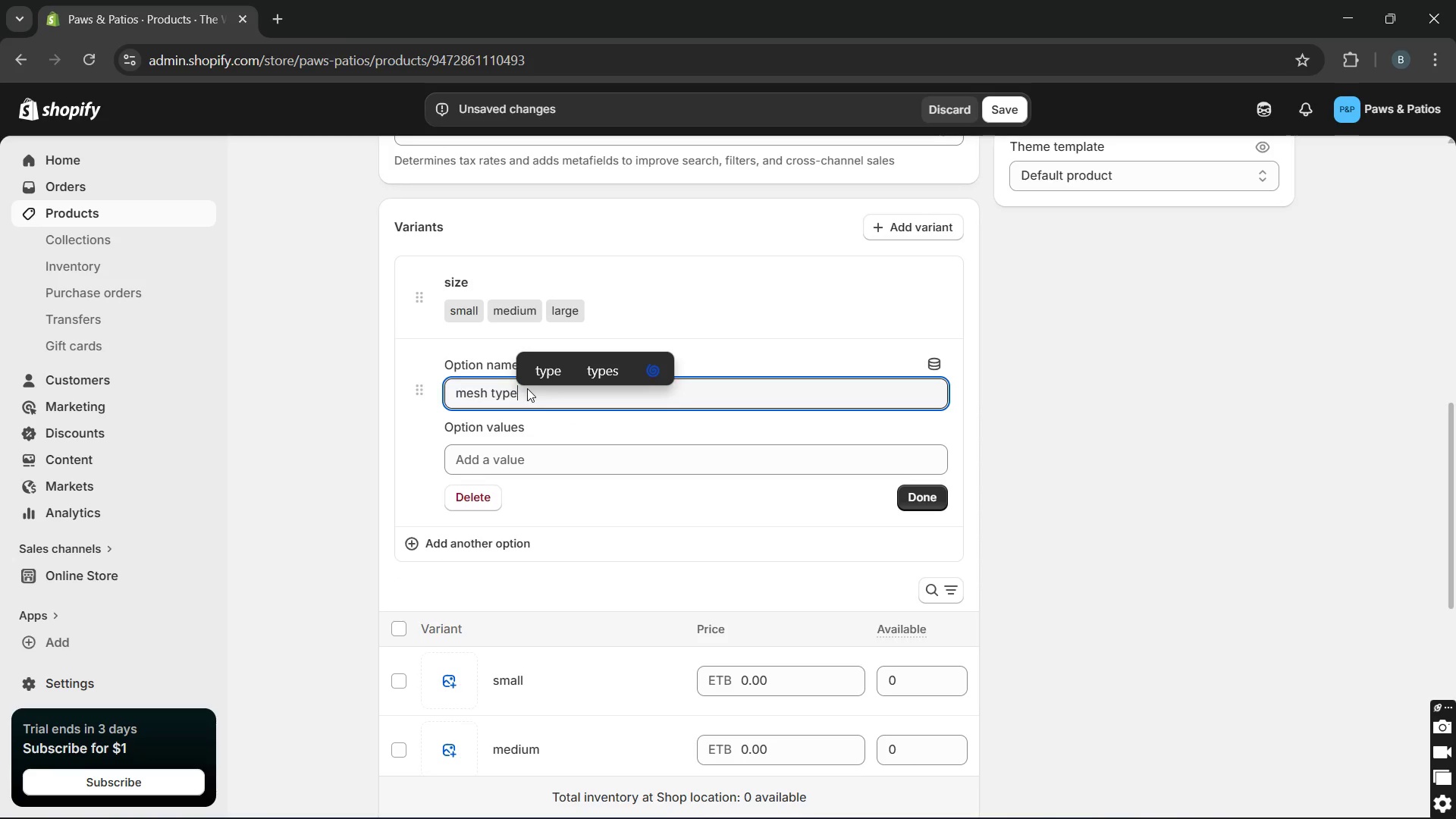 
left_click([485, 465])
 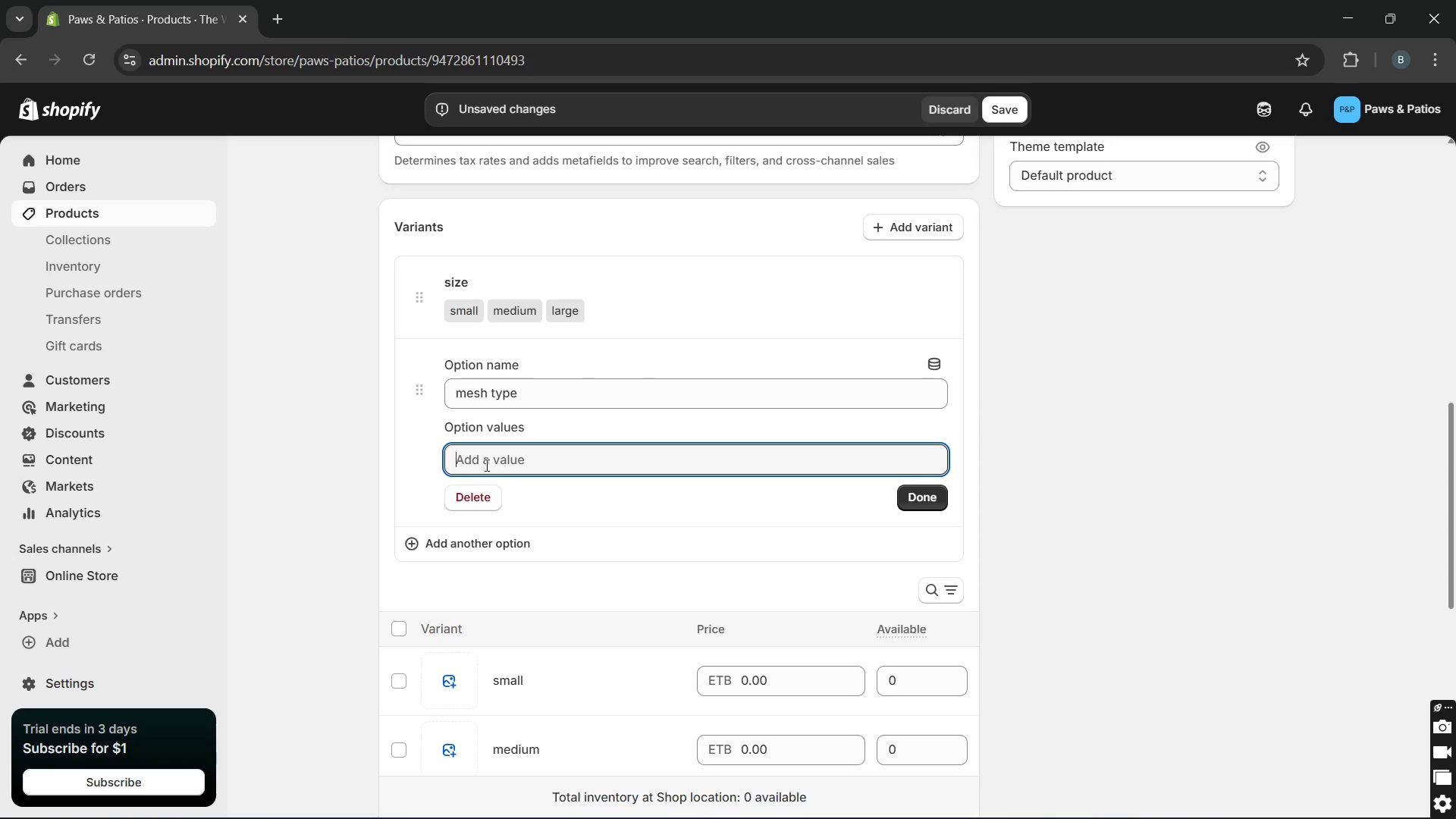 
type(standard poll)
key(Backspace)
key(Backspace)
type(ly)
 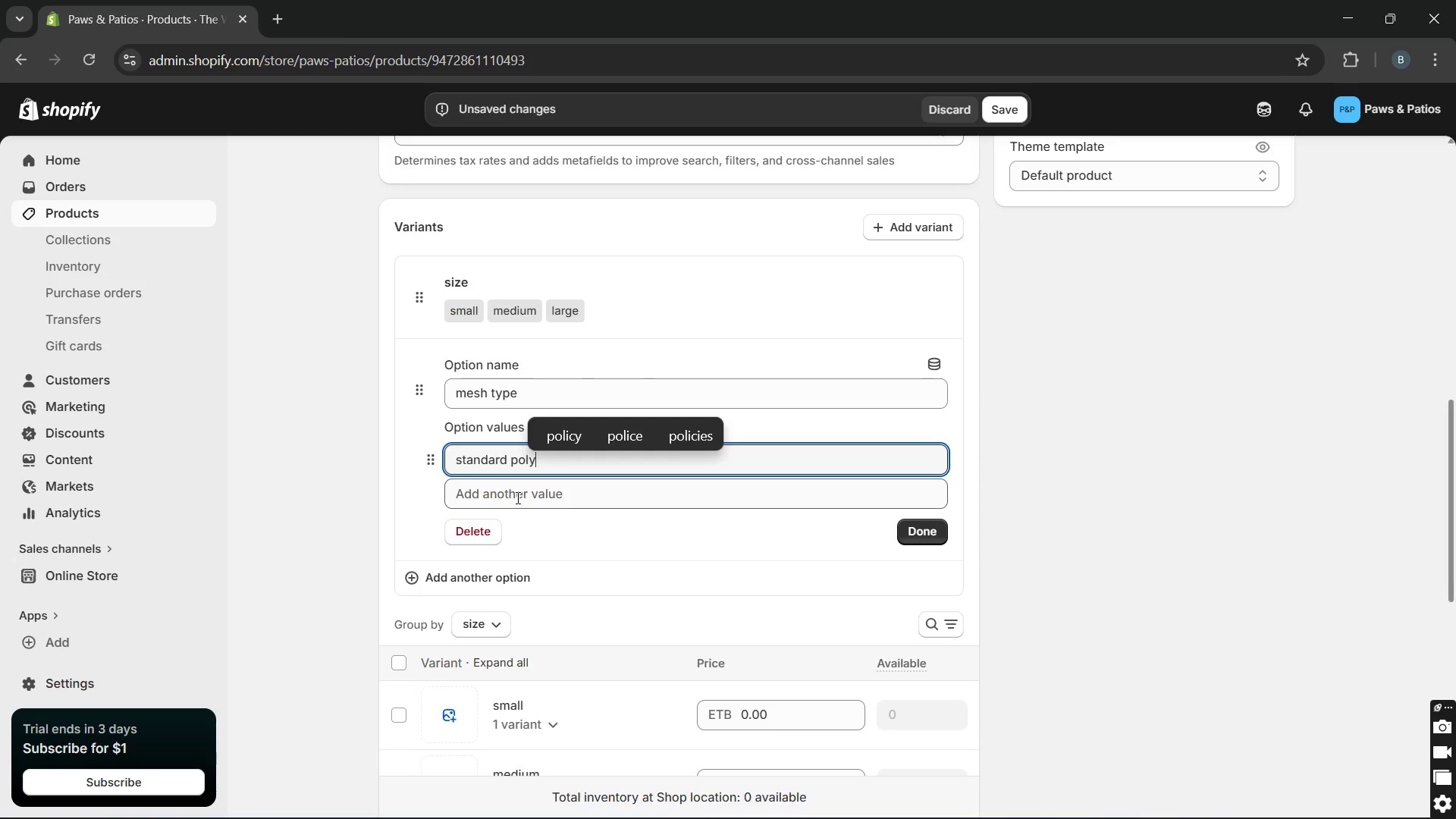 
left_click([516, 497])
 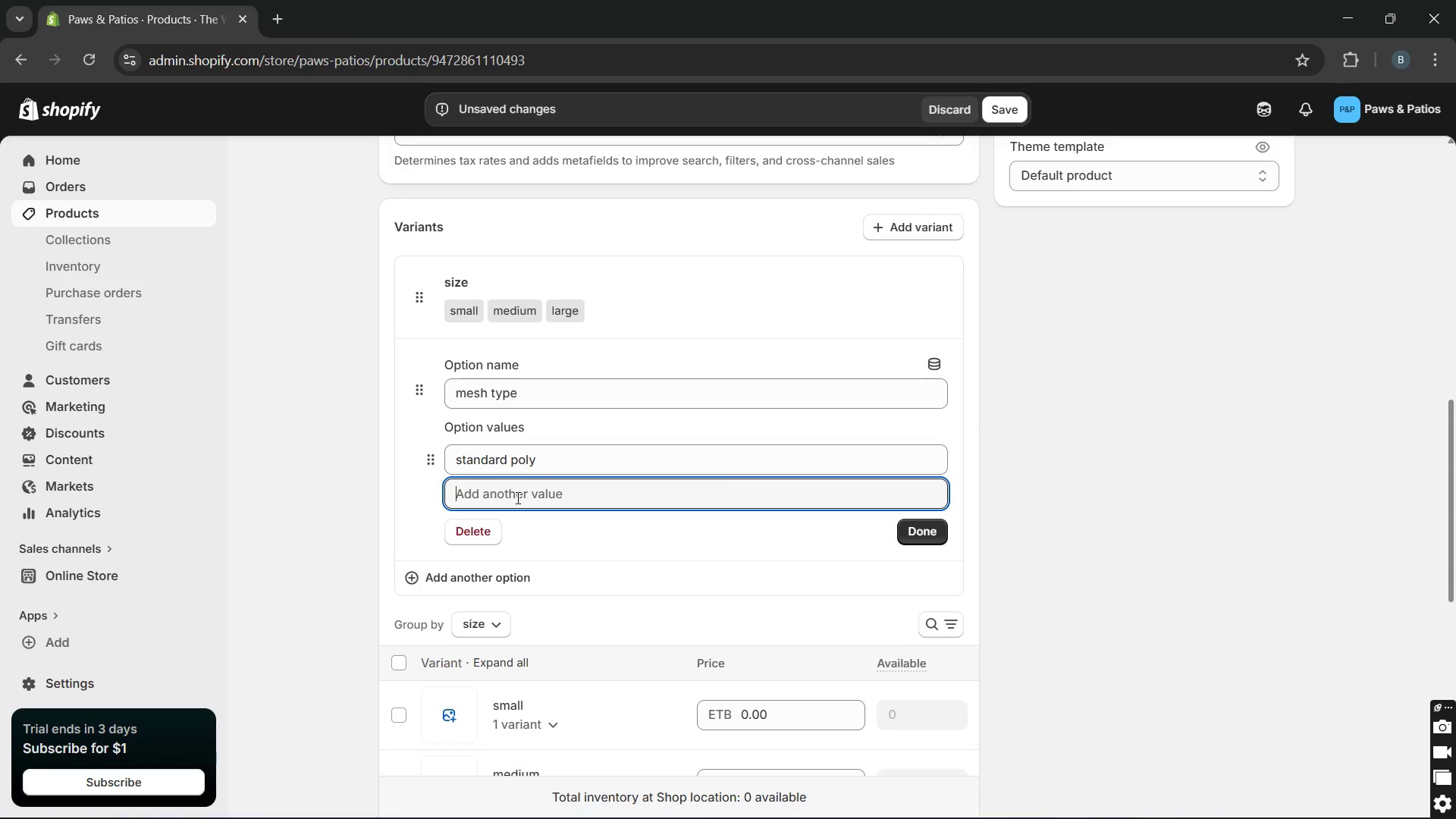 
wait(7.58)
 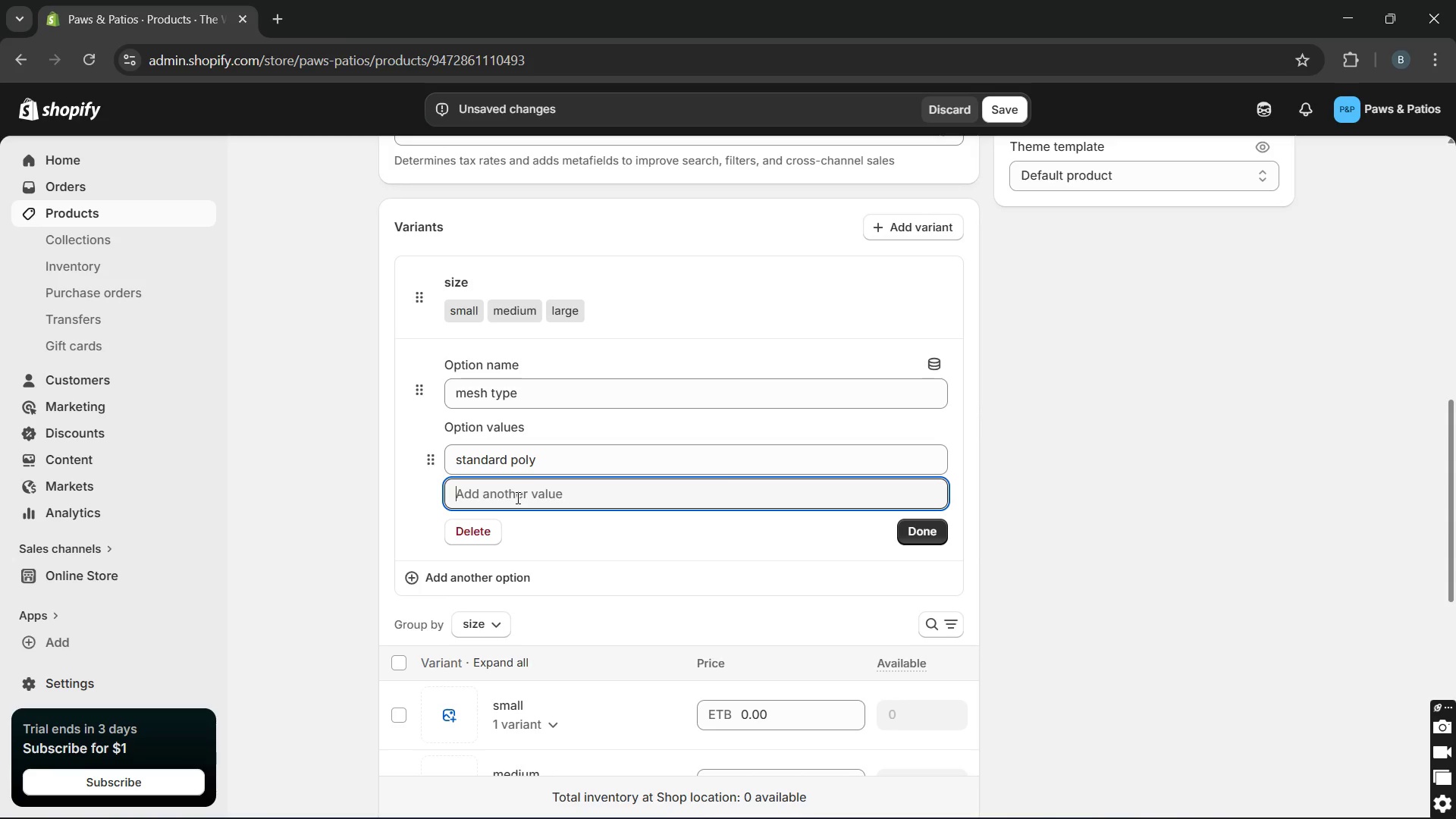 
type(heavy-duty steel)
 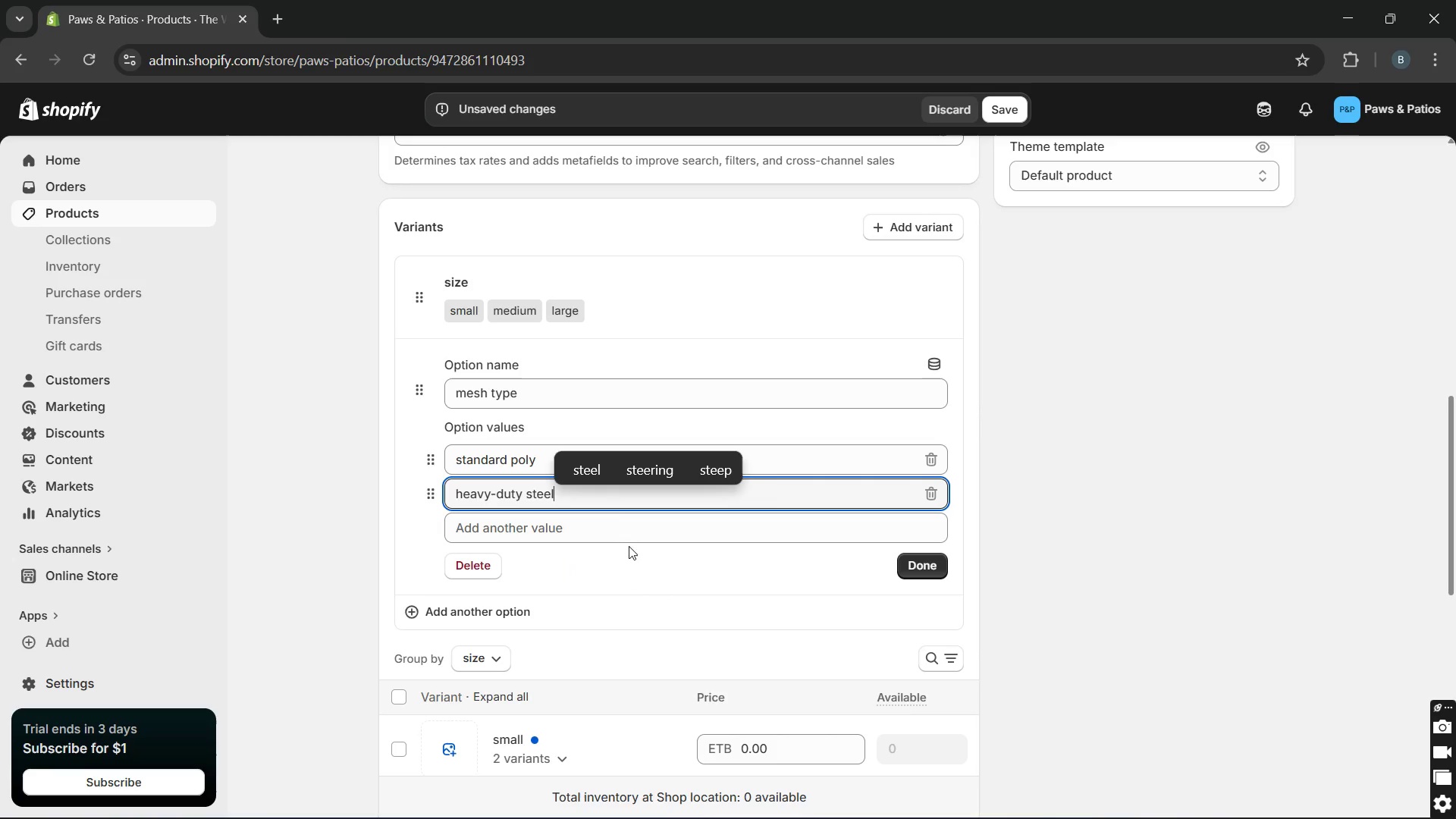 
wait(6.75)
 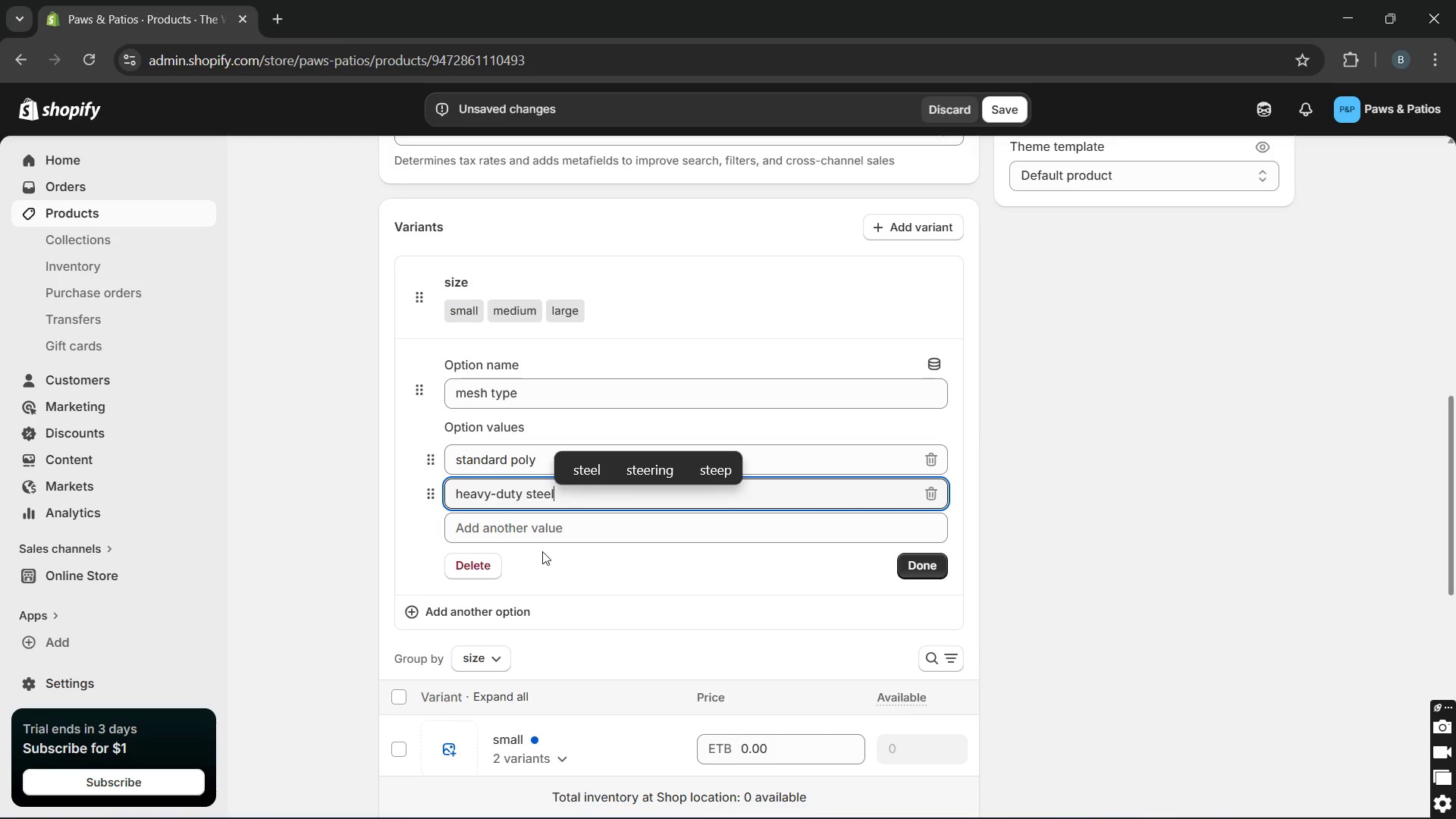 
left_click([922, 571])
 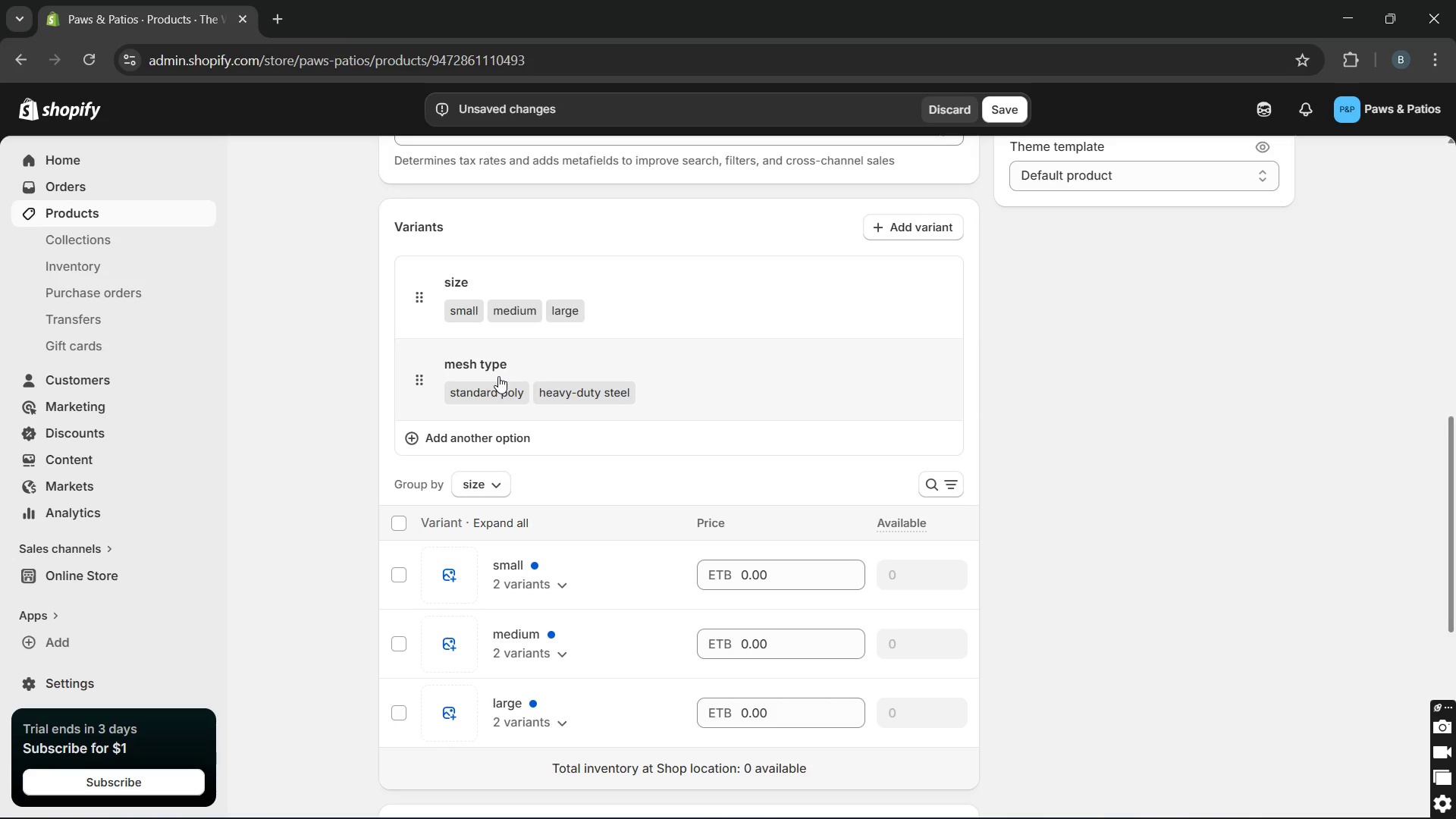 
wait(6.2)
 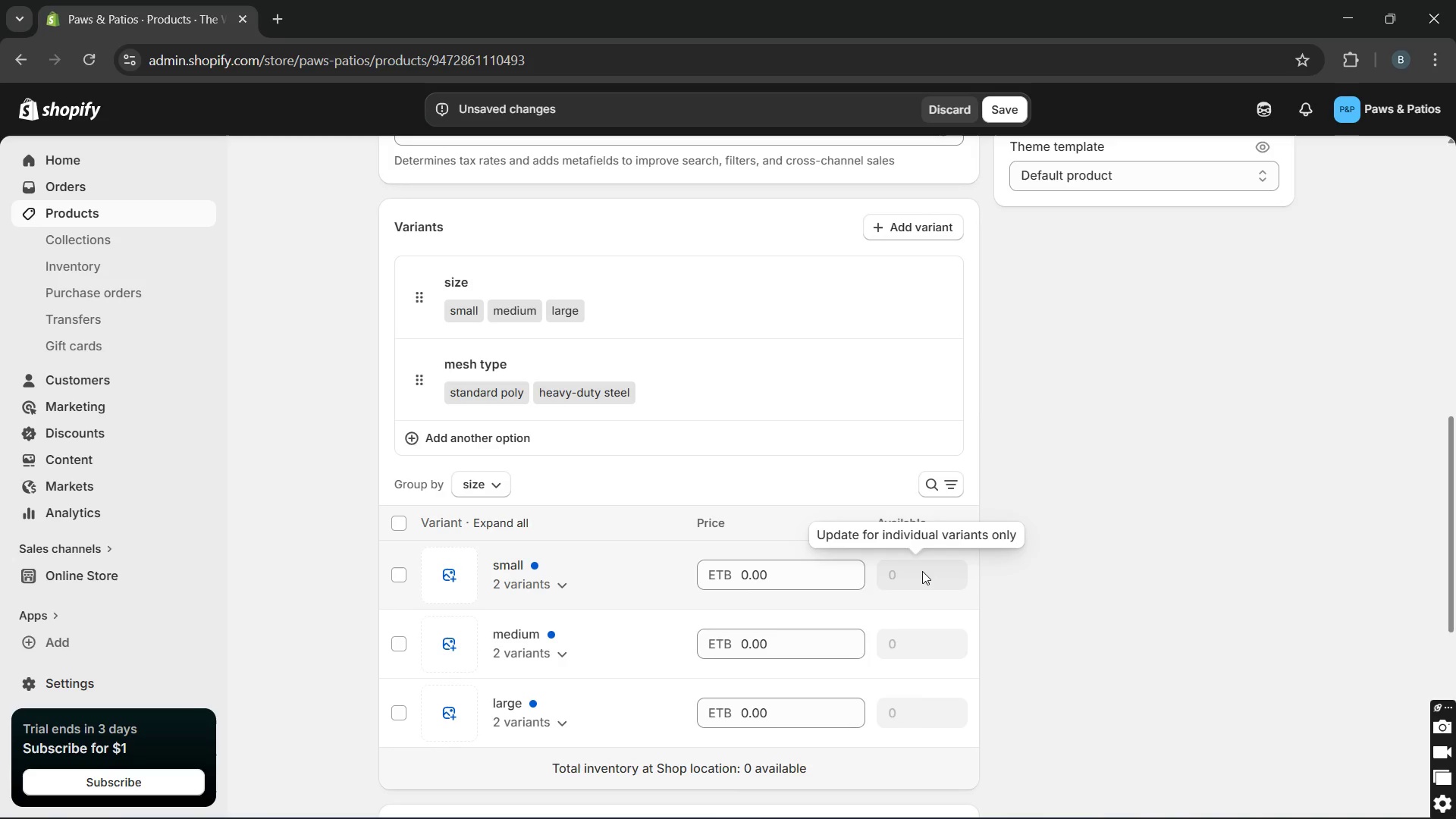 
left_click([418, 437])
 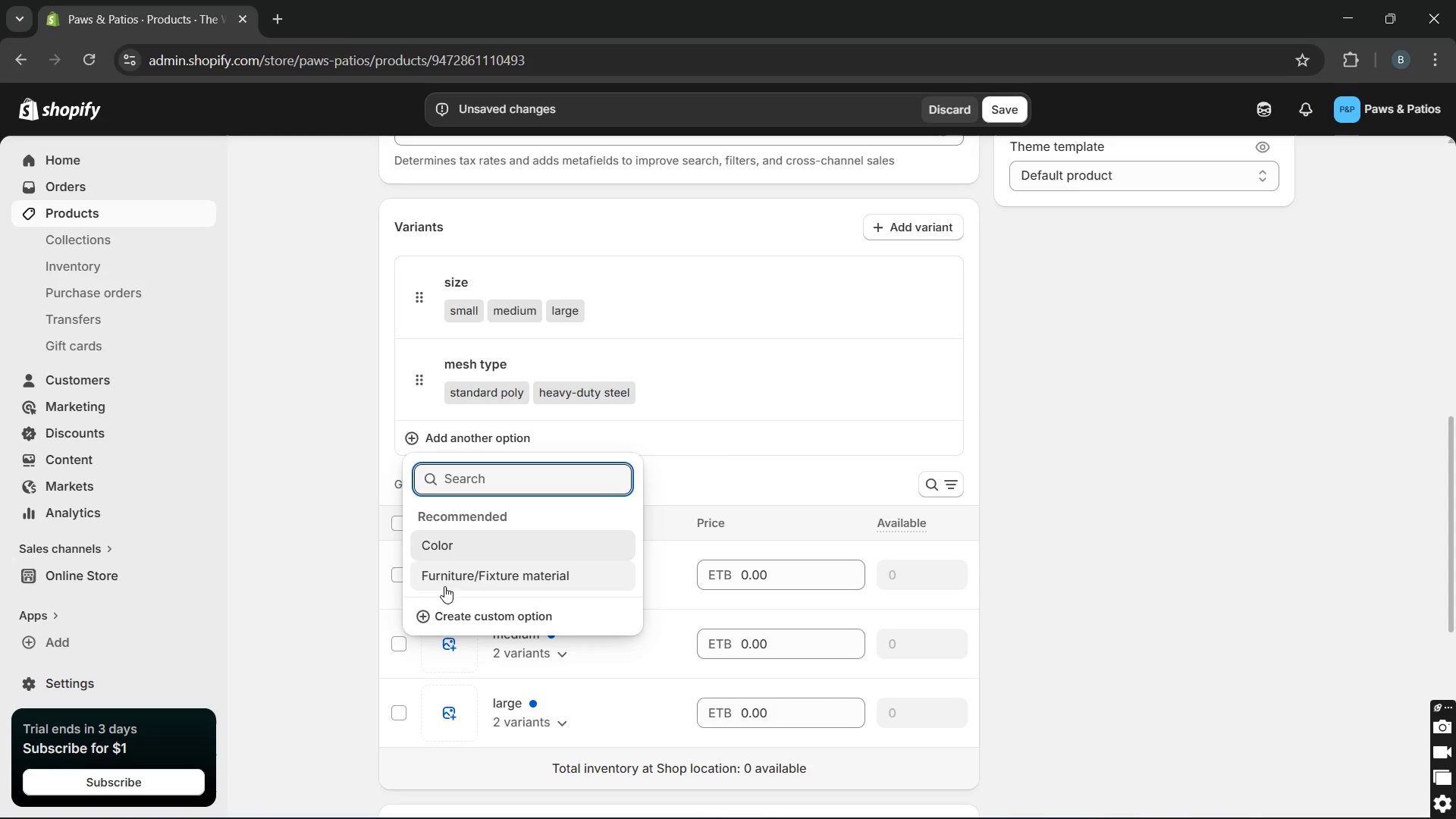 
left_click([436, 615])
 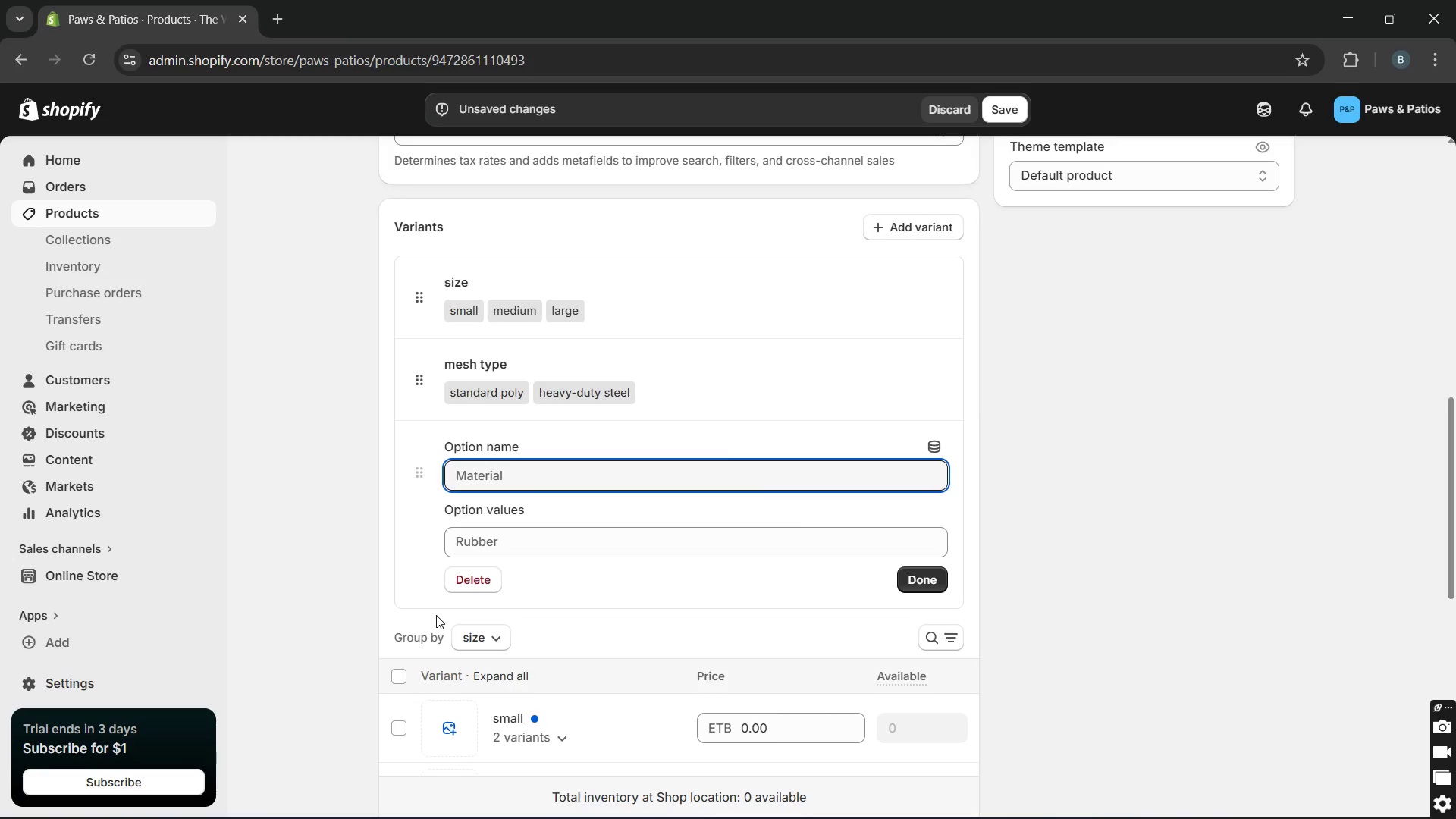 
type(finish)
 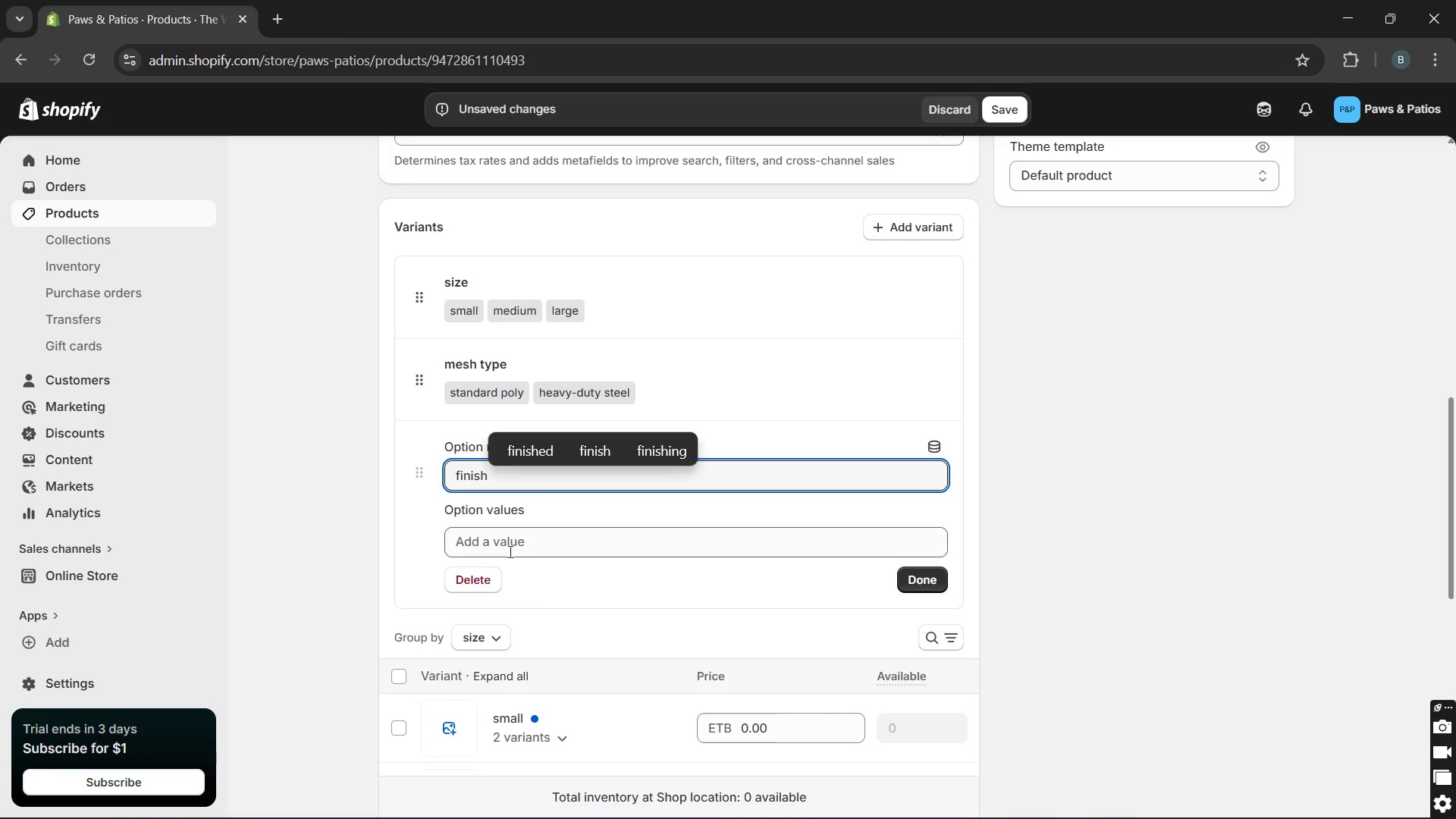 
left_click([506, 548])
 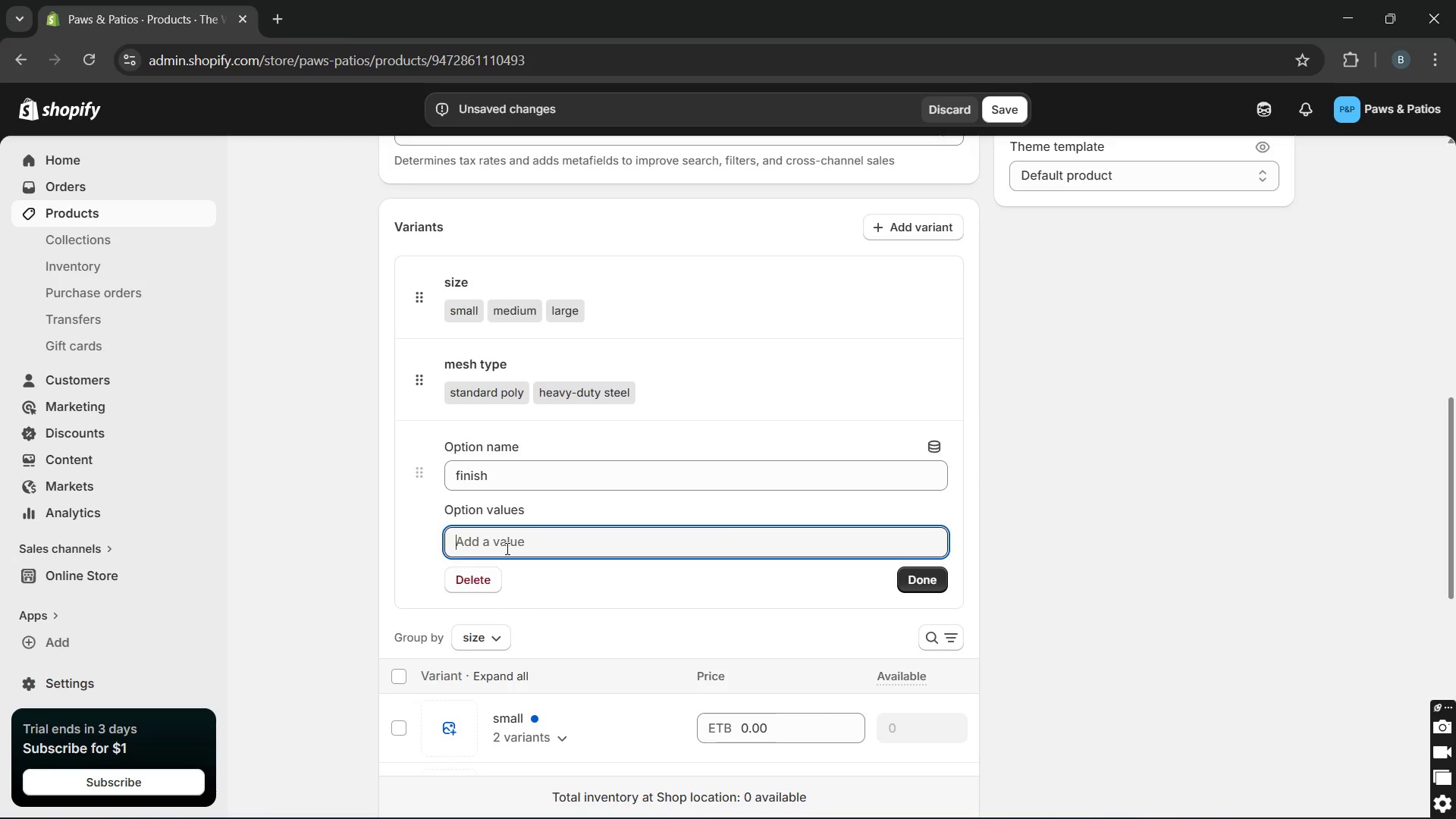 
type(natural ce)
 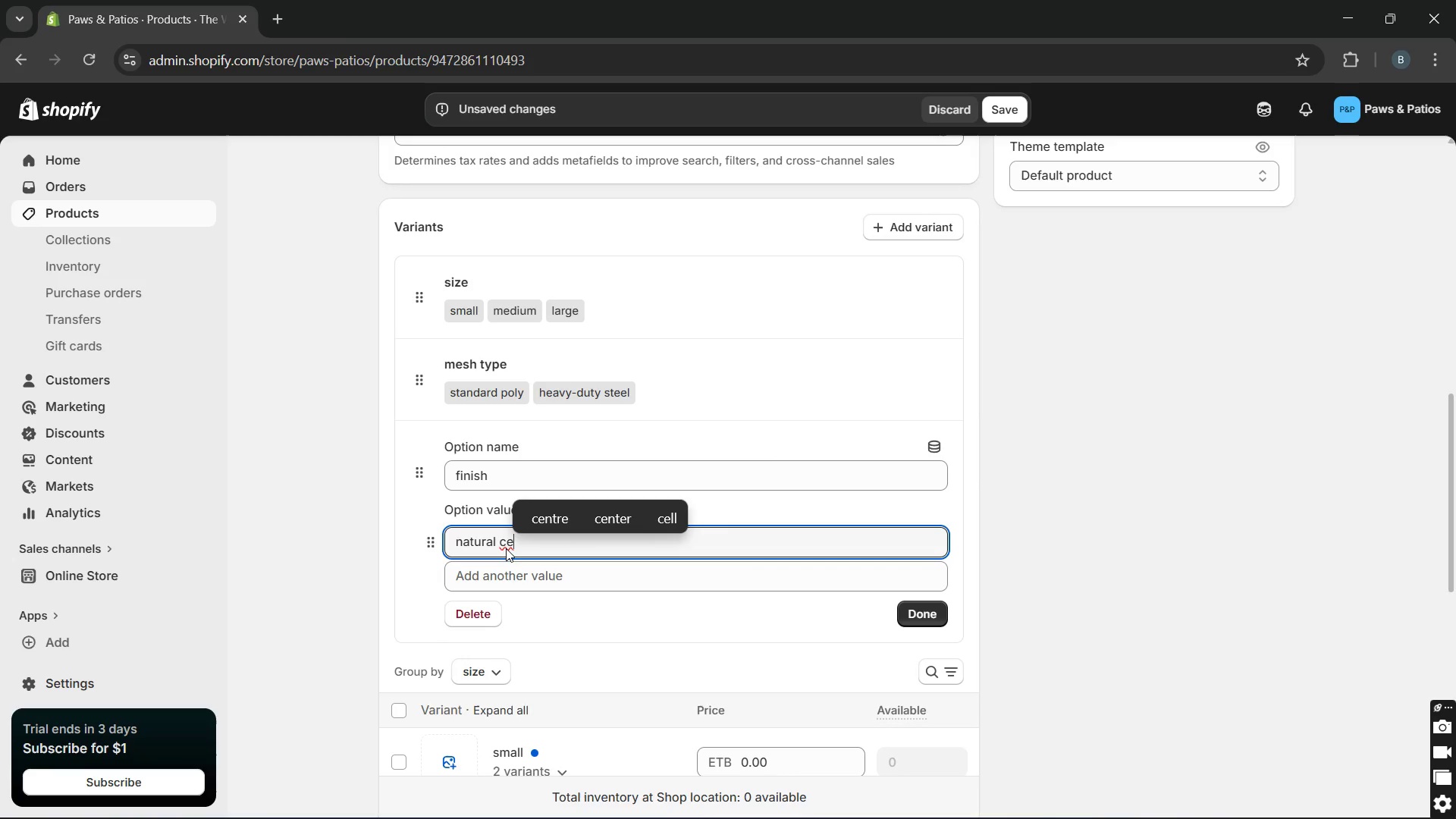 
wait(30.92)
 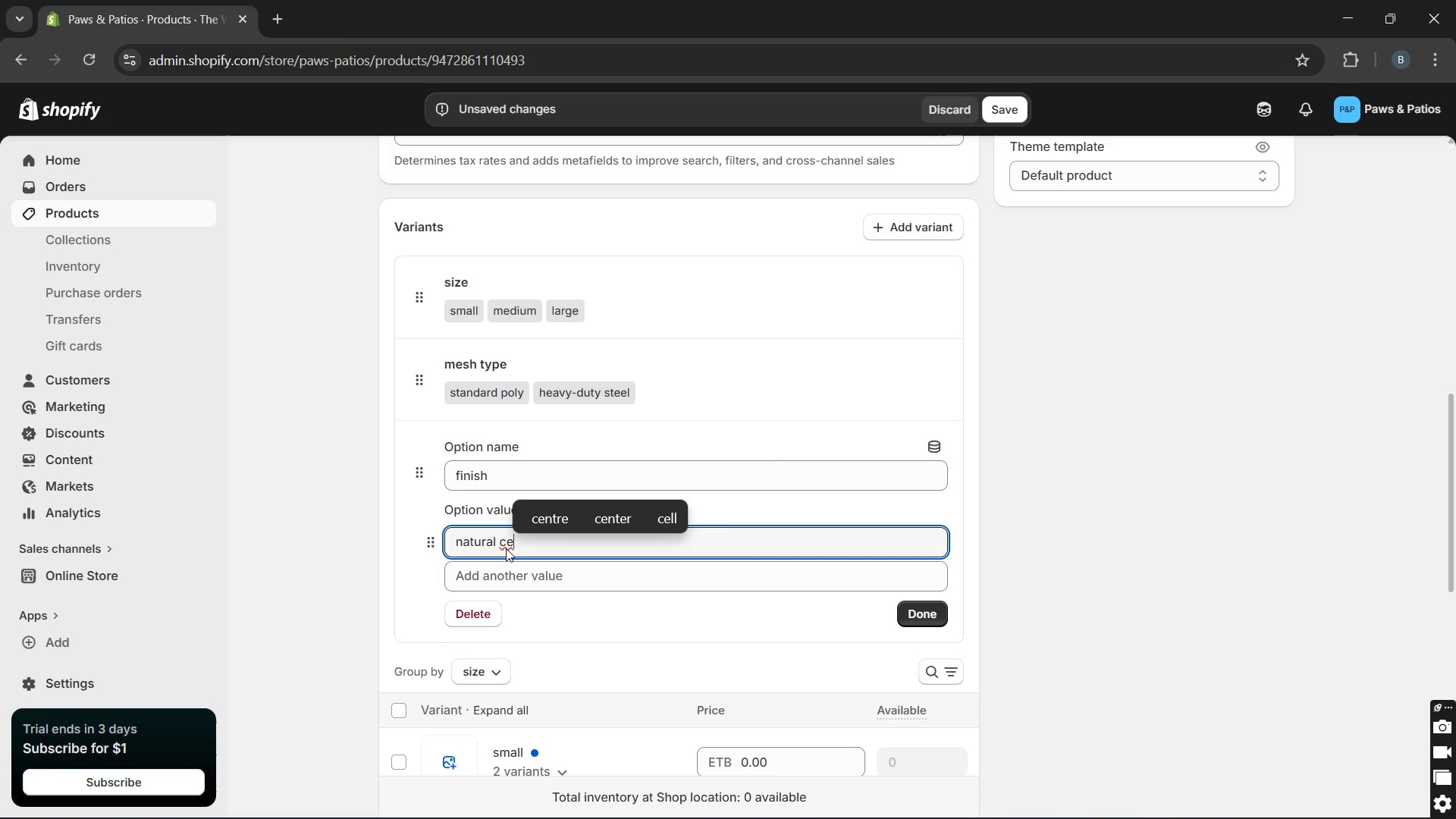 
type(dar)
 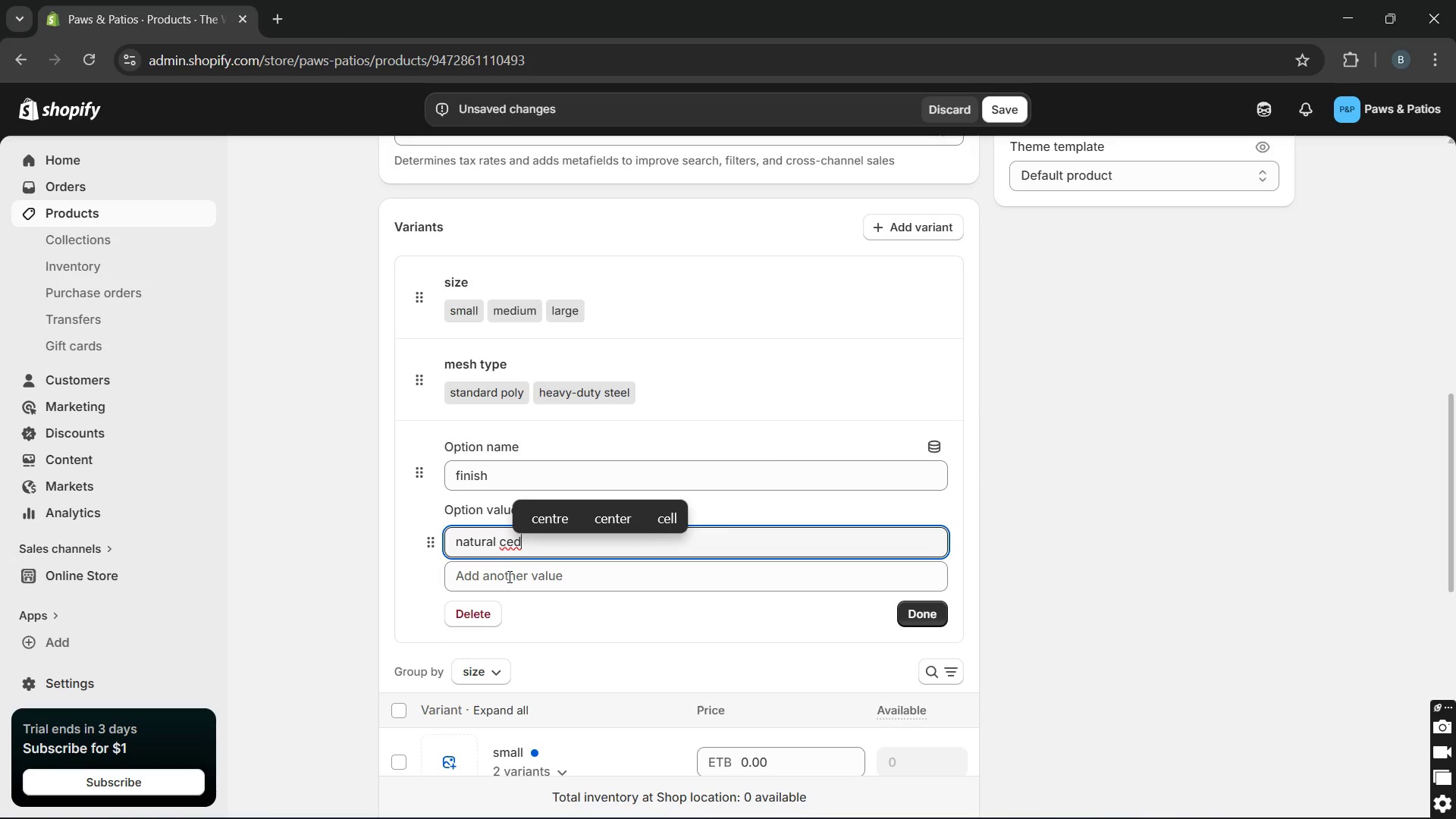 
left_click([508, 573])
 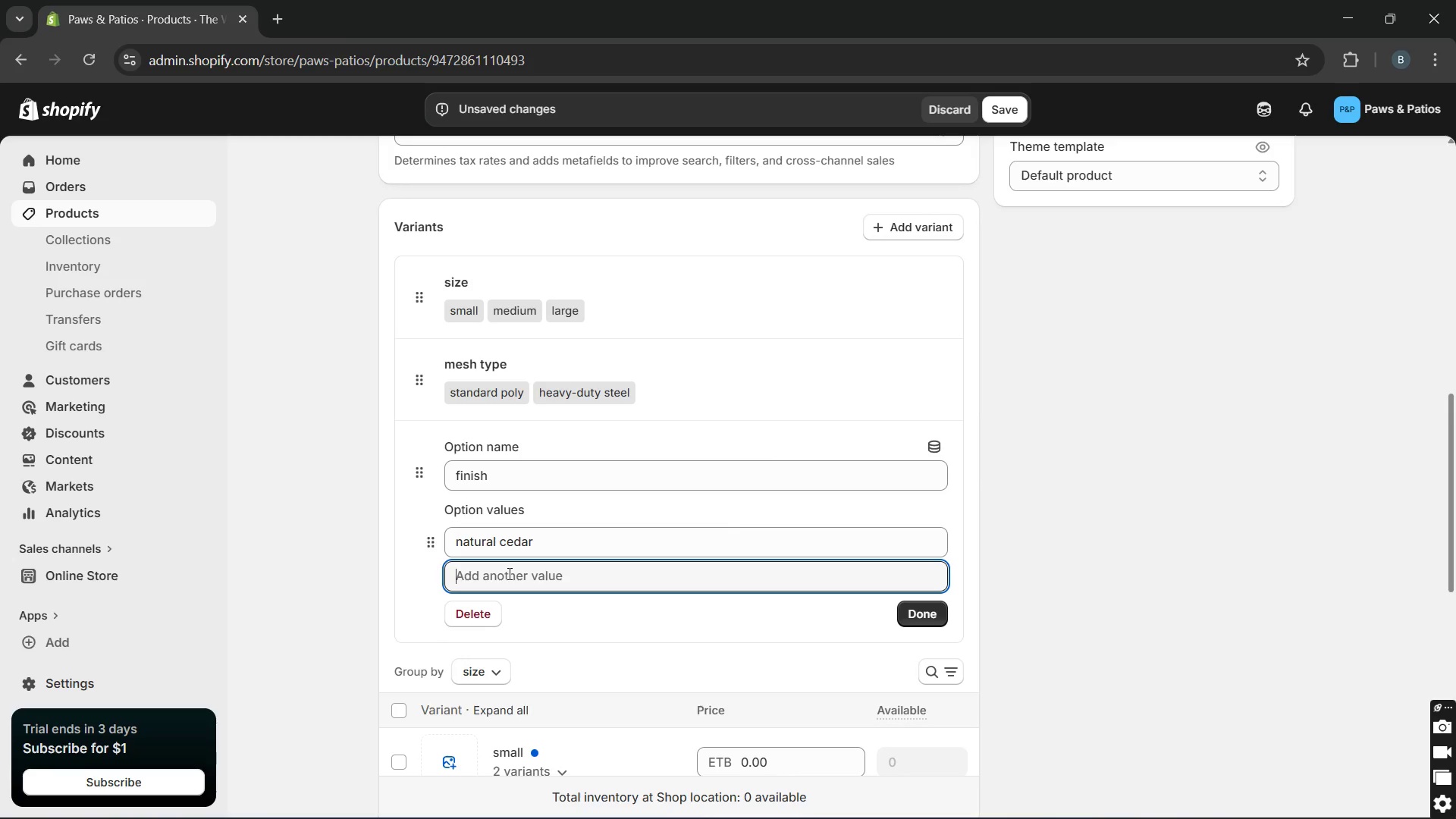 
type(weather )
key(Backspace)
type(-shield grey)
 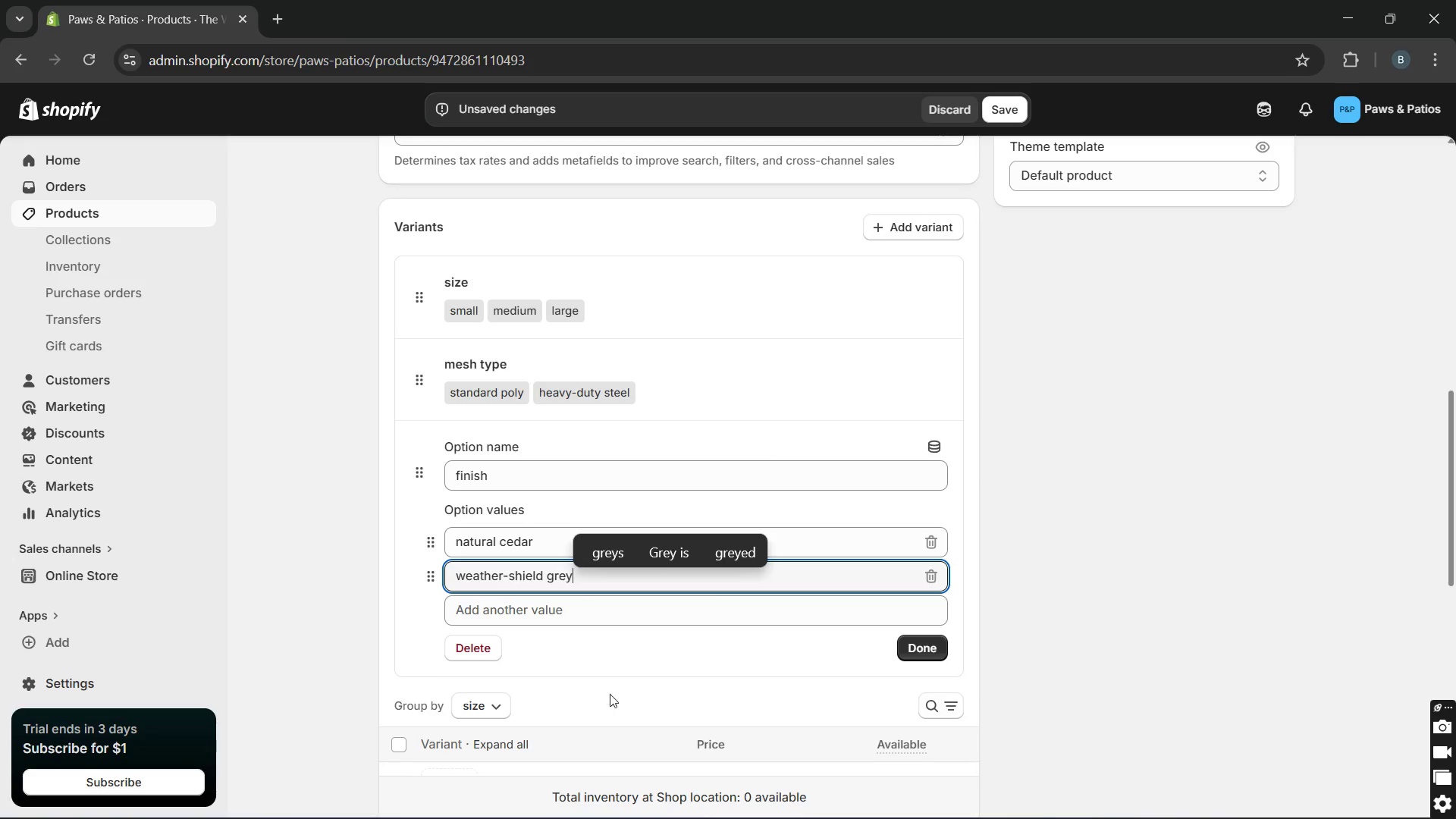 
left_click([915, 642])
 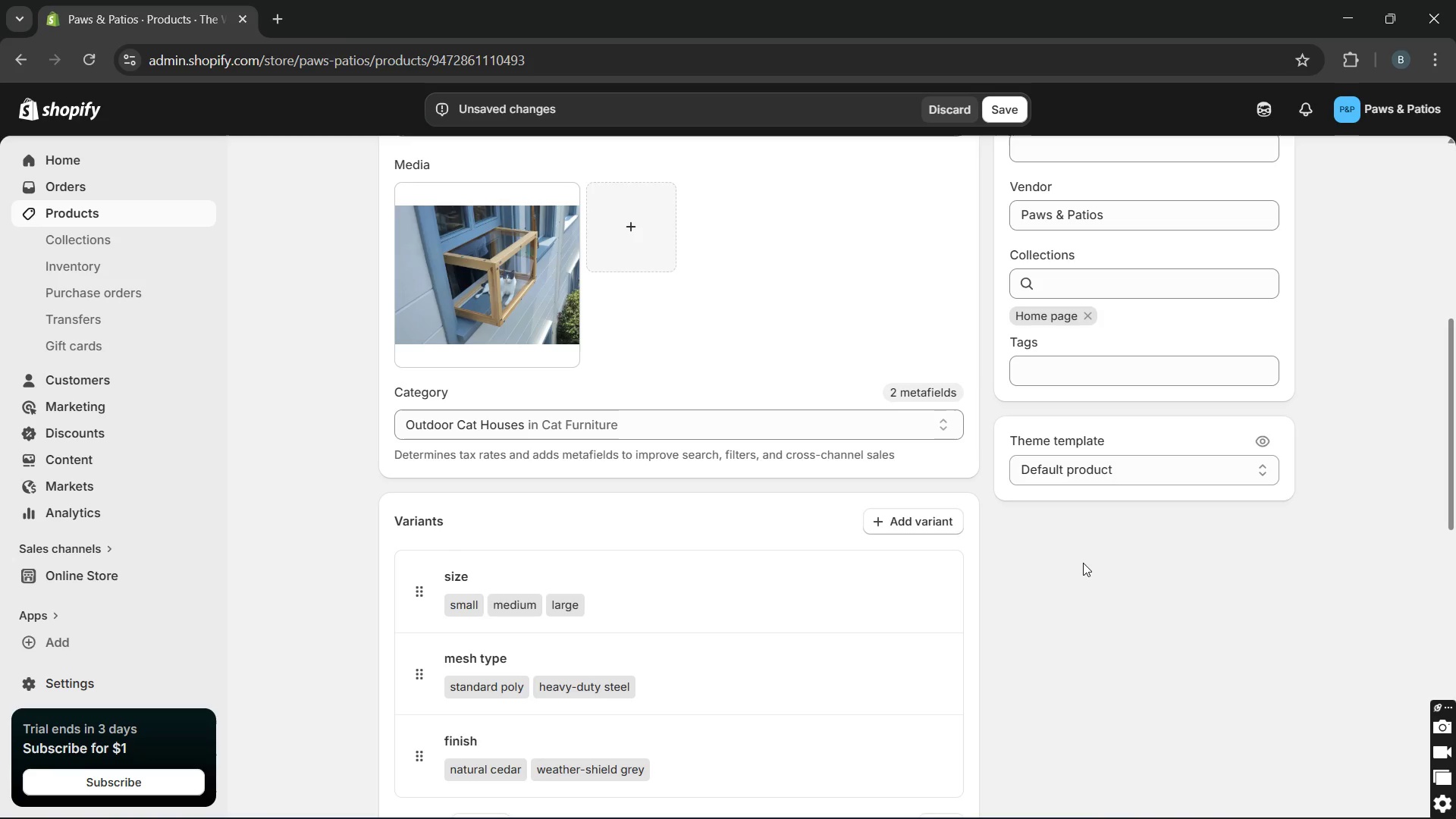 
wait(26.31)
 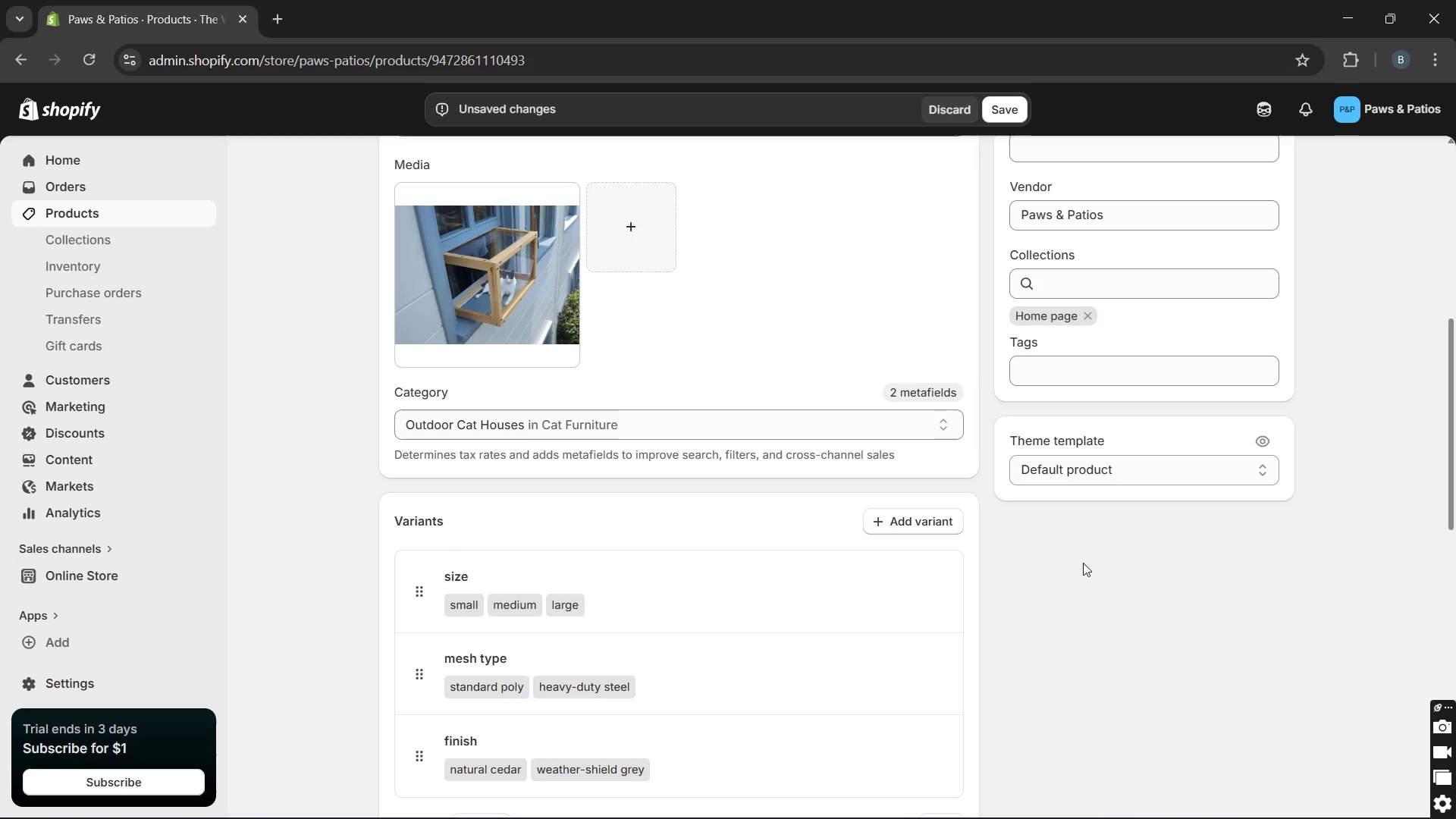 
left_click([1091, 372])
 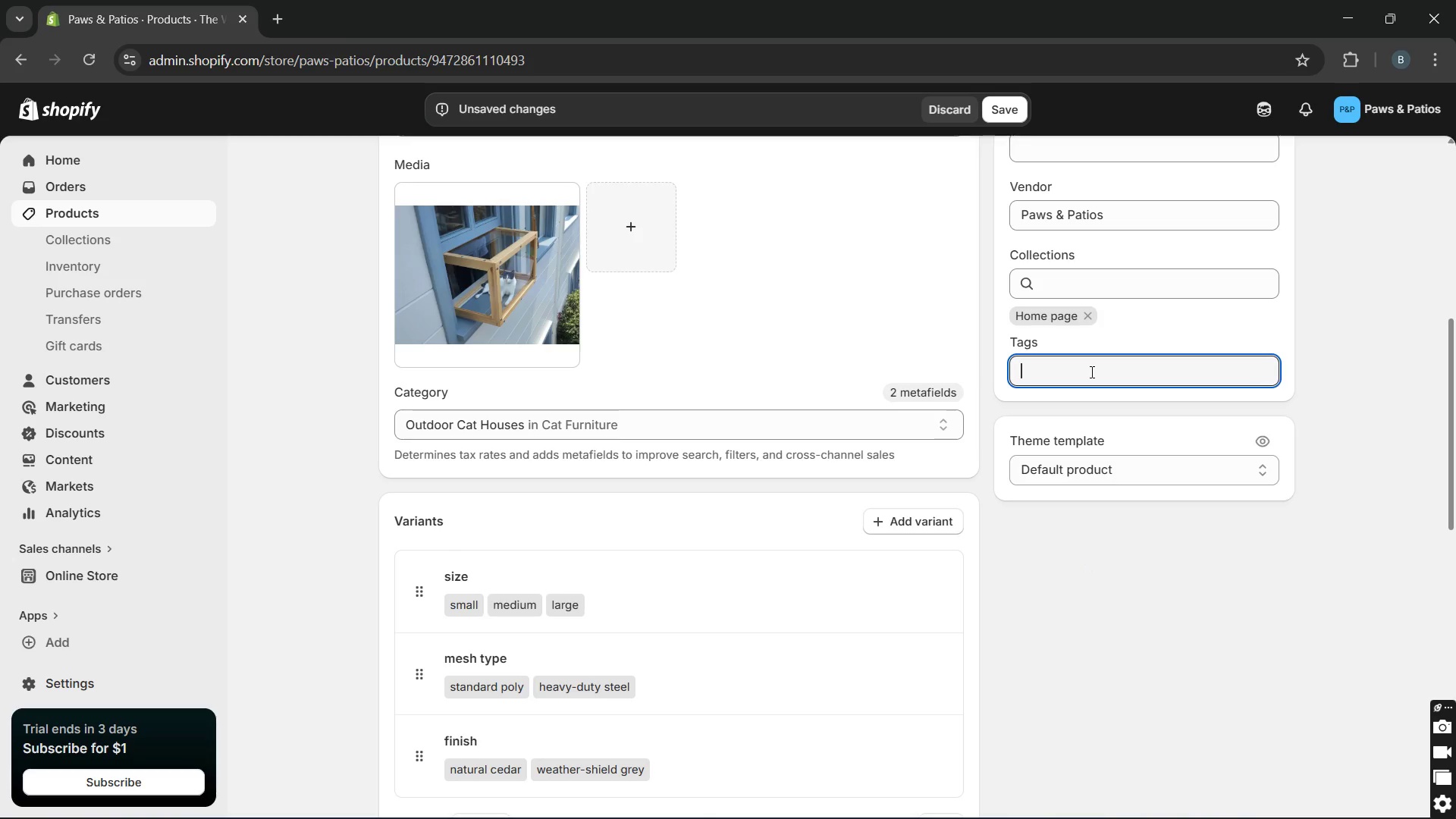 
type(Small)
 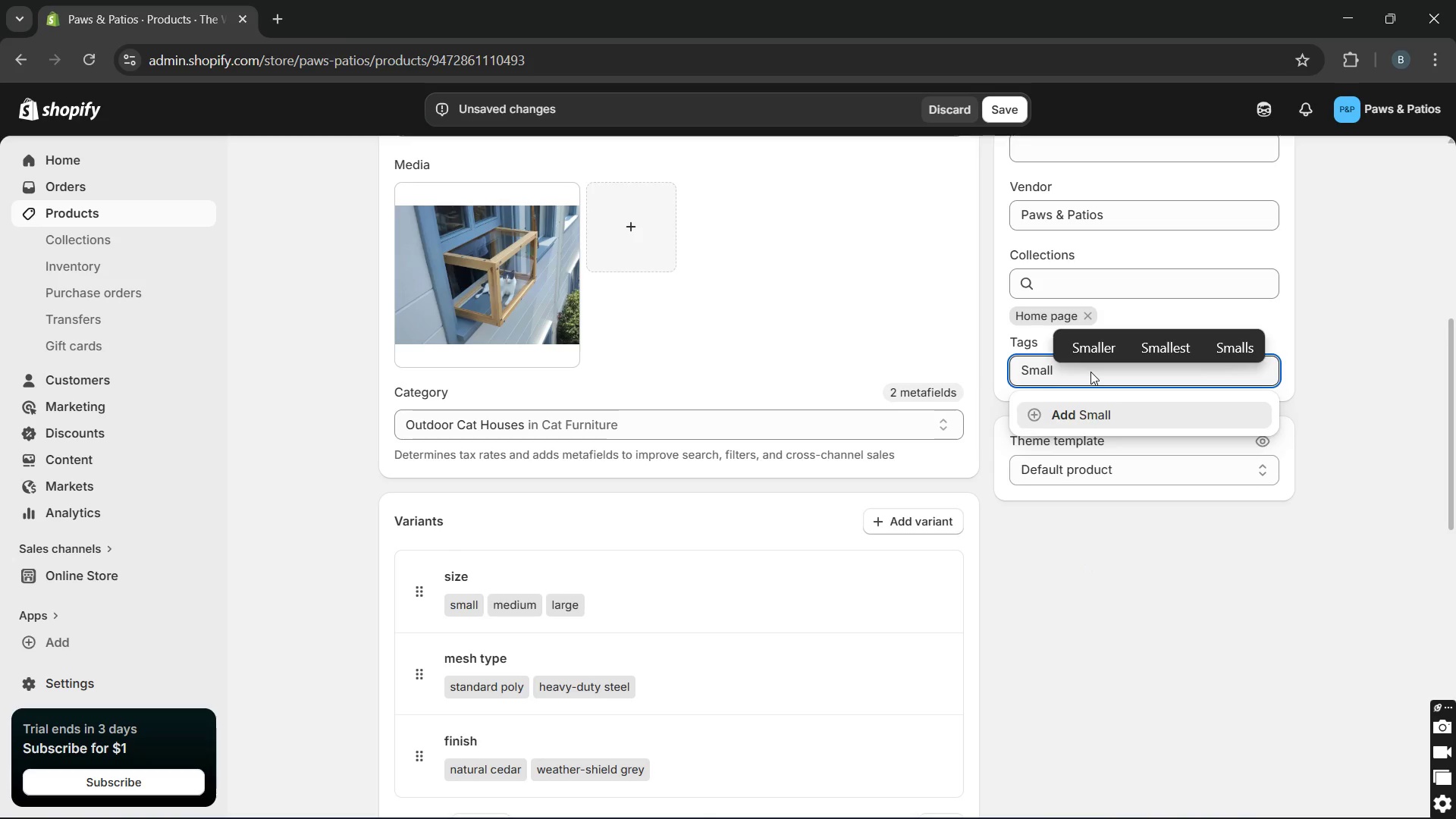 
type( space solution, DIY catio kit, outdoor prt enclosure)
 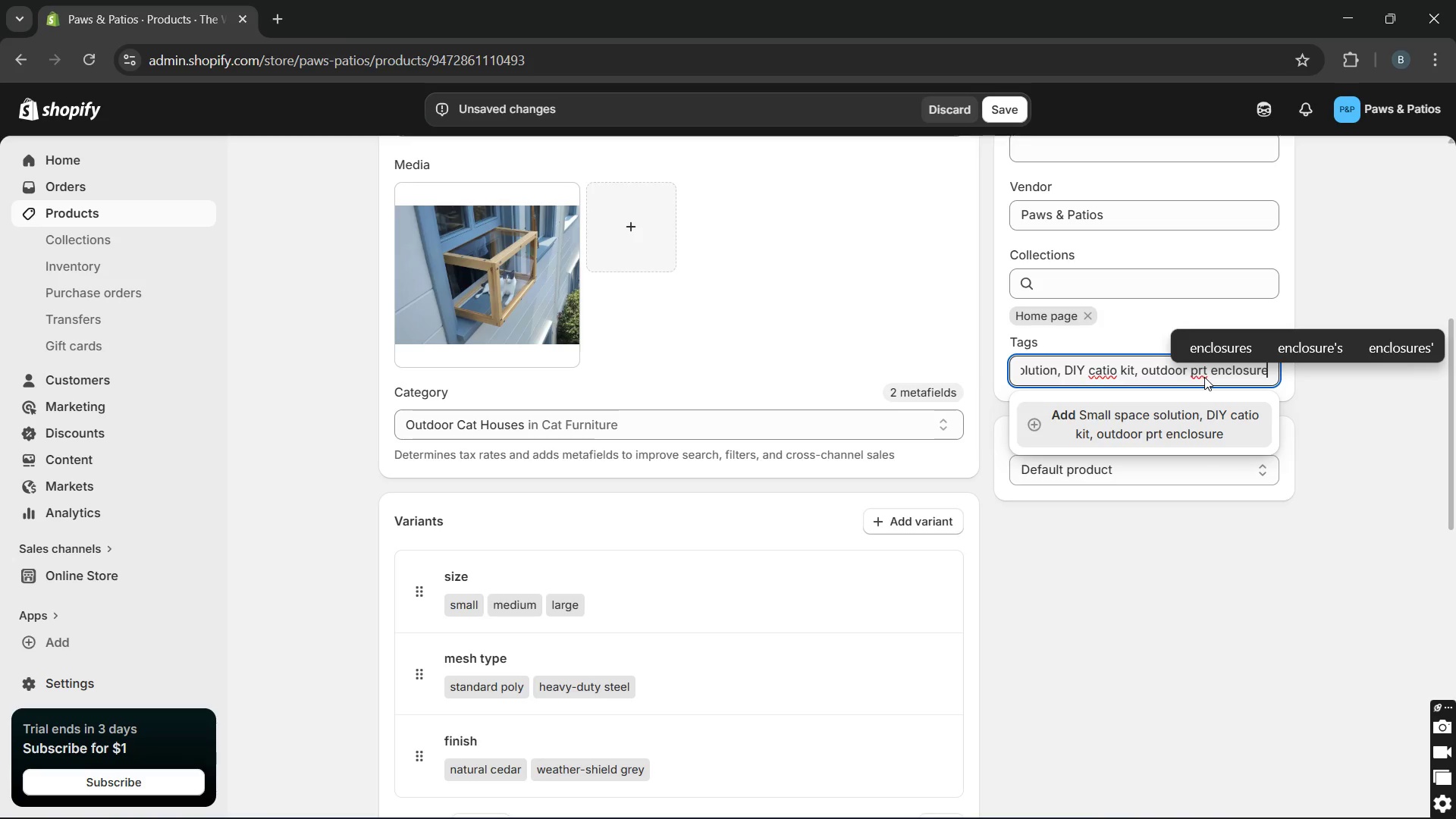 
left_click([1203, 373])
 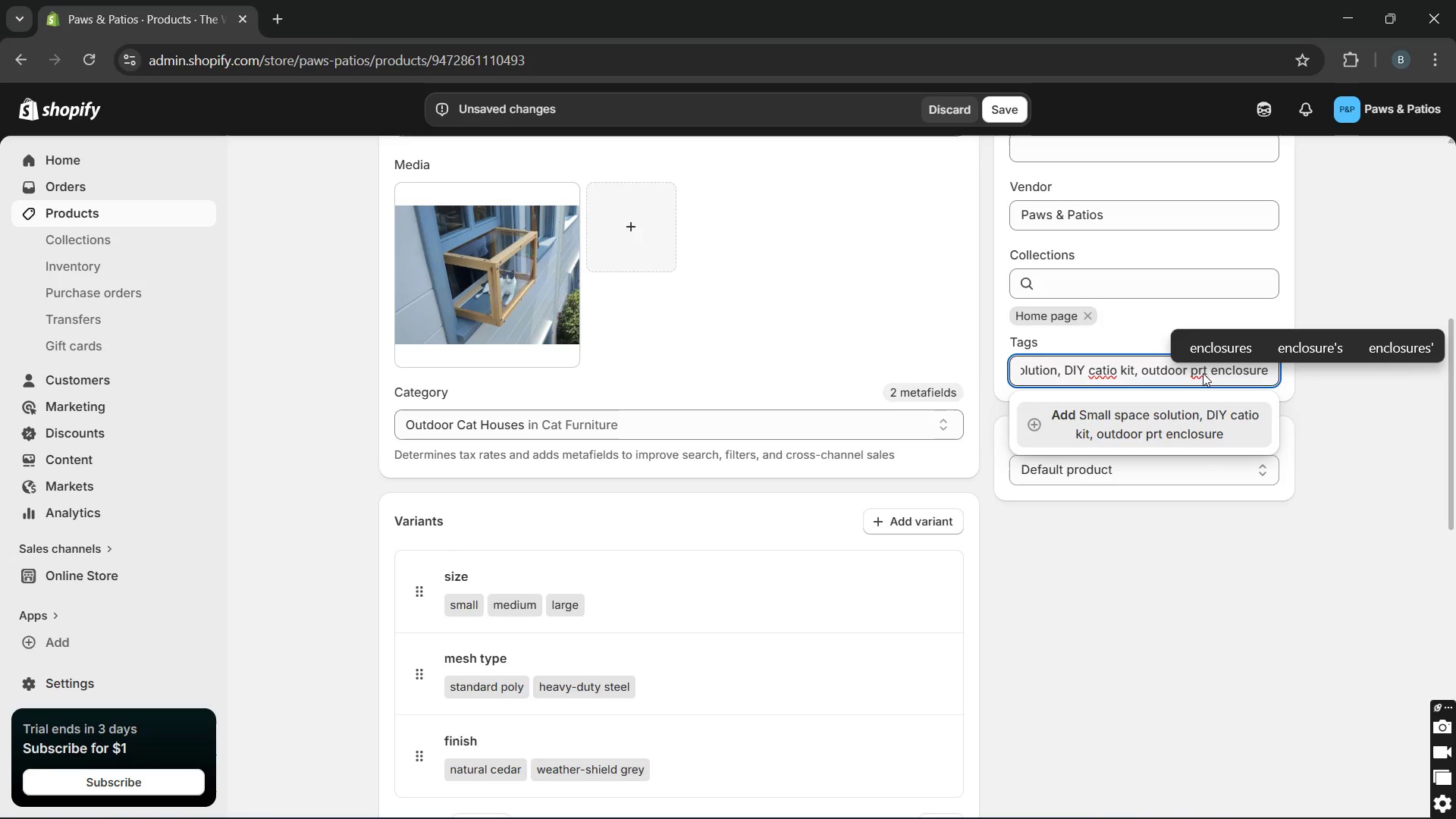 
key(ArrowLeft)
 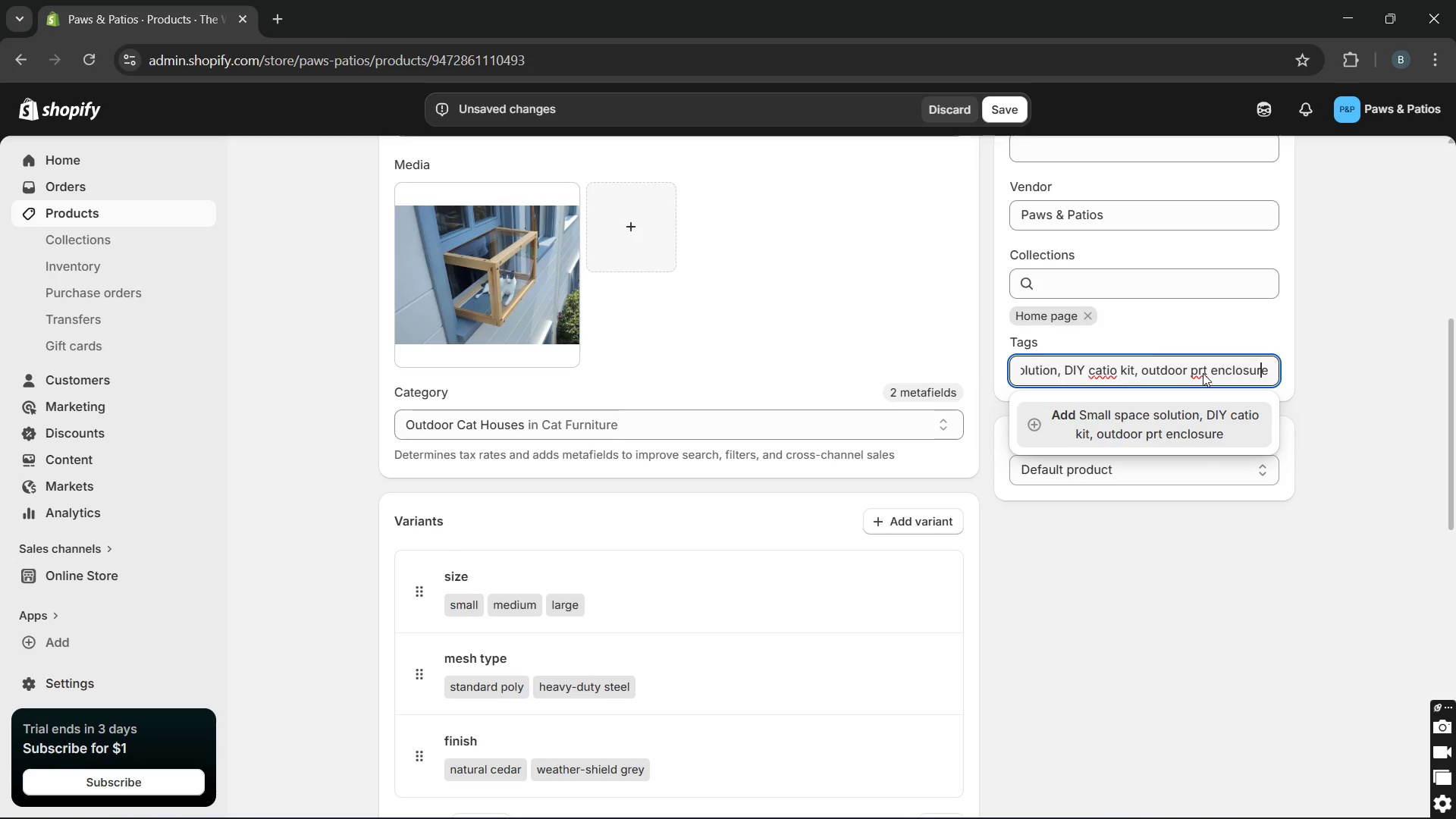 
key(ArrowLeft)
 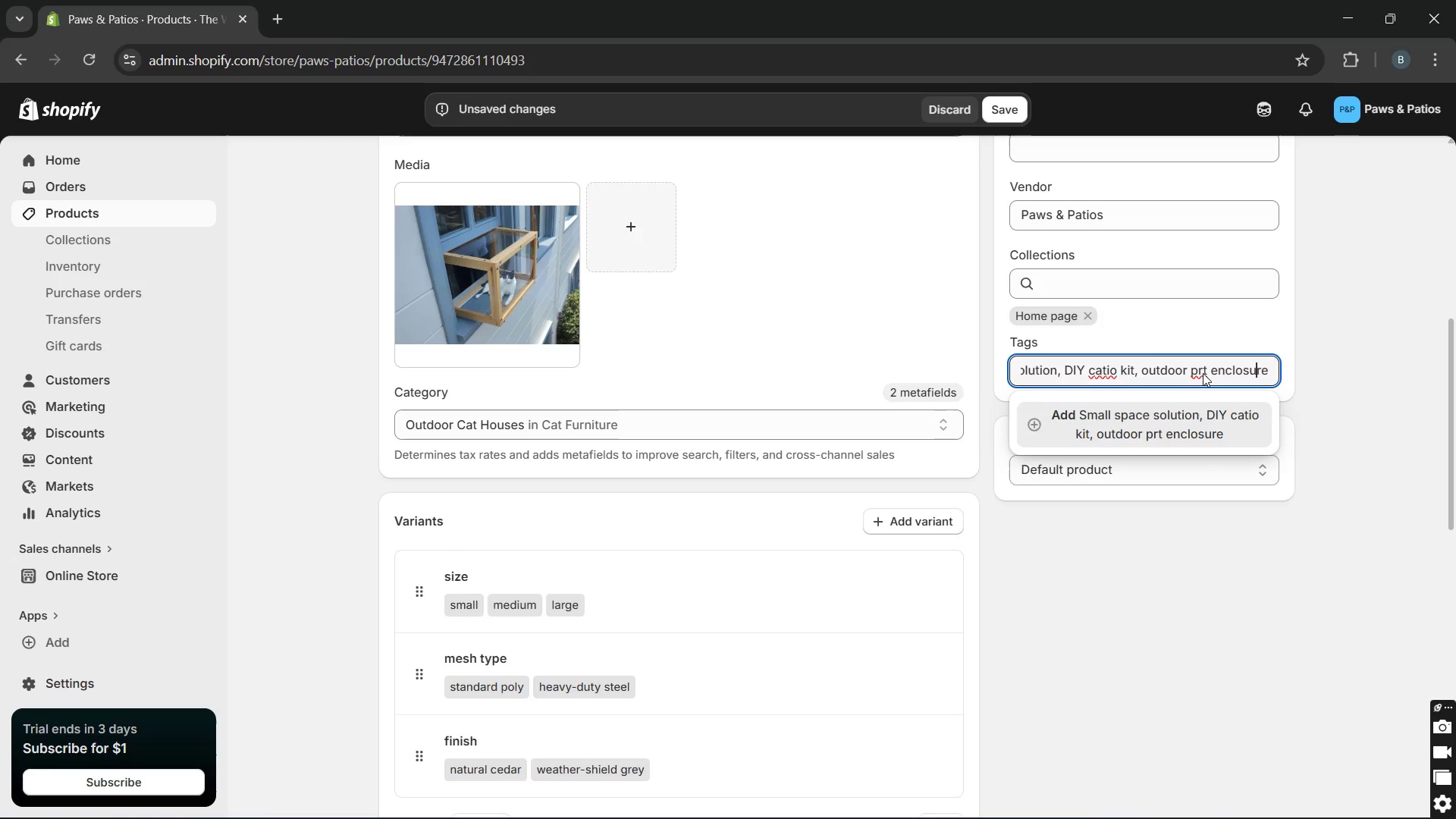 
key(ArrowLeft)
 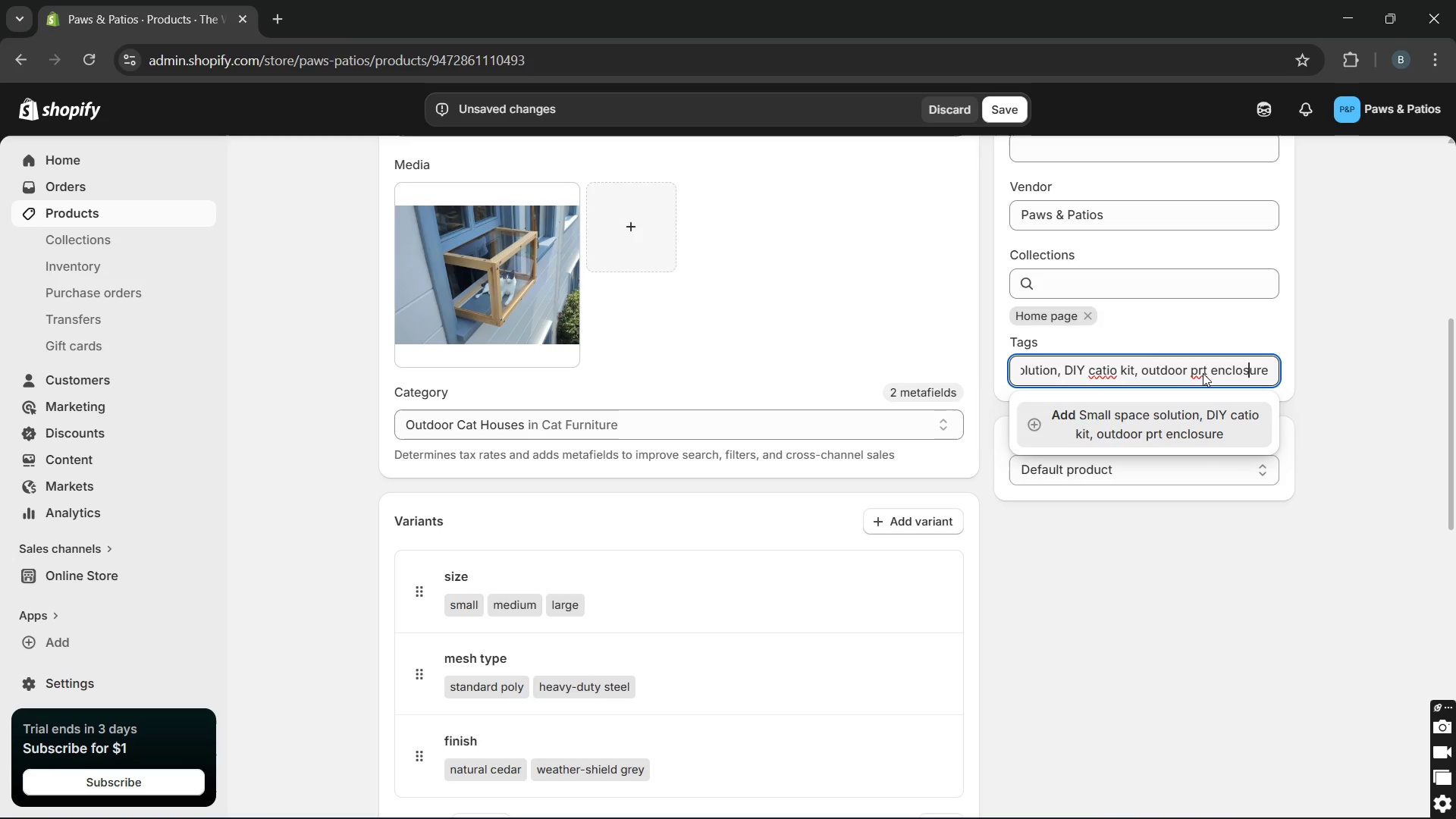 
key(ArrowLeft)
 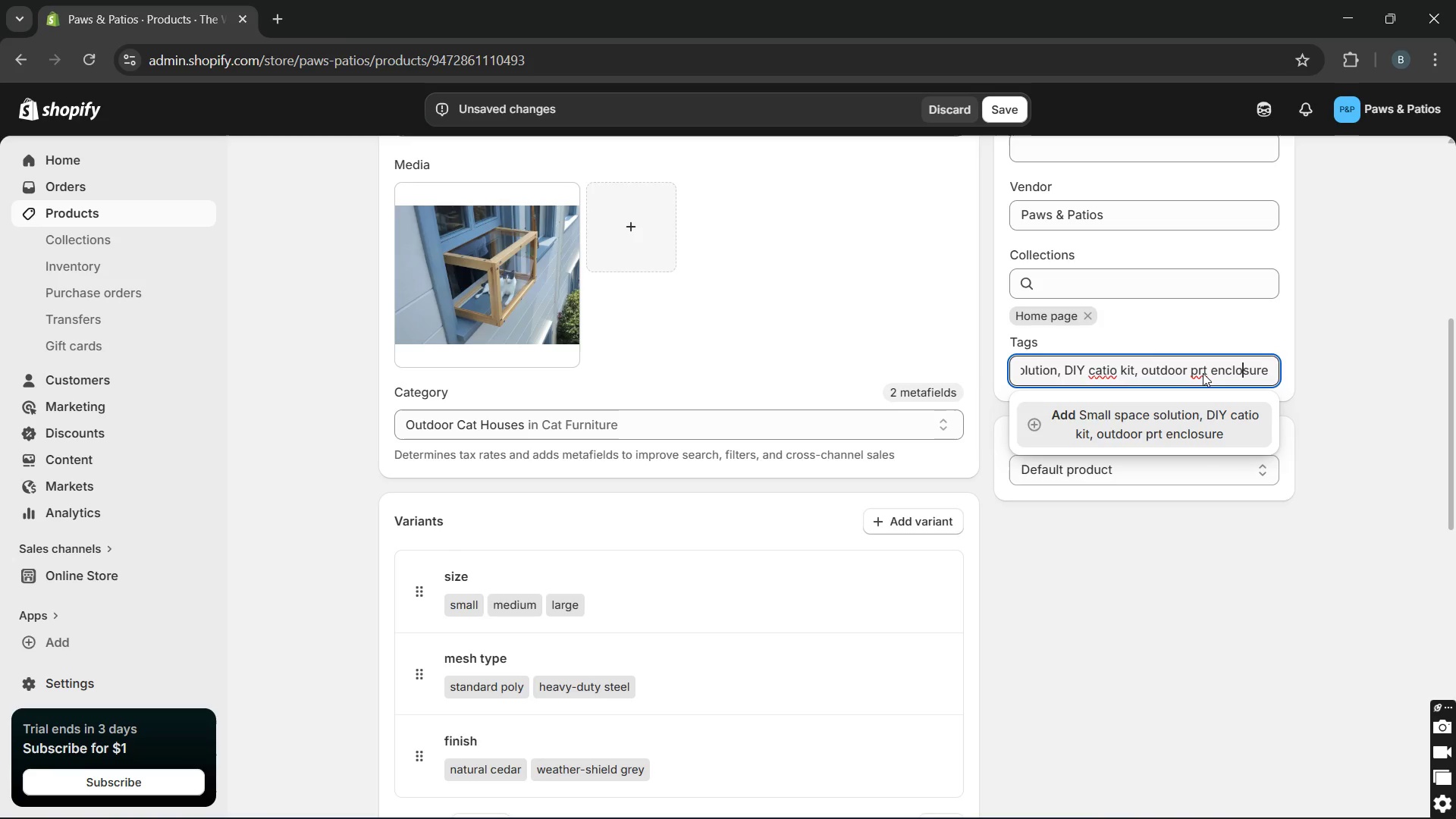 
hold_key(key=ArrowLeft, duration=0.73)
 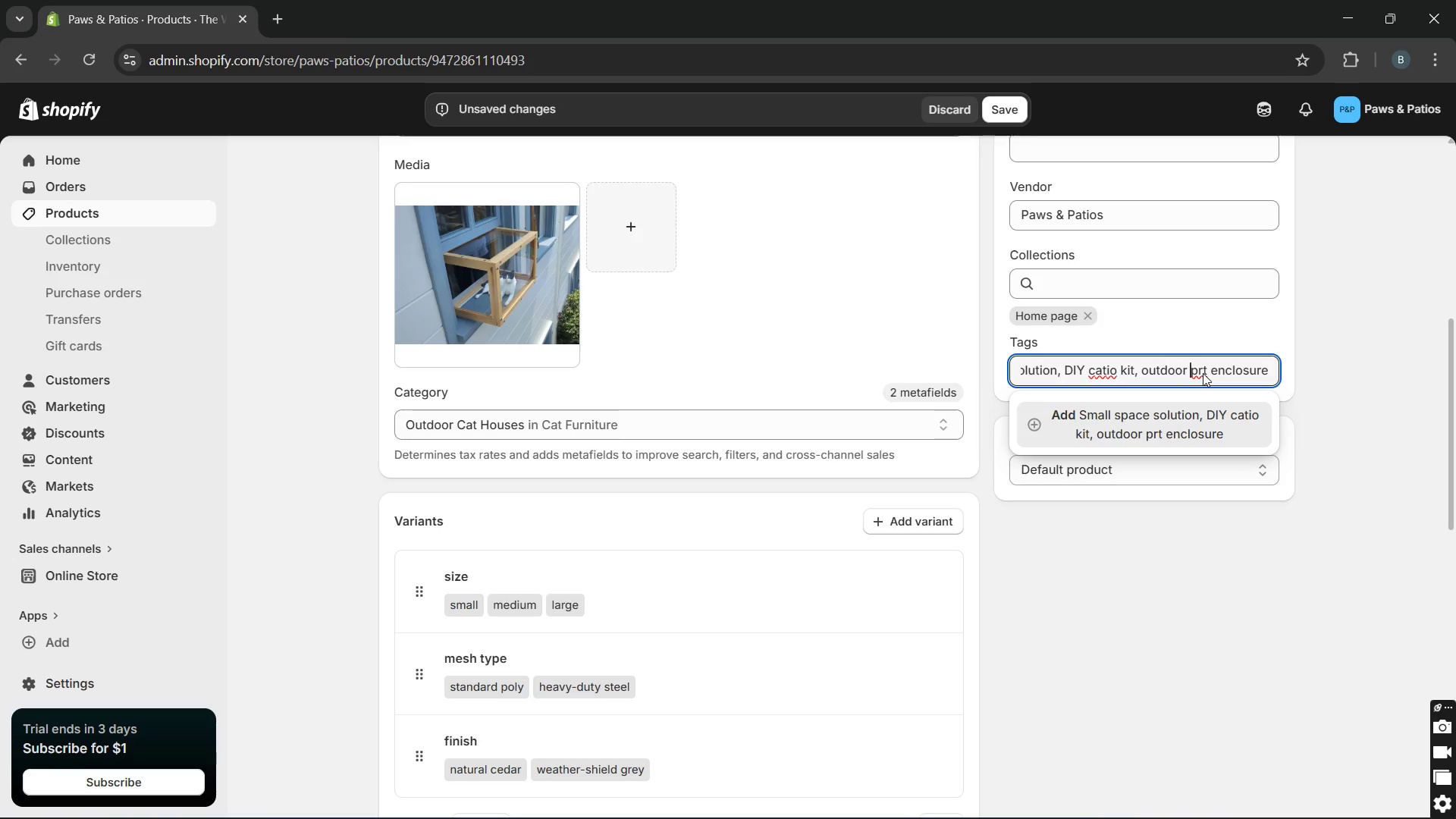 
key(ArrowRight)
 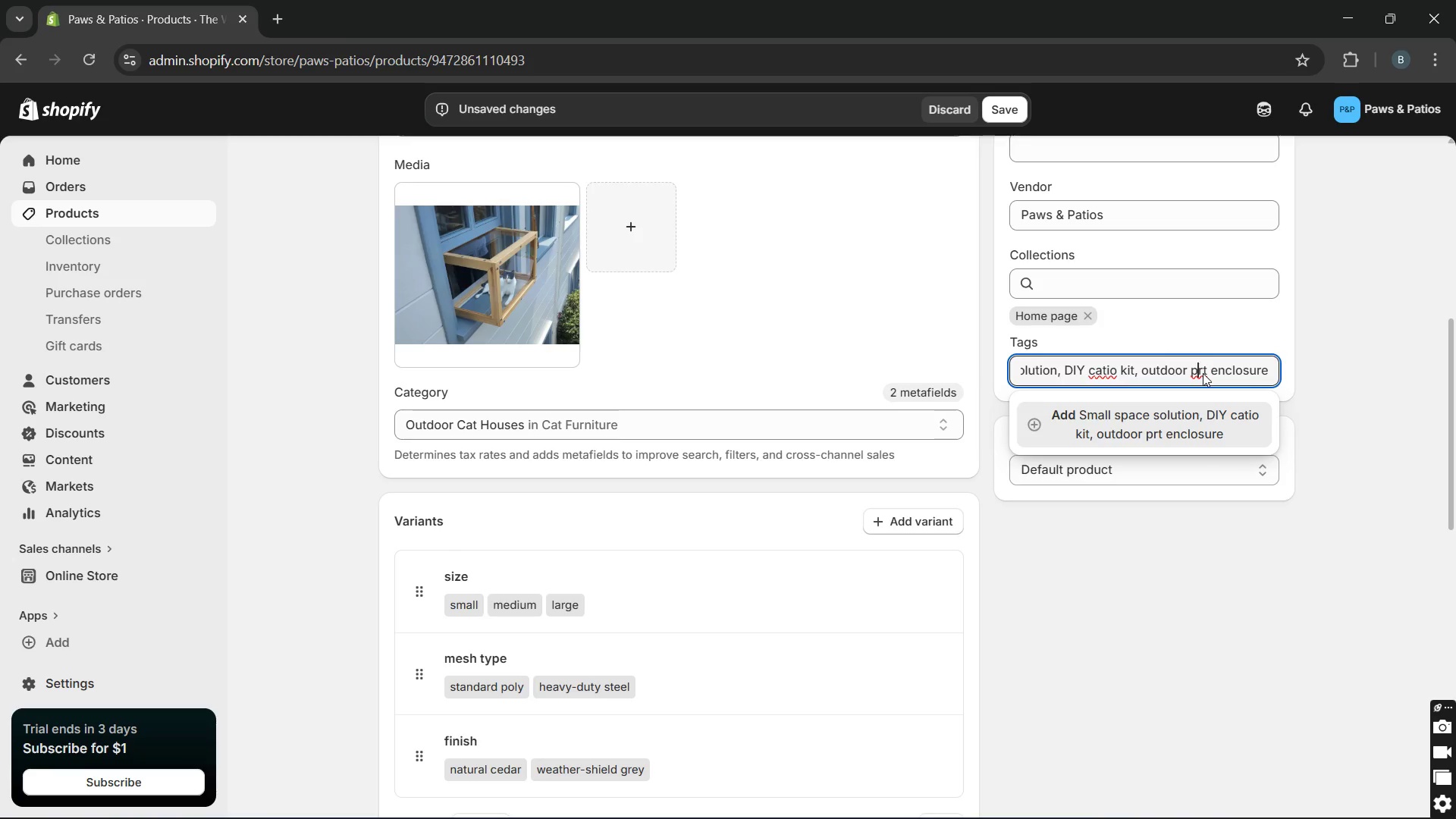 
key(ArrowRight)
 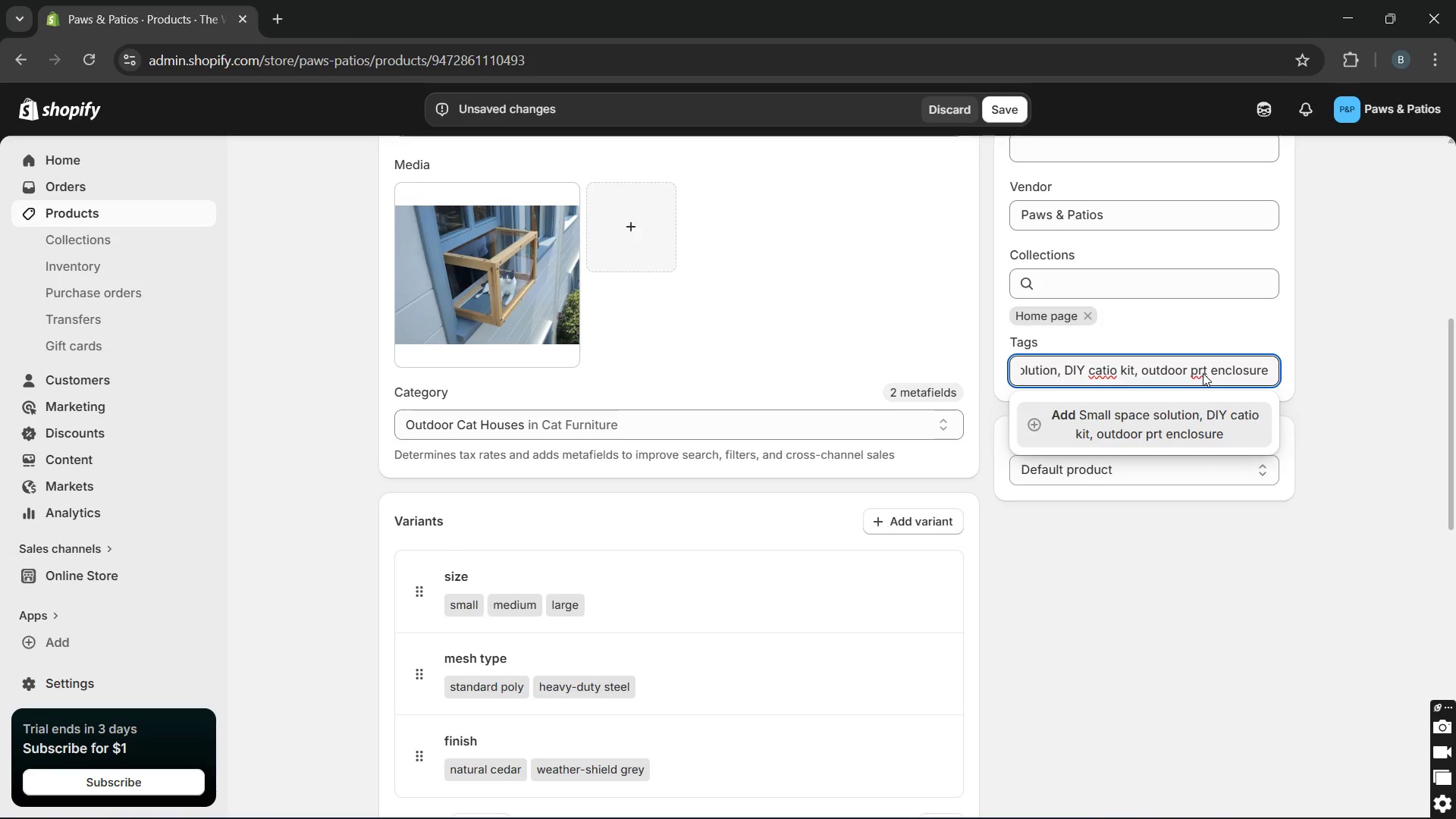 
key(Backspace)
 